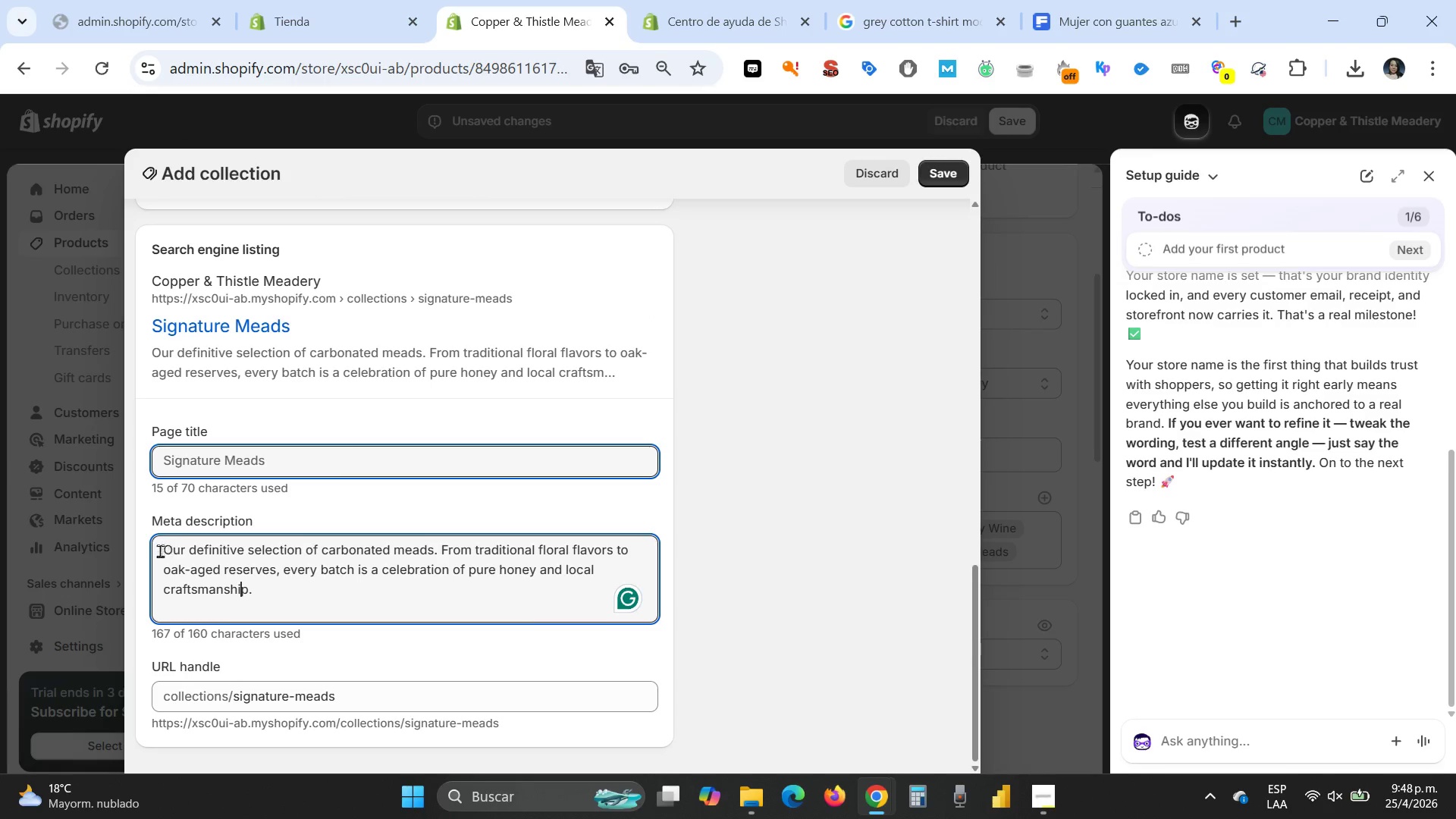 
left_click_drag(start_coordinate=[156, 552], to_coordinate=[317, 620])
 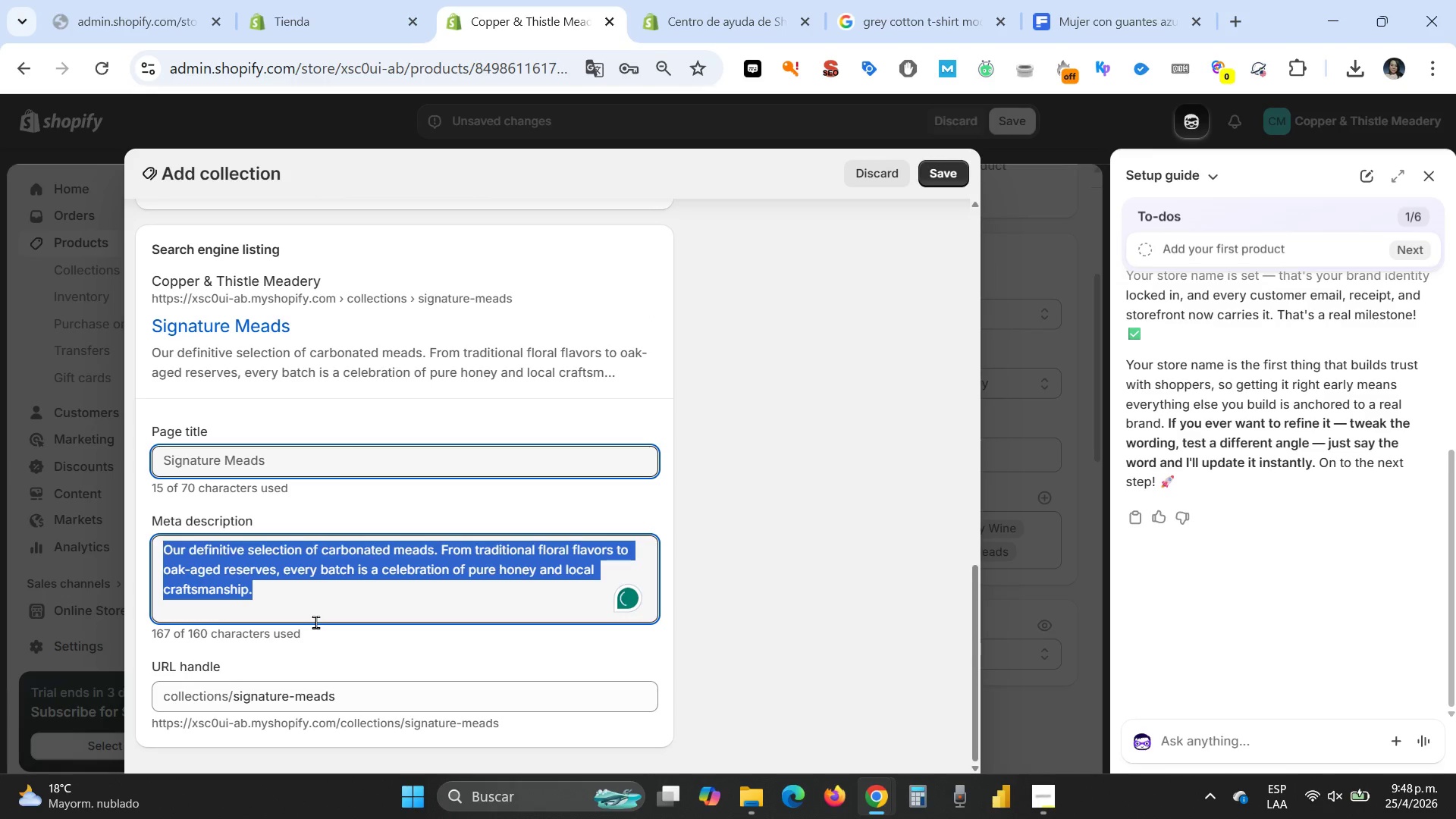 
key(Backspace)
 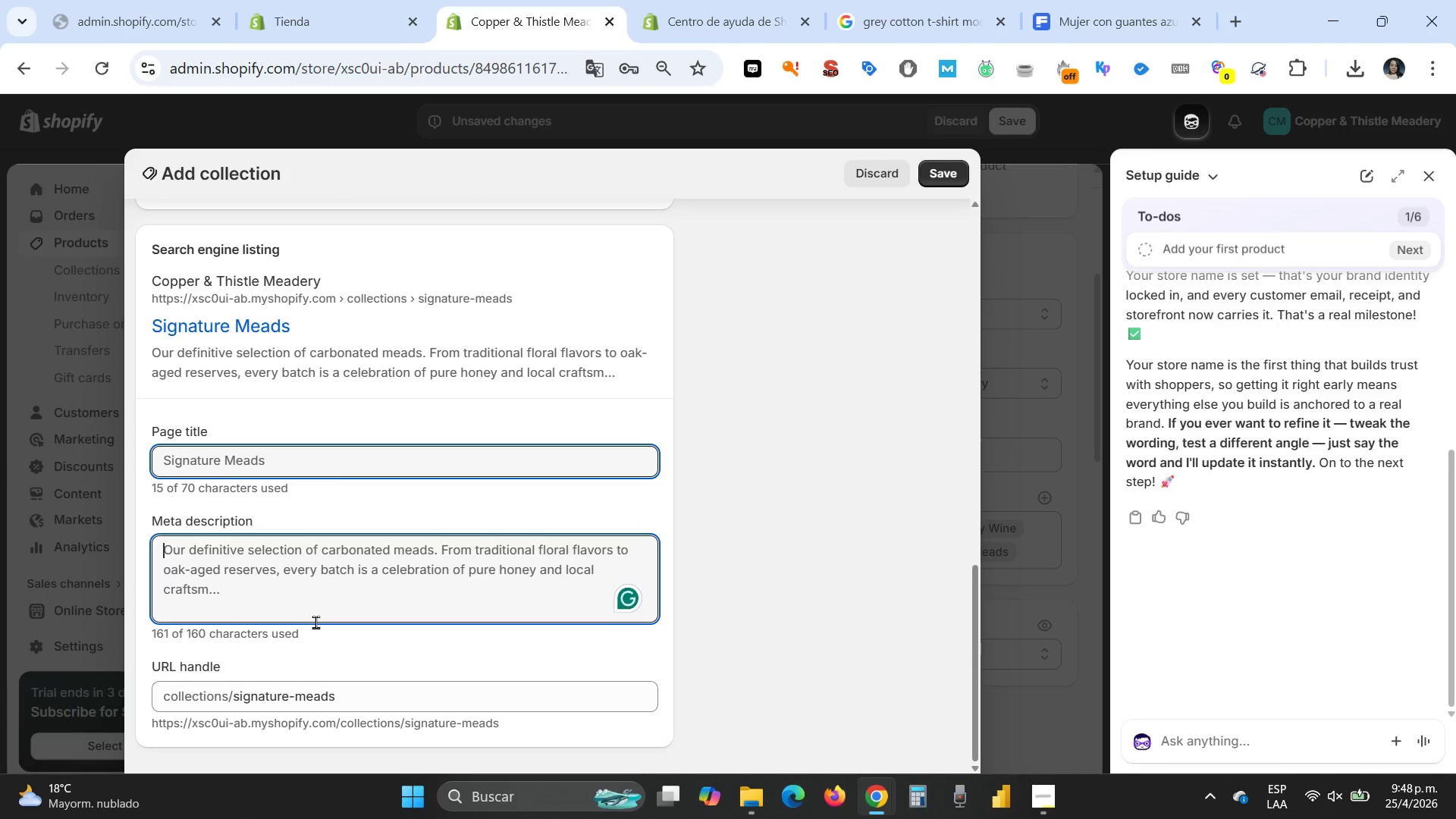 
key(Control+V)
 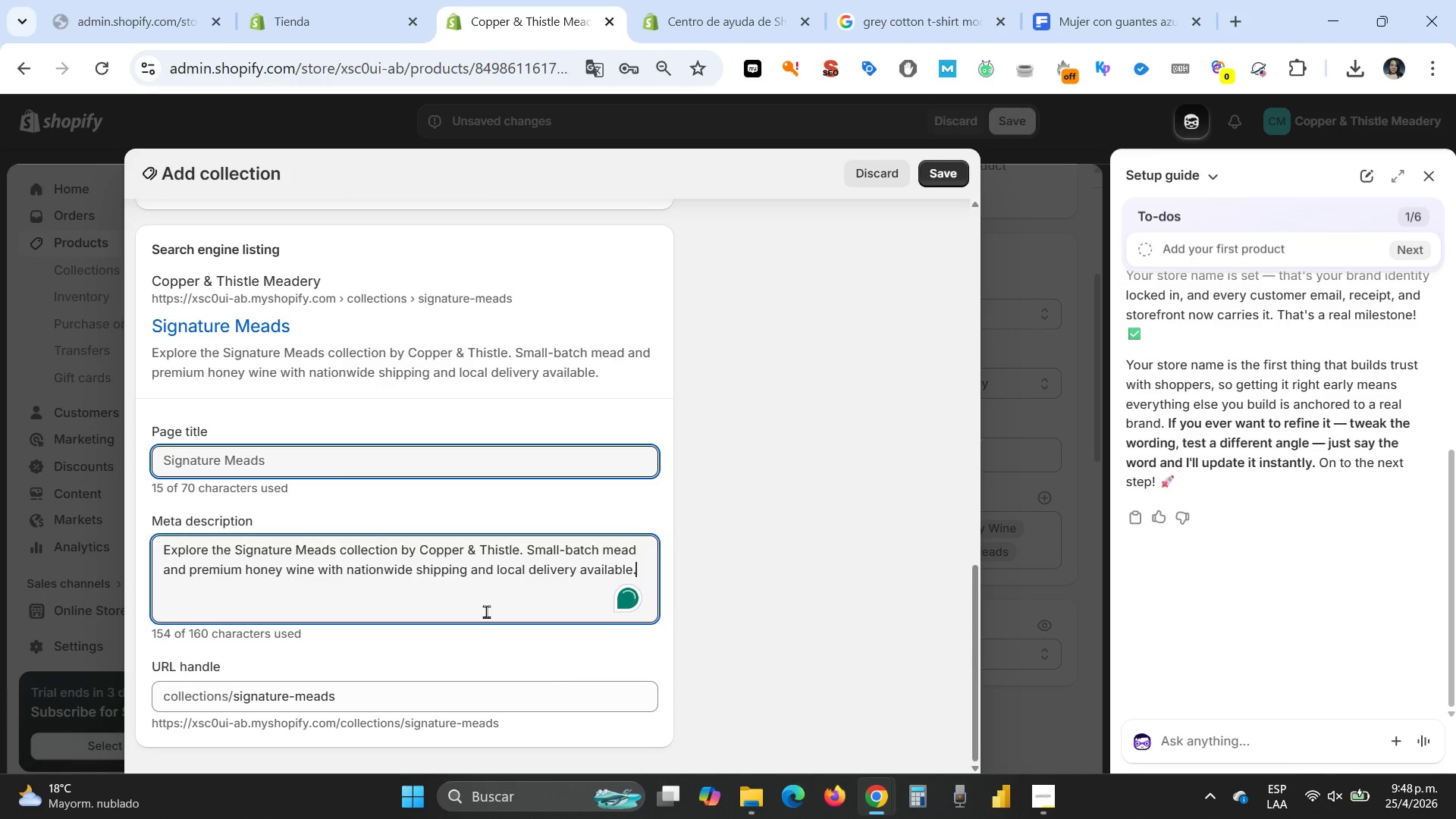 
scroll: coordinate [485, 610], scroll_direction: up, amount: 13.0
 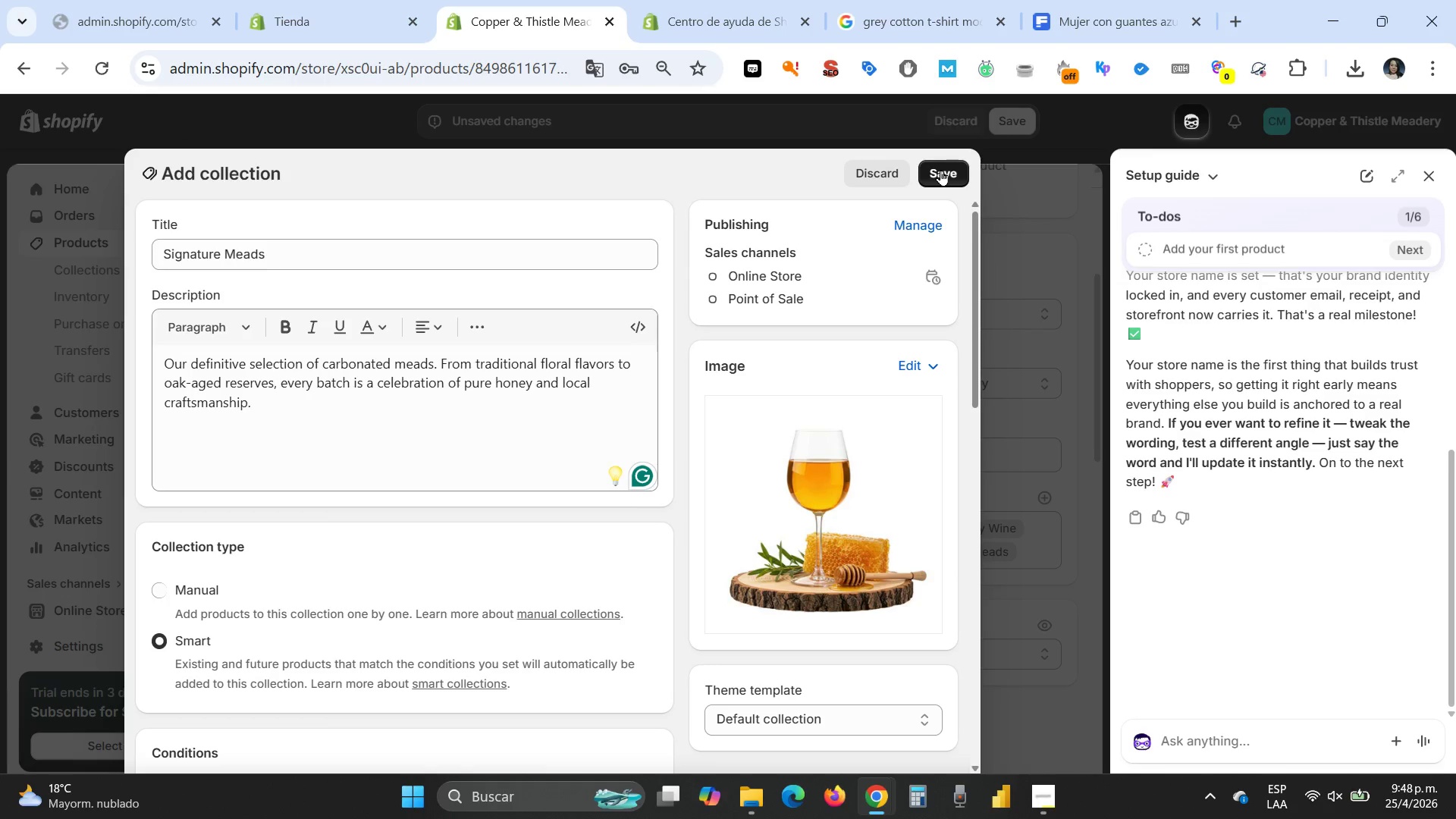 
left_click([940, 170])
 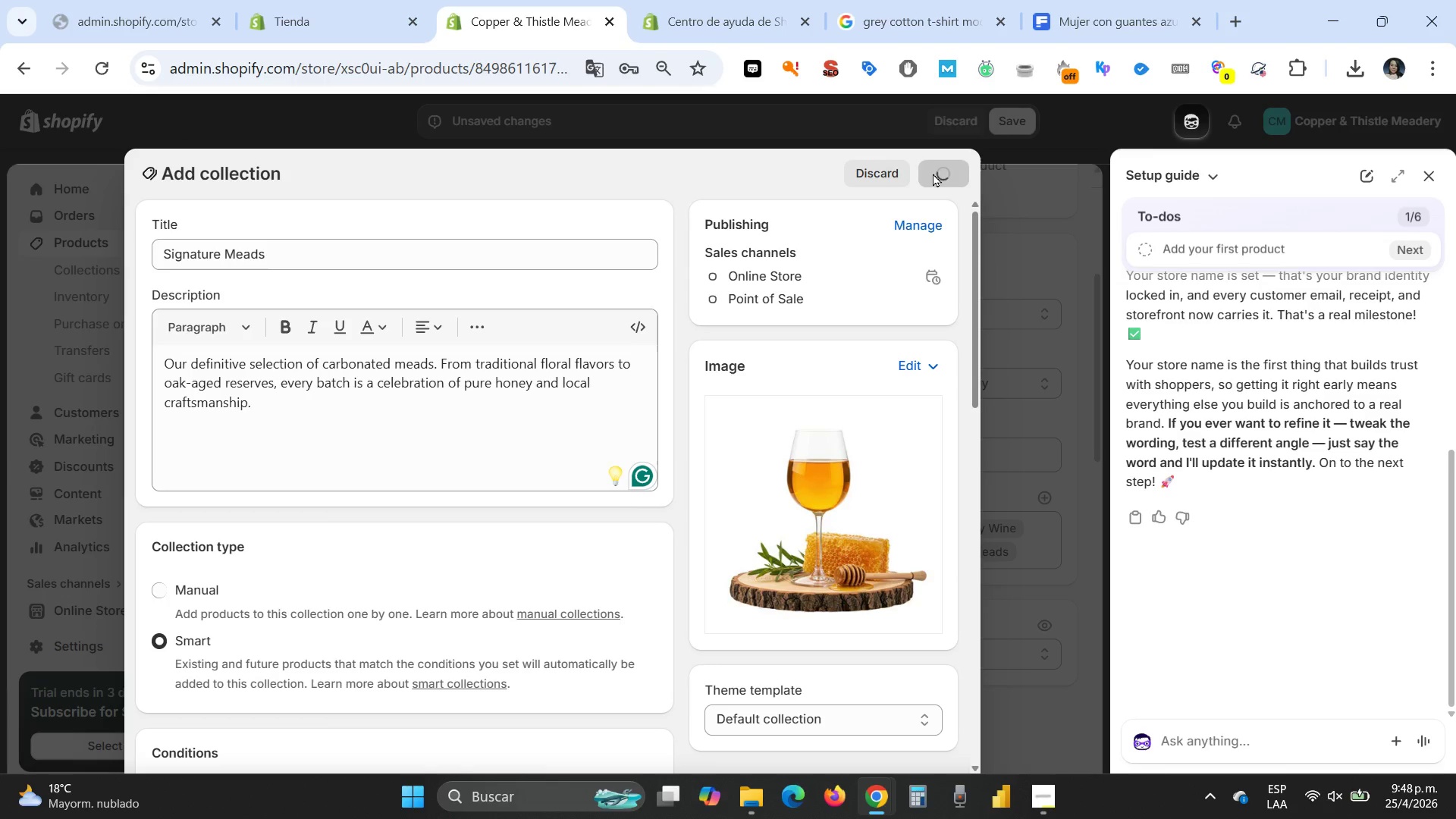 
mouse_move([923, 481])
 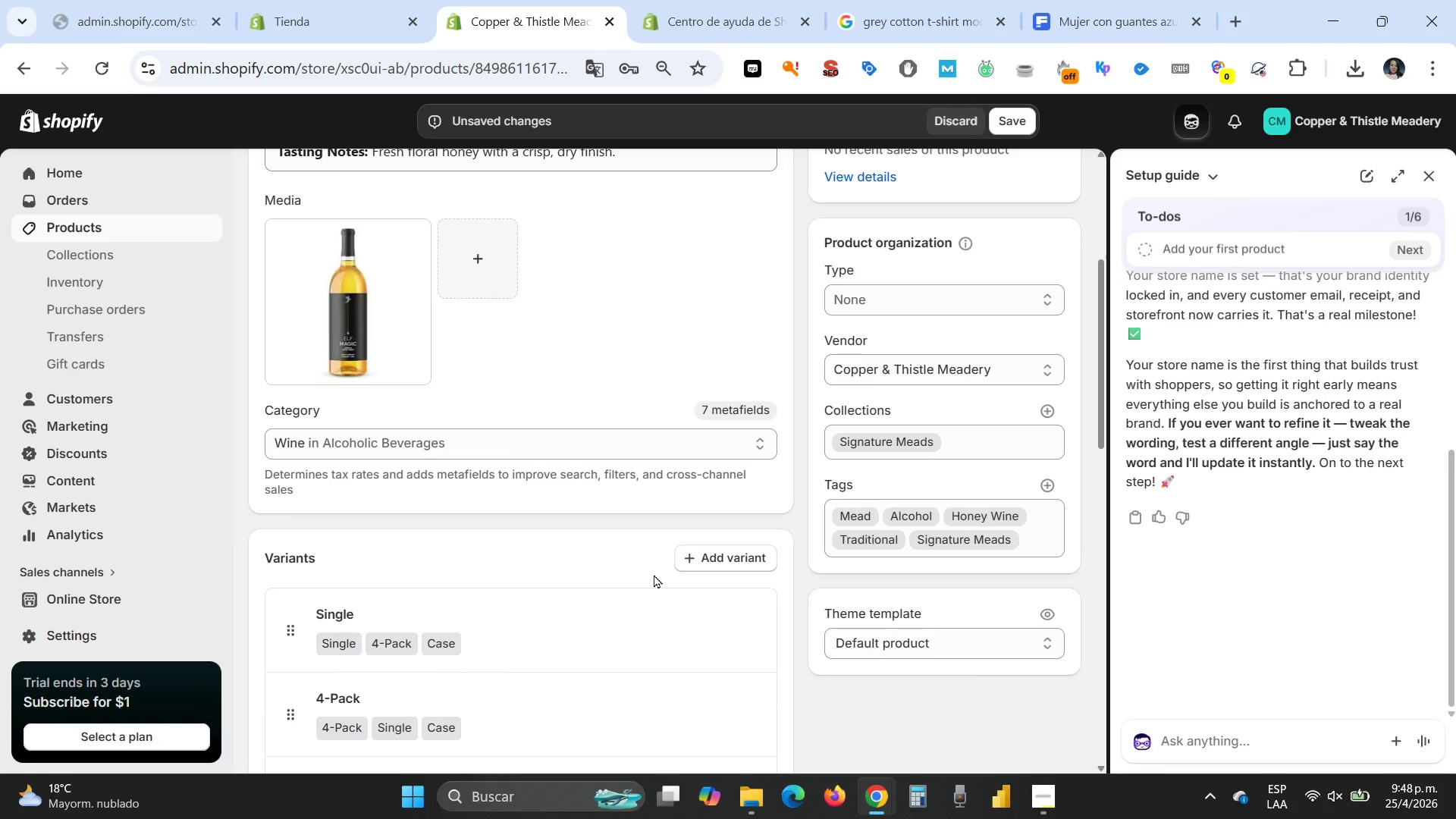 
scroll: coordinate [654, 574], scroll_direction: down, amount: 2.0
 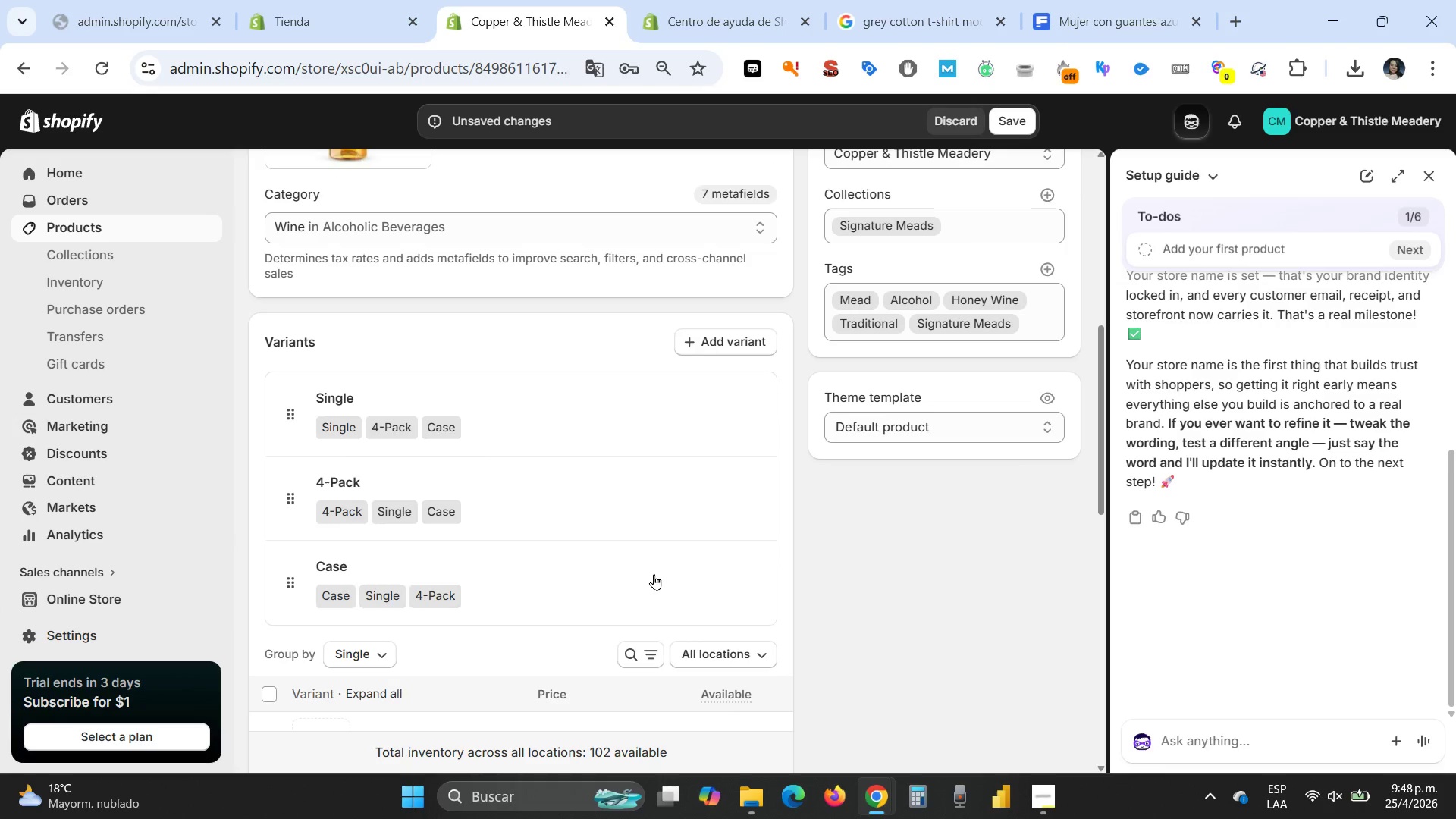 
scroll: coordinate [654, 574], scroll_direction: up, amount: 9.0
 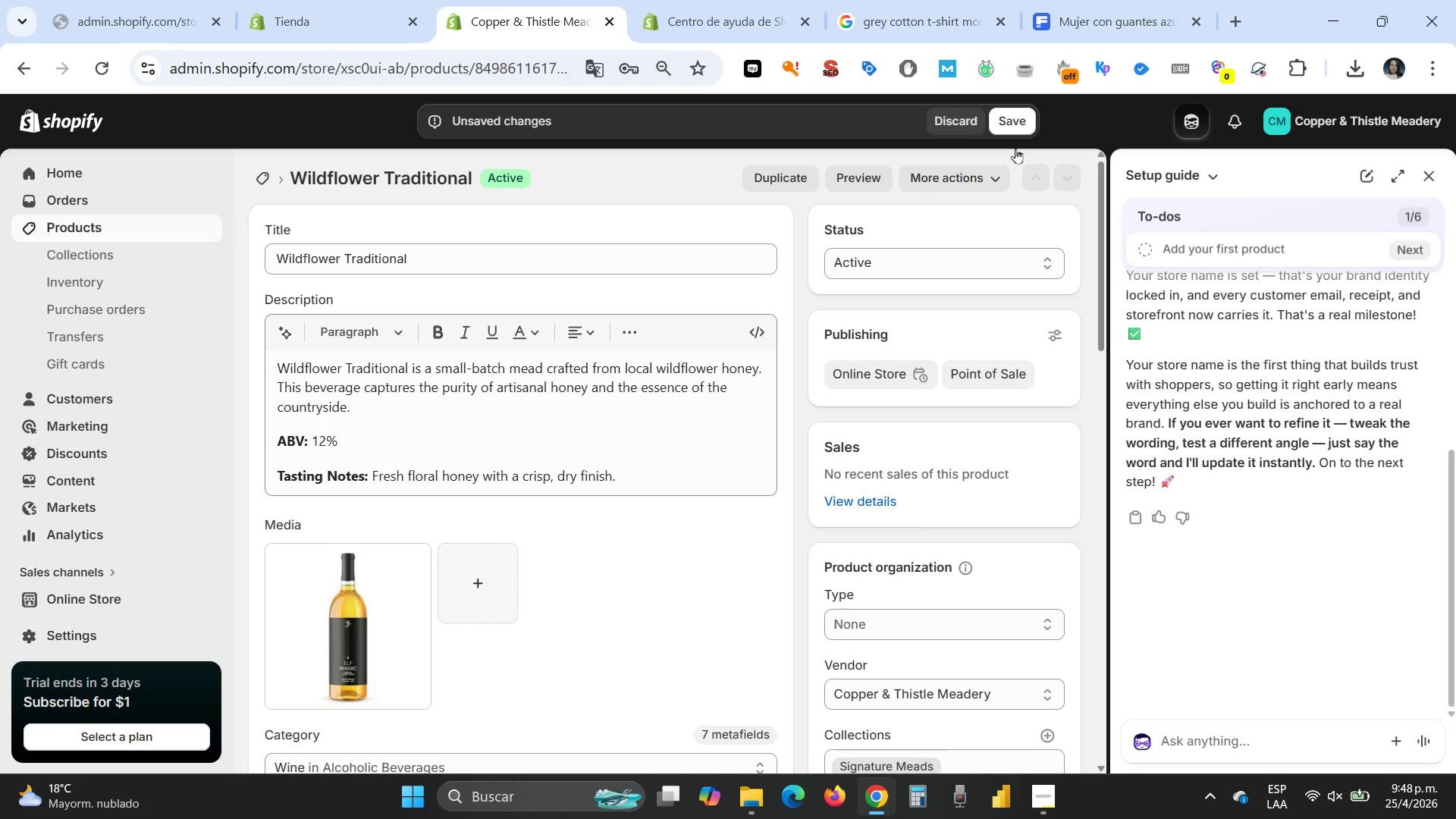 
left_click([1002, 118])
 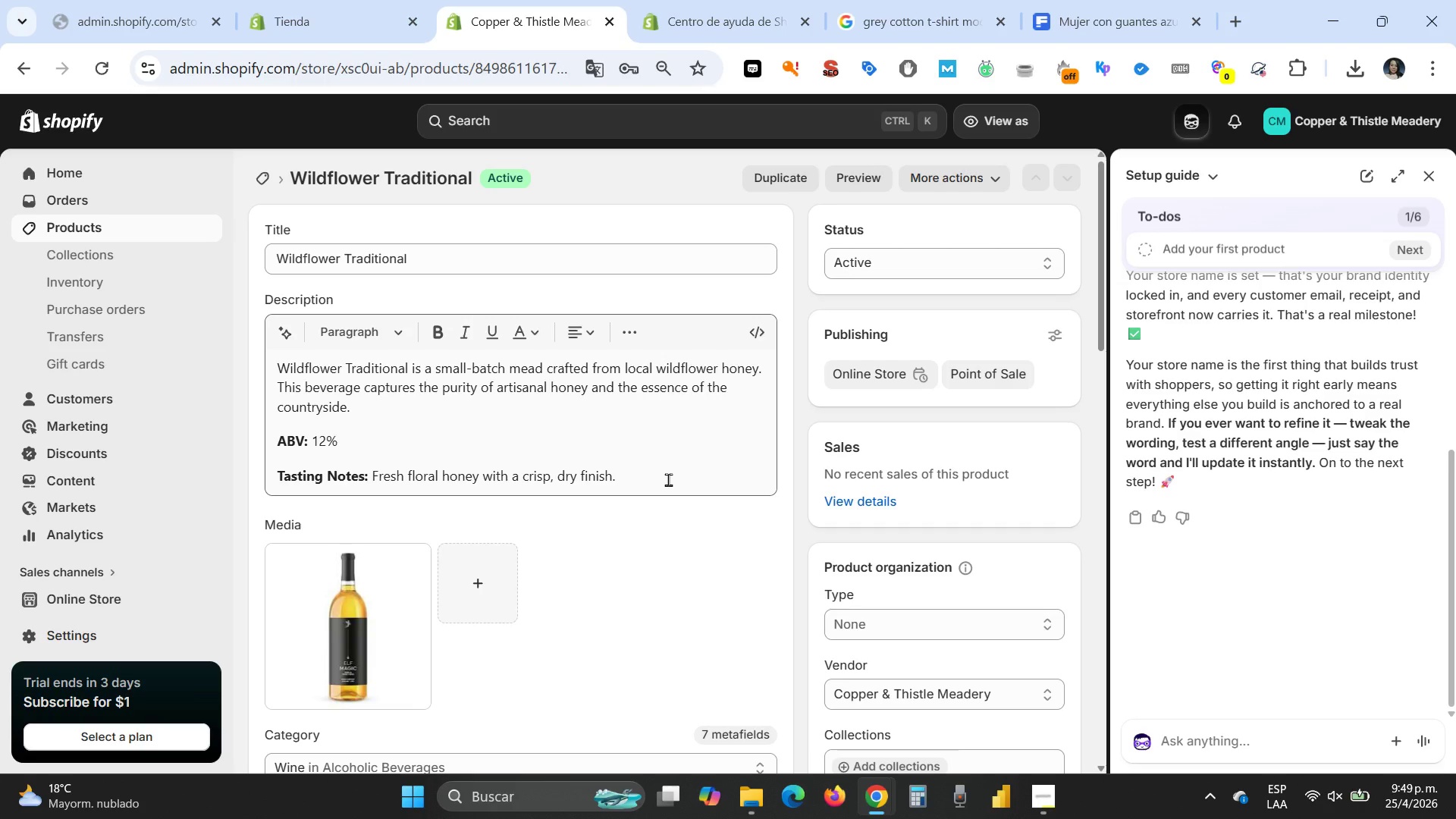 
wait(44.16)
 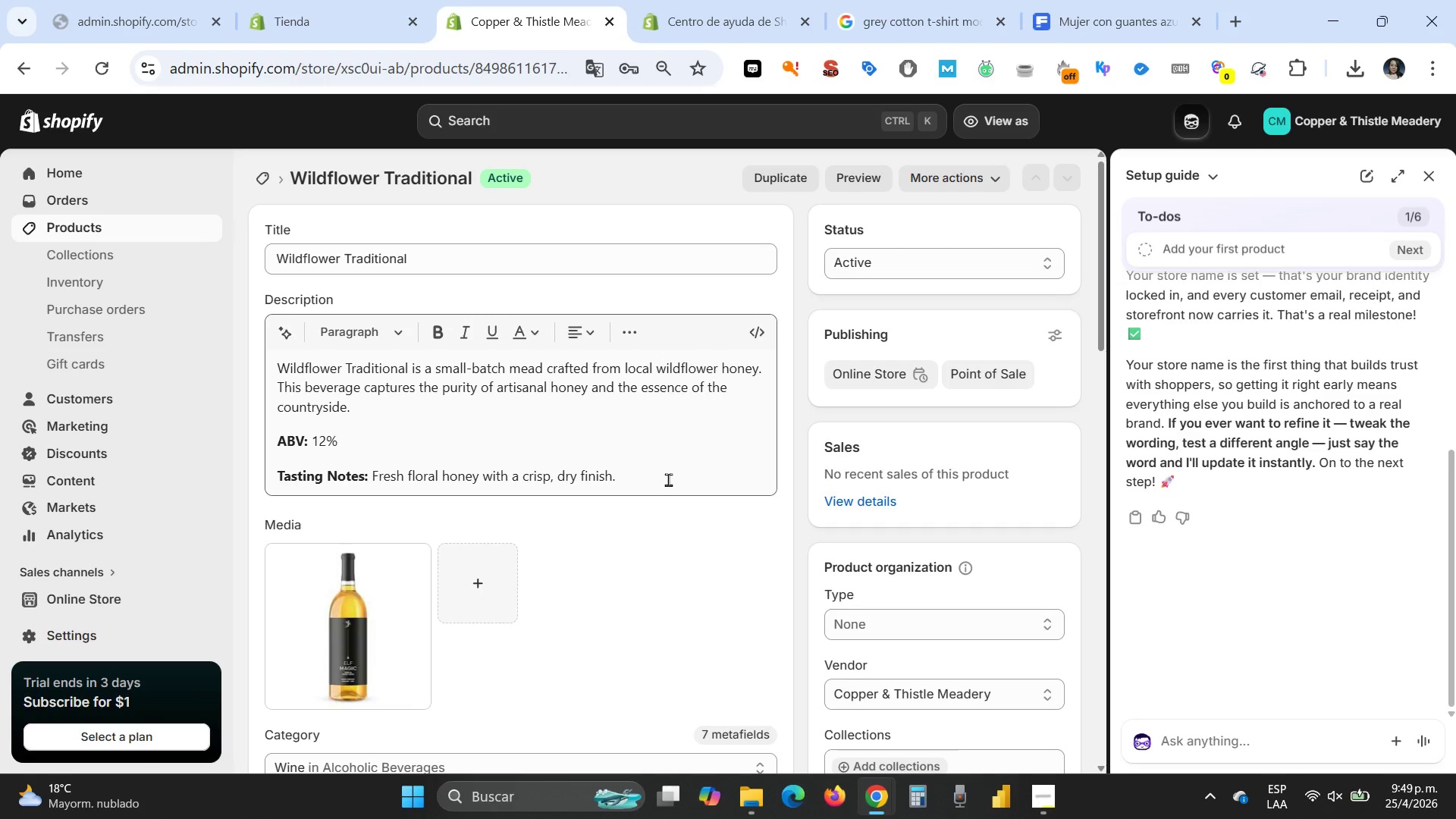 
scroll: coordinate [896, 419], scroll_direction: up, amount: 2.0
 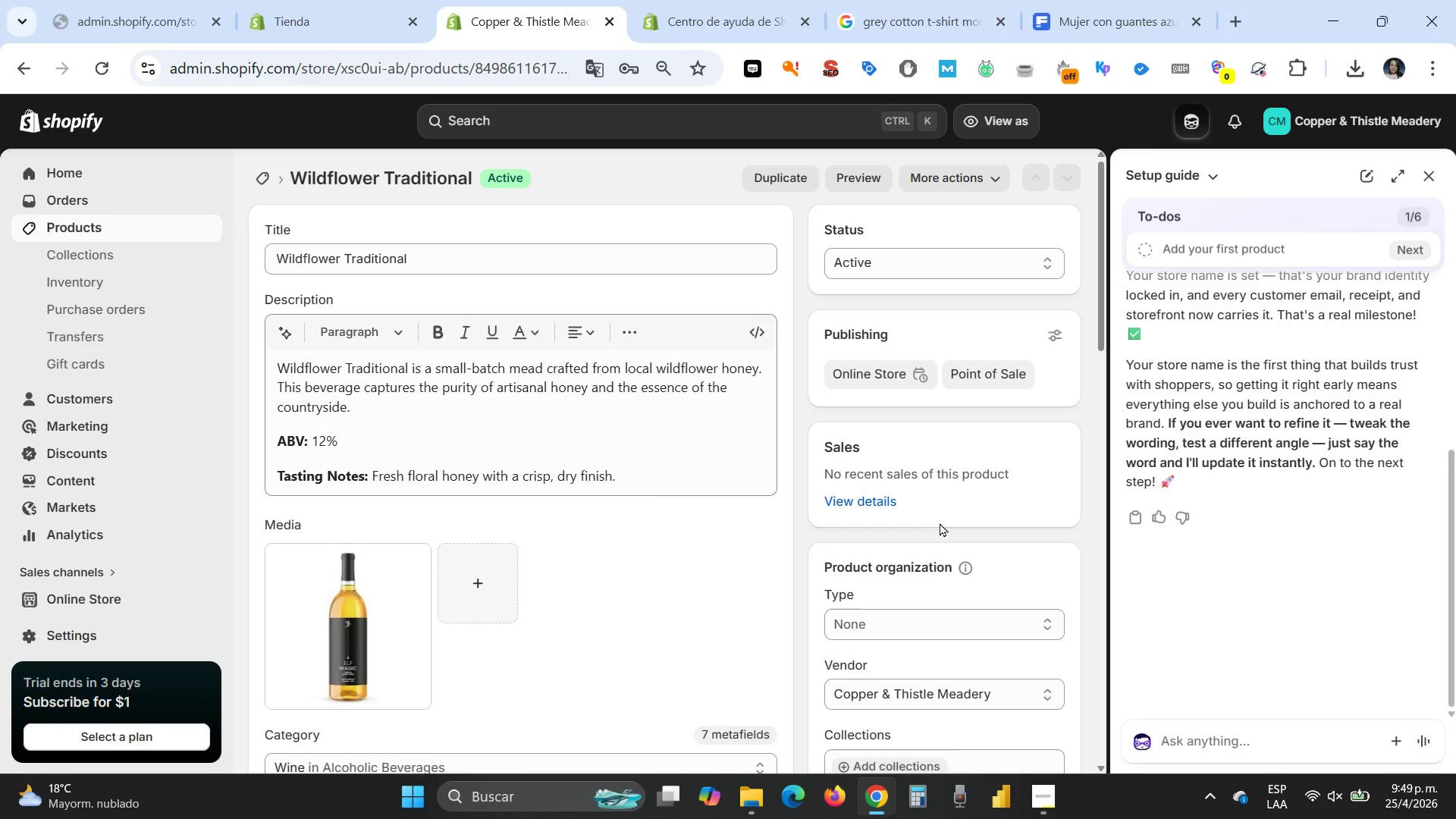 
scroll: coordinate [940, 522], scroll_direction: down, amount: 2.0
 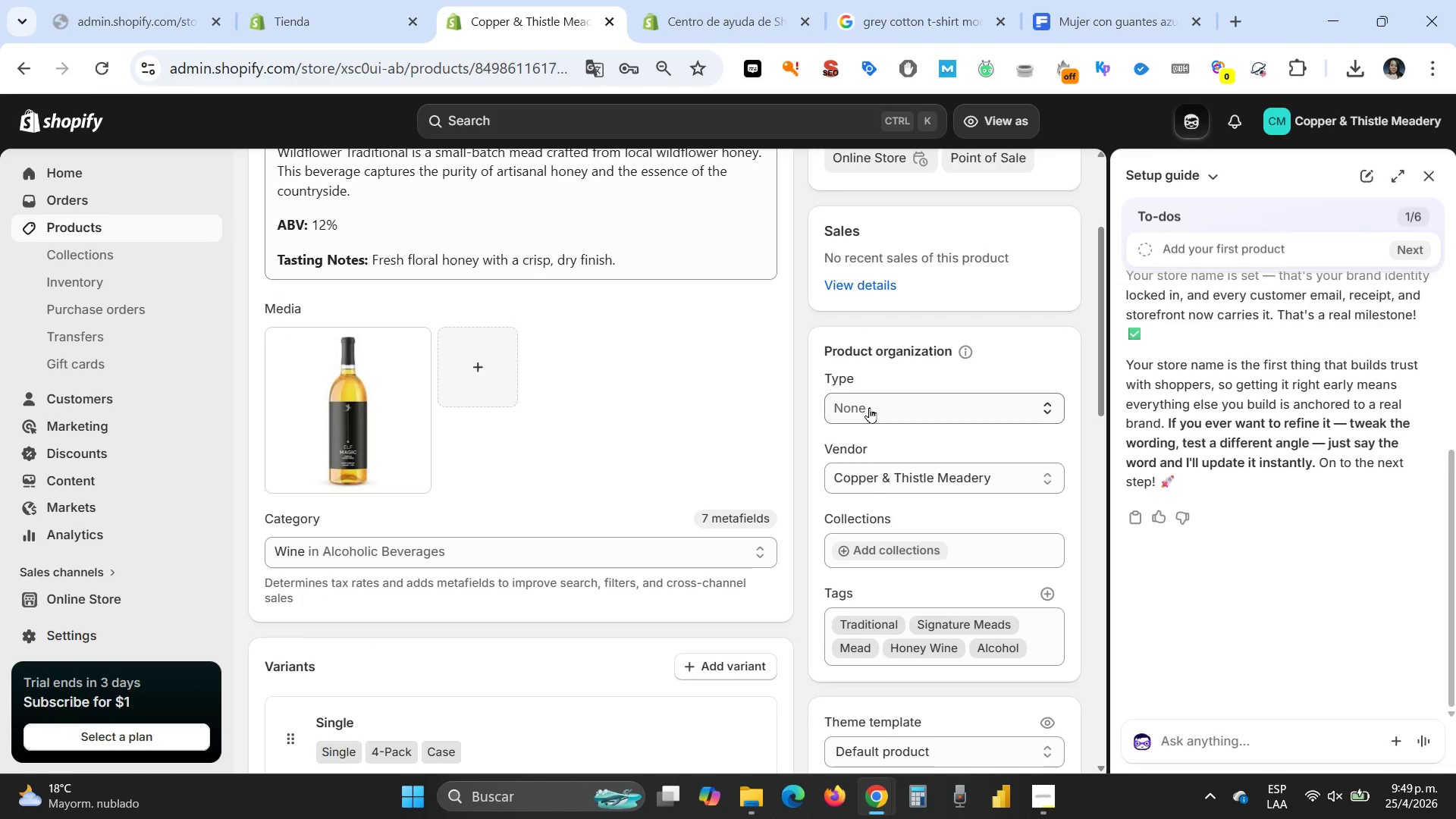 
left_click([869, 407])
 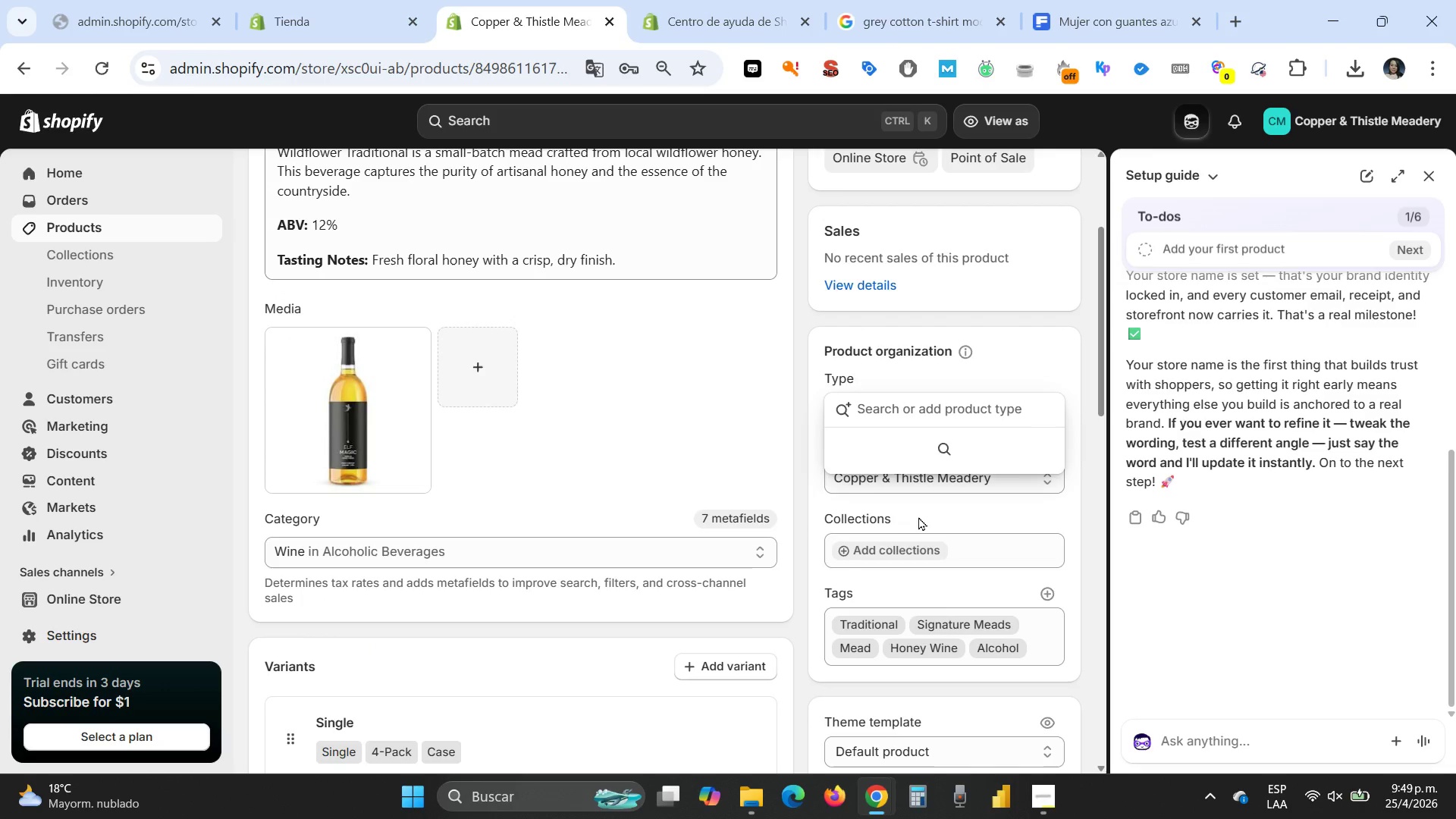 
type(Artisanal Mead)
 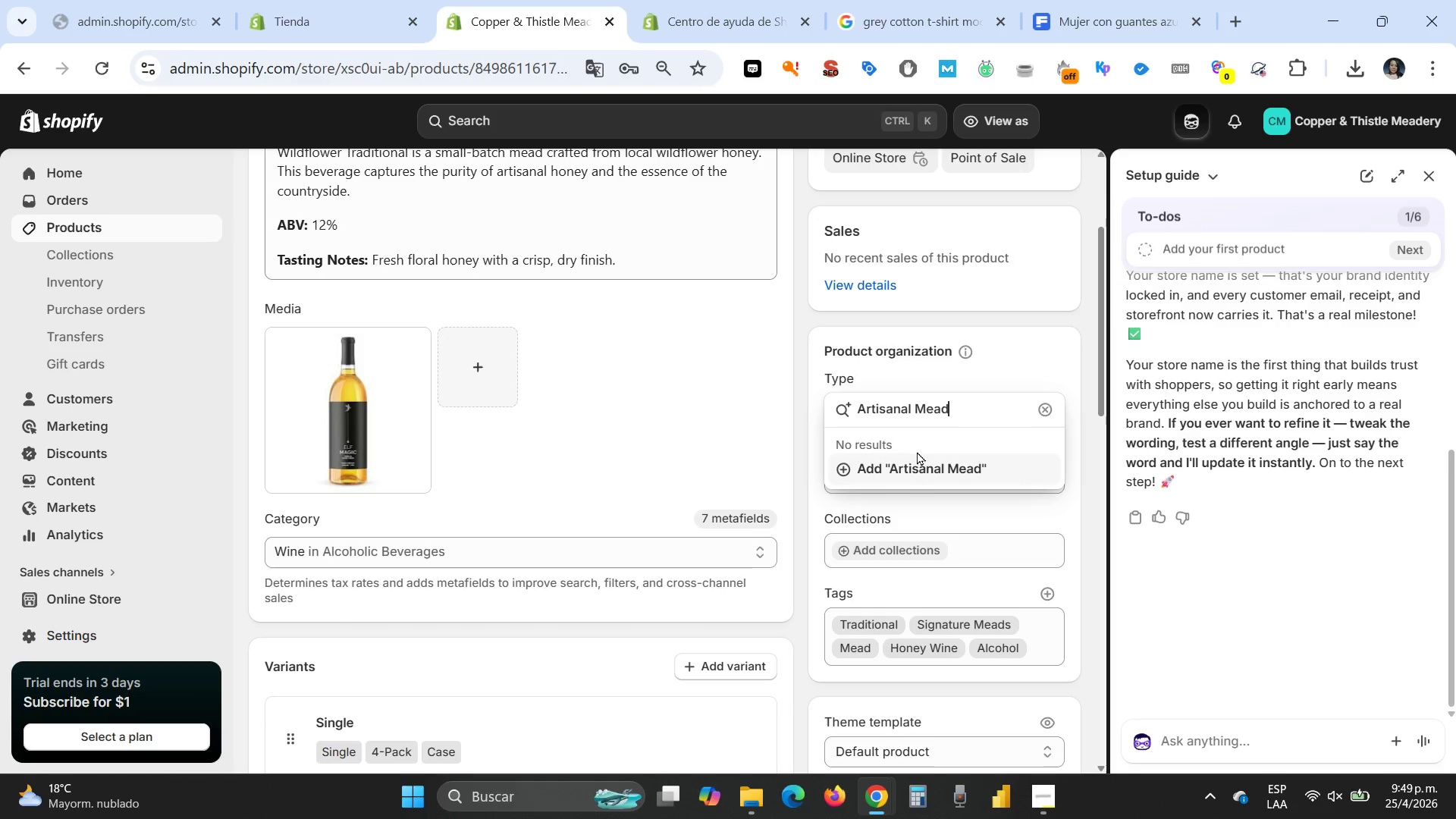 
left_click([910, 466])
 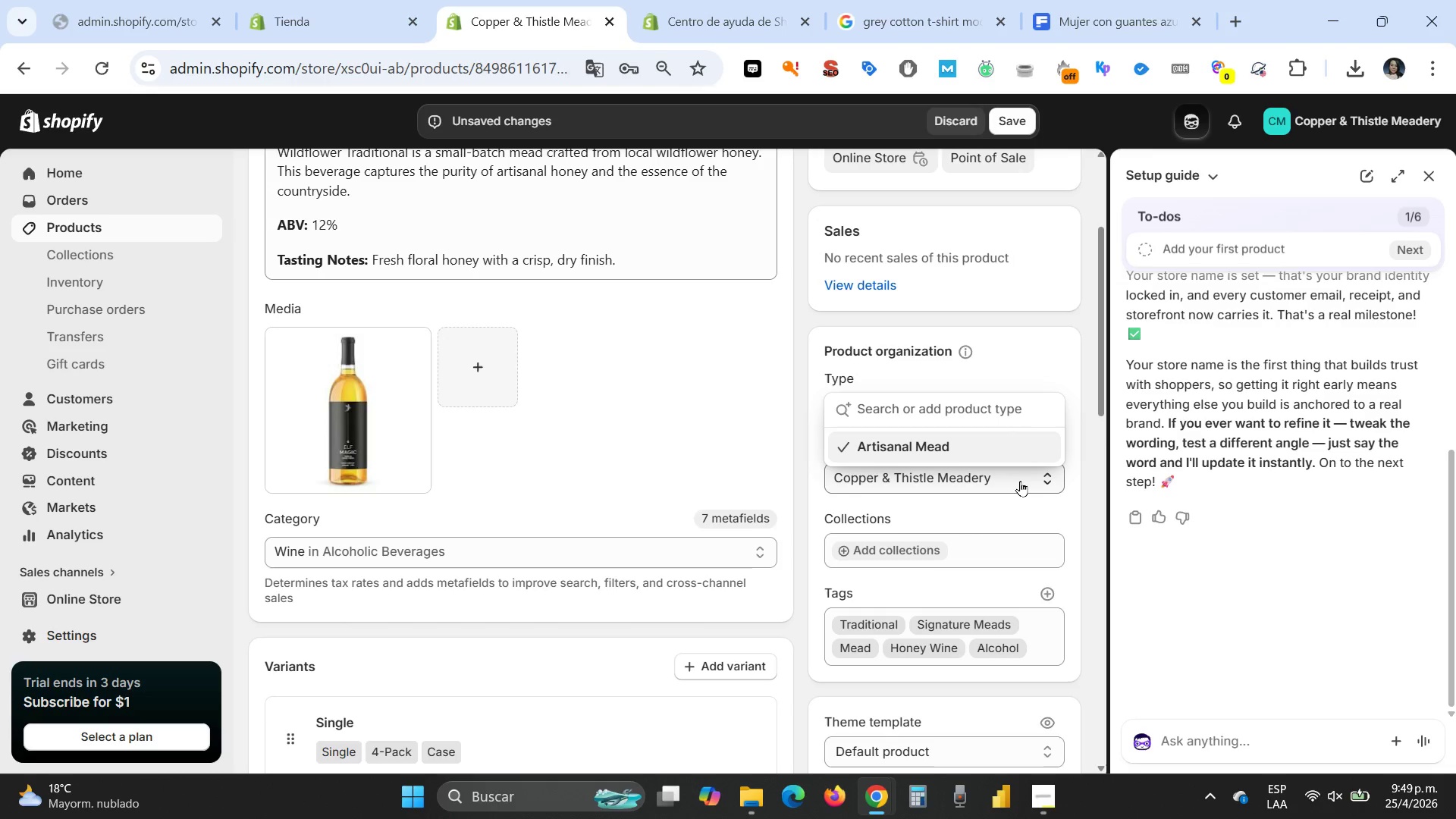 
left_click([1006, 123])
 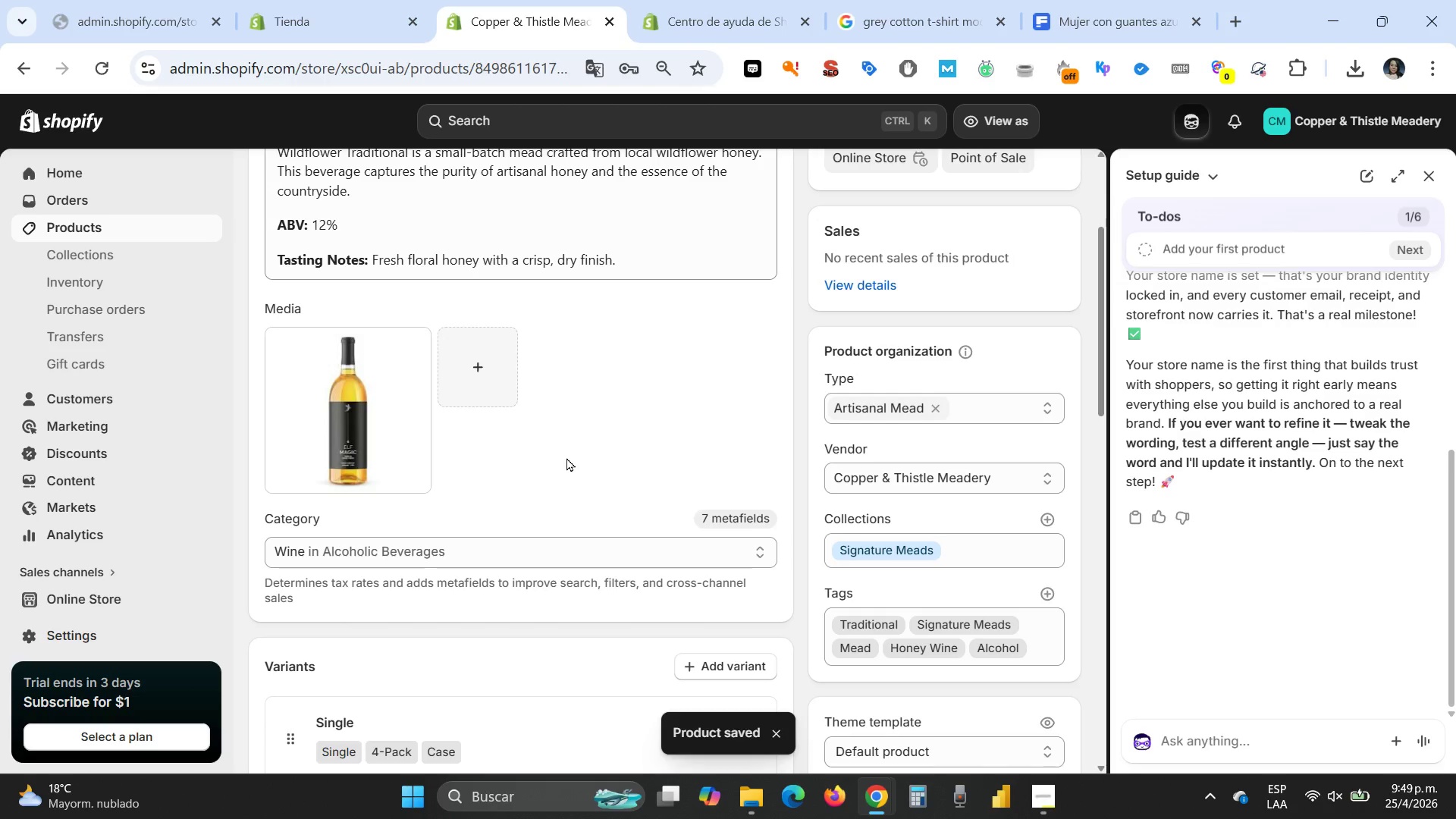 
scroll: coordinate [883, 298], scroll_direction: up, amount: 9.0
 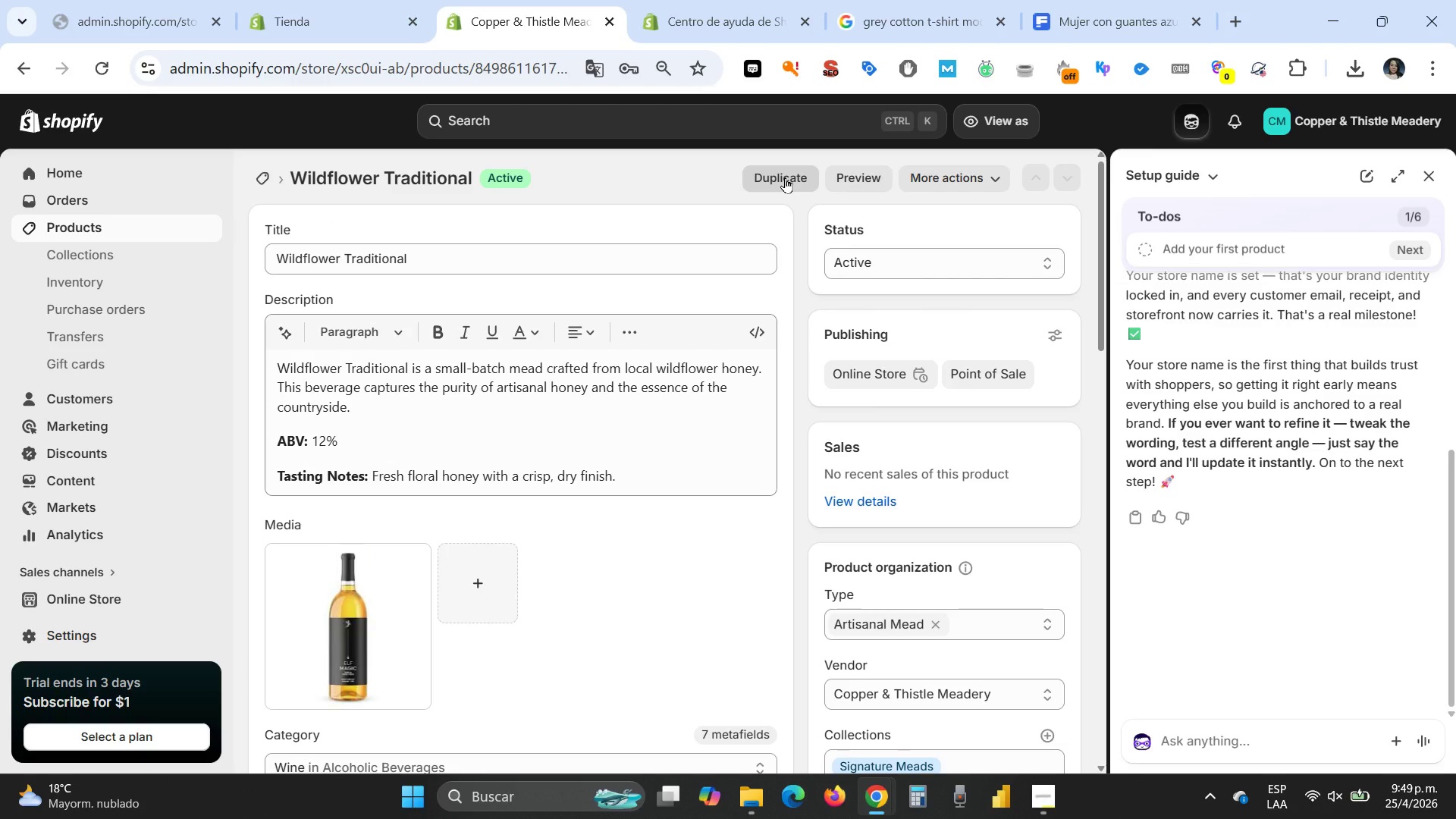 
left_click([785, 177])
 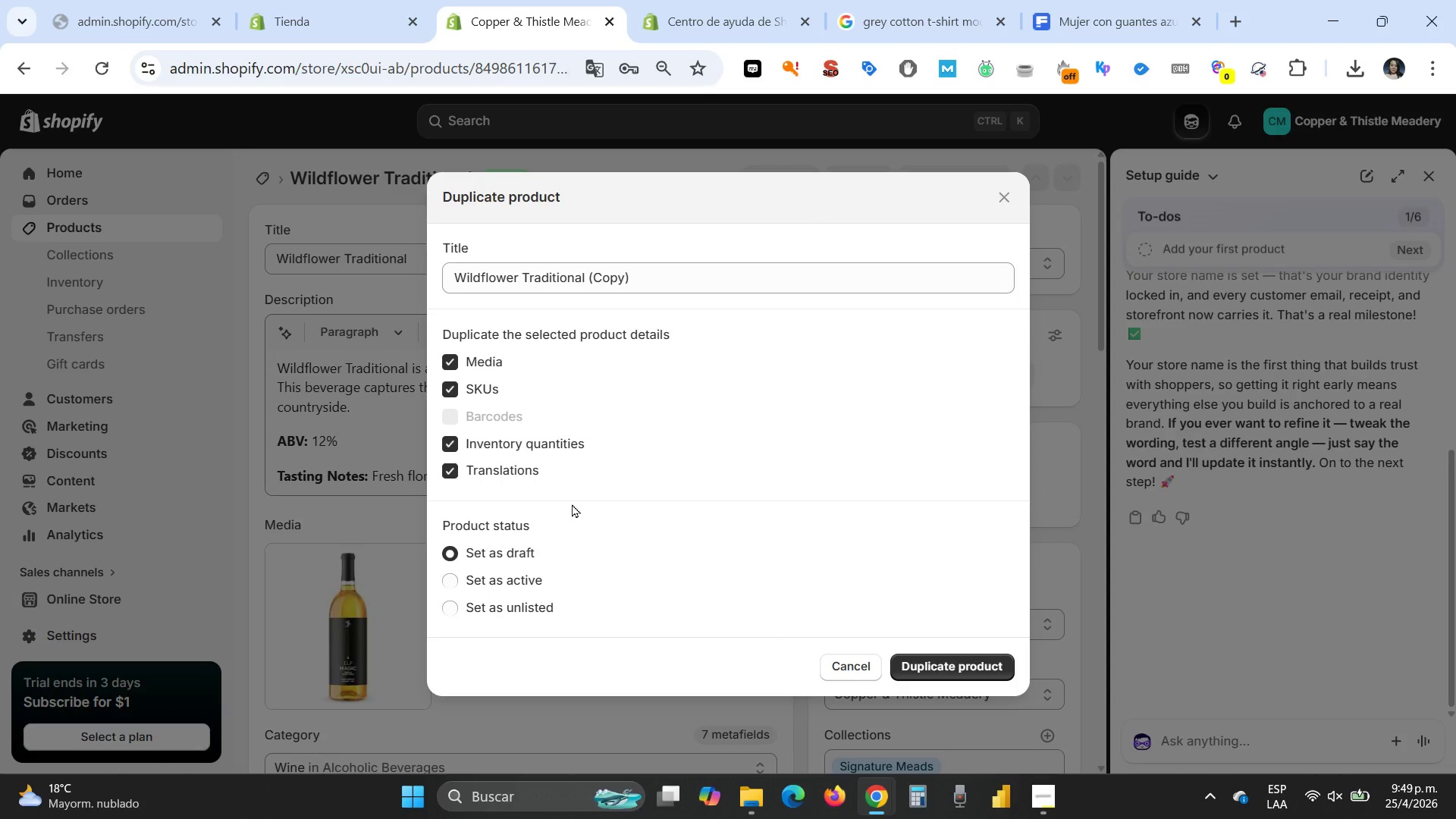 
wait(10.11)
 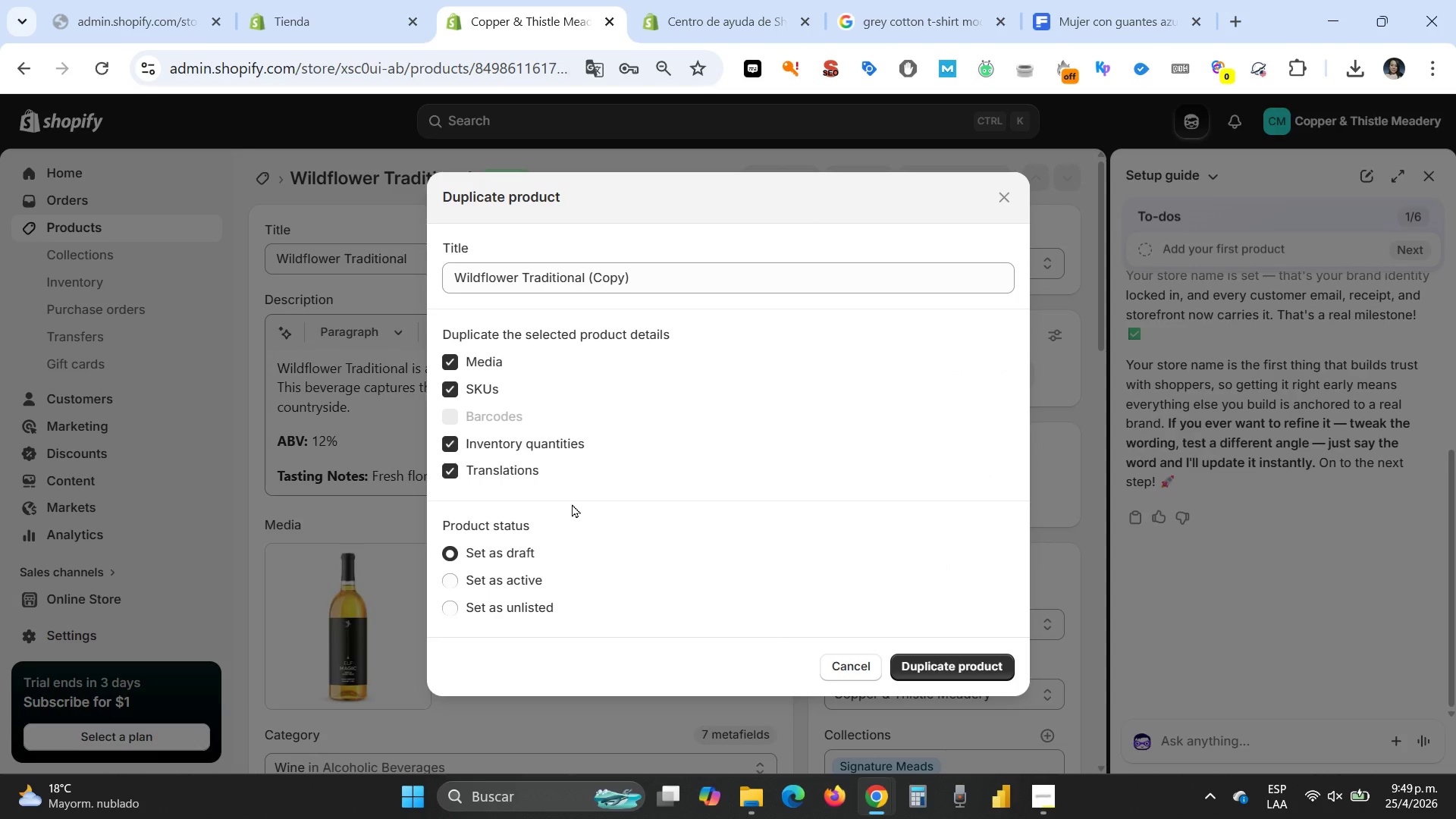 
left_click([628, 283])
 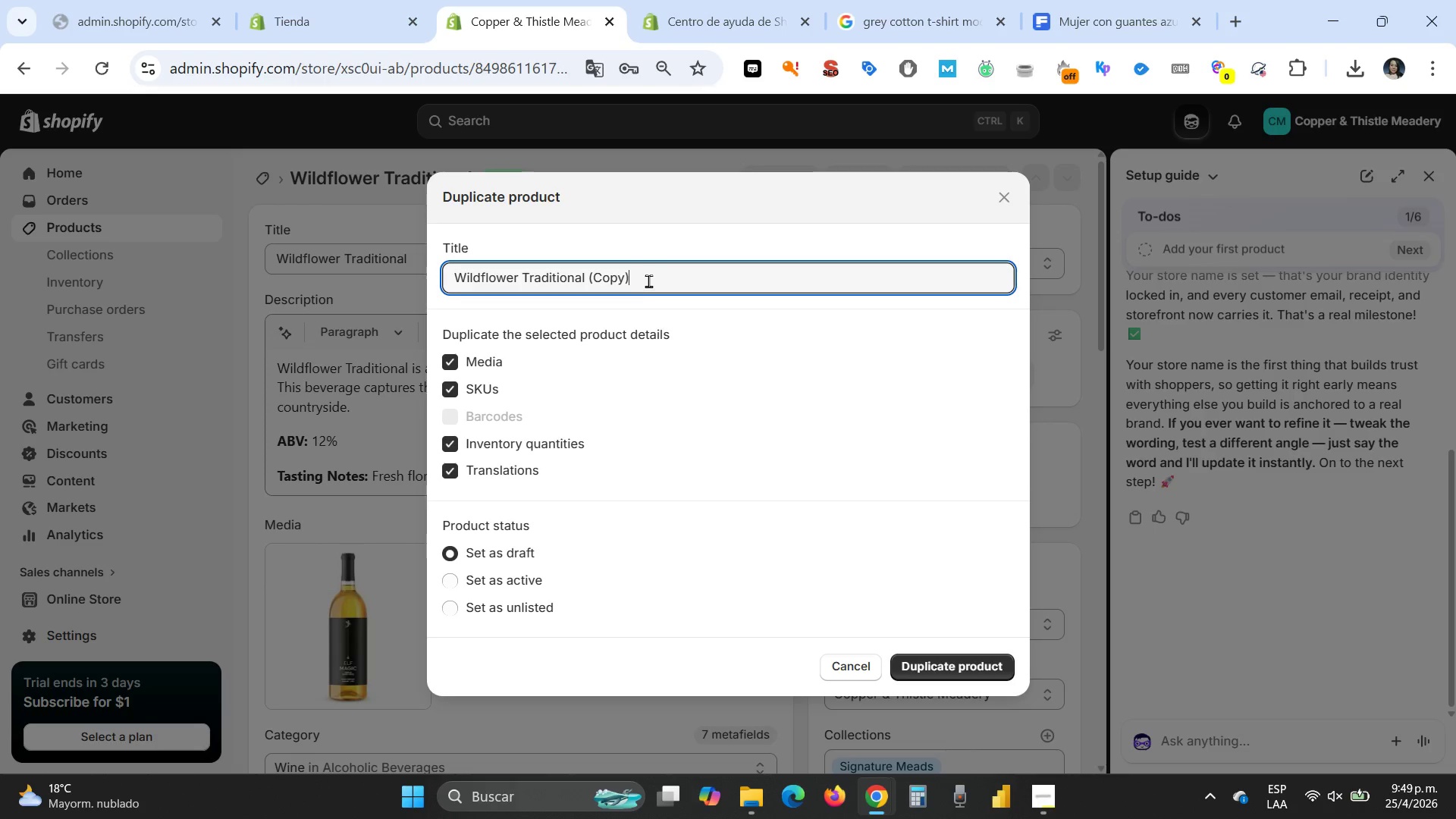 
left_click_drag(start_coordinate=[647, 279], to_coordinate=[348, 265])
 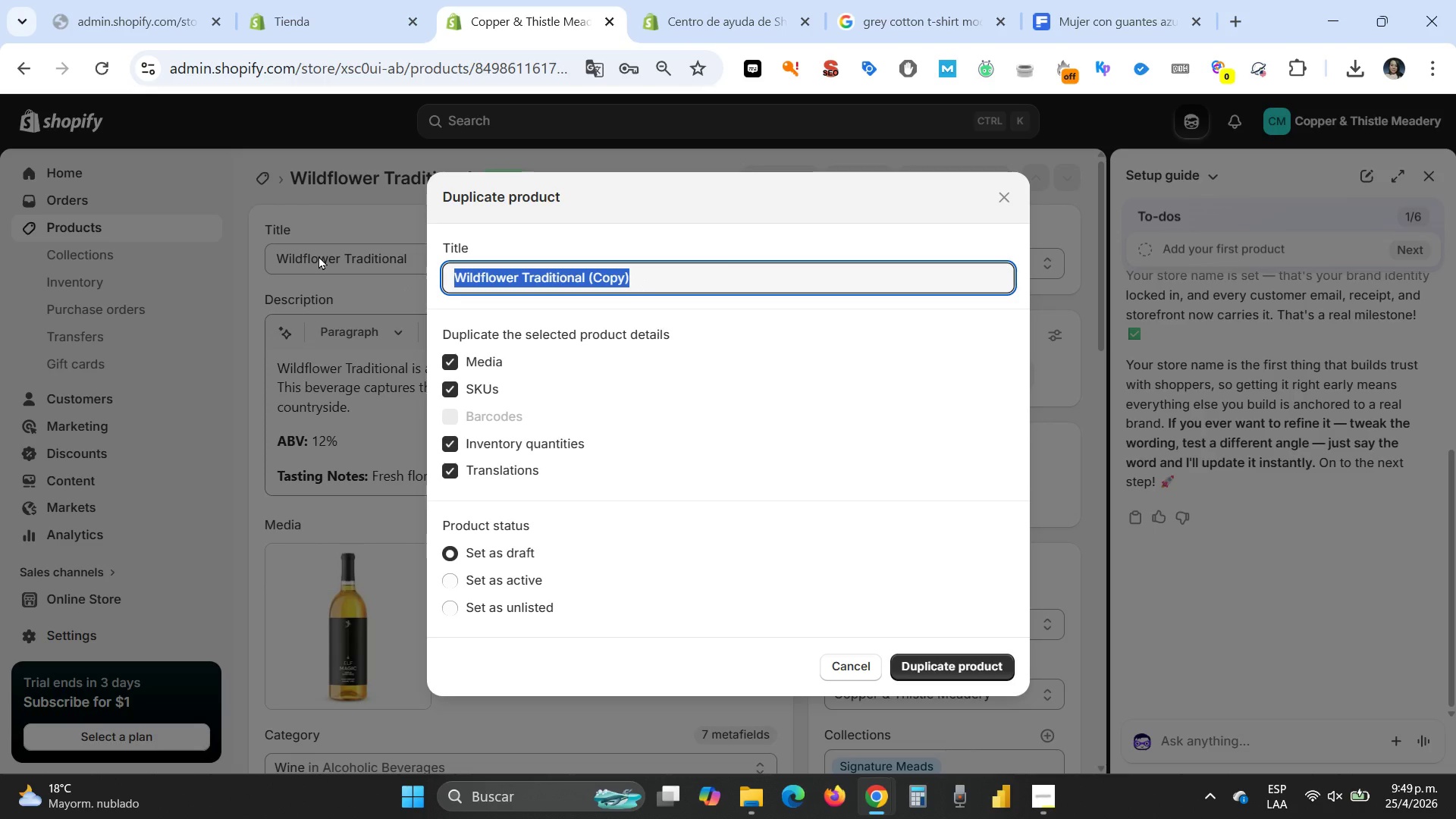 
type(Blackberry Reserve)
 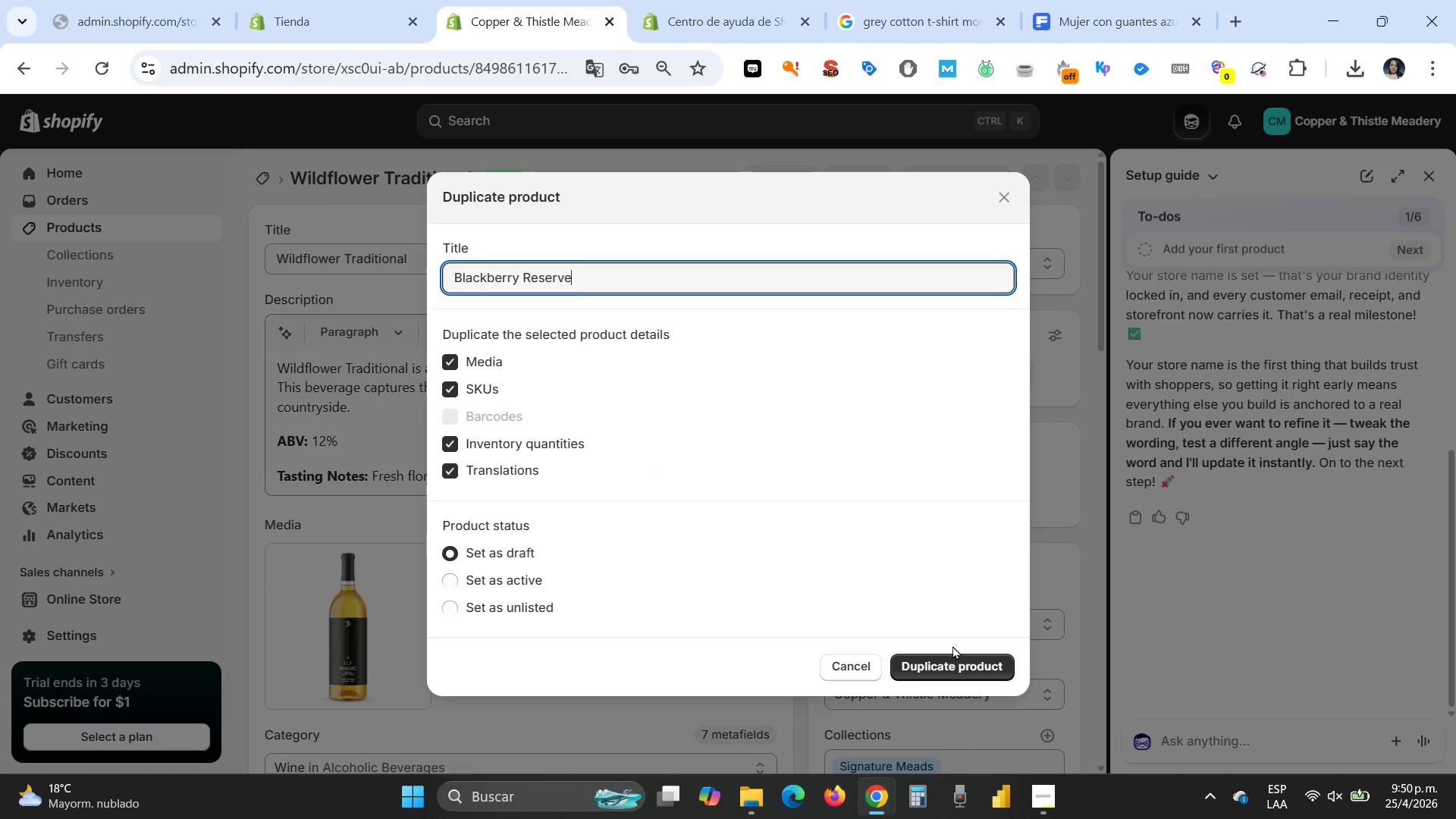 
wait(7.34)
 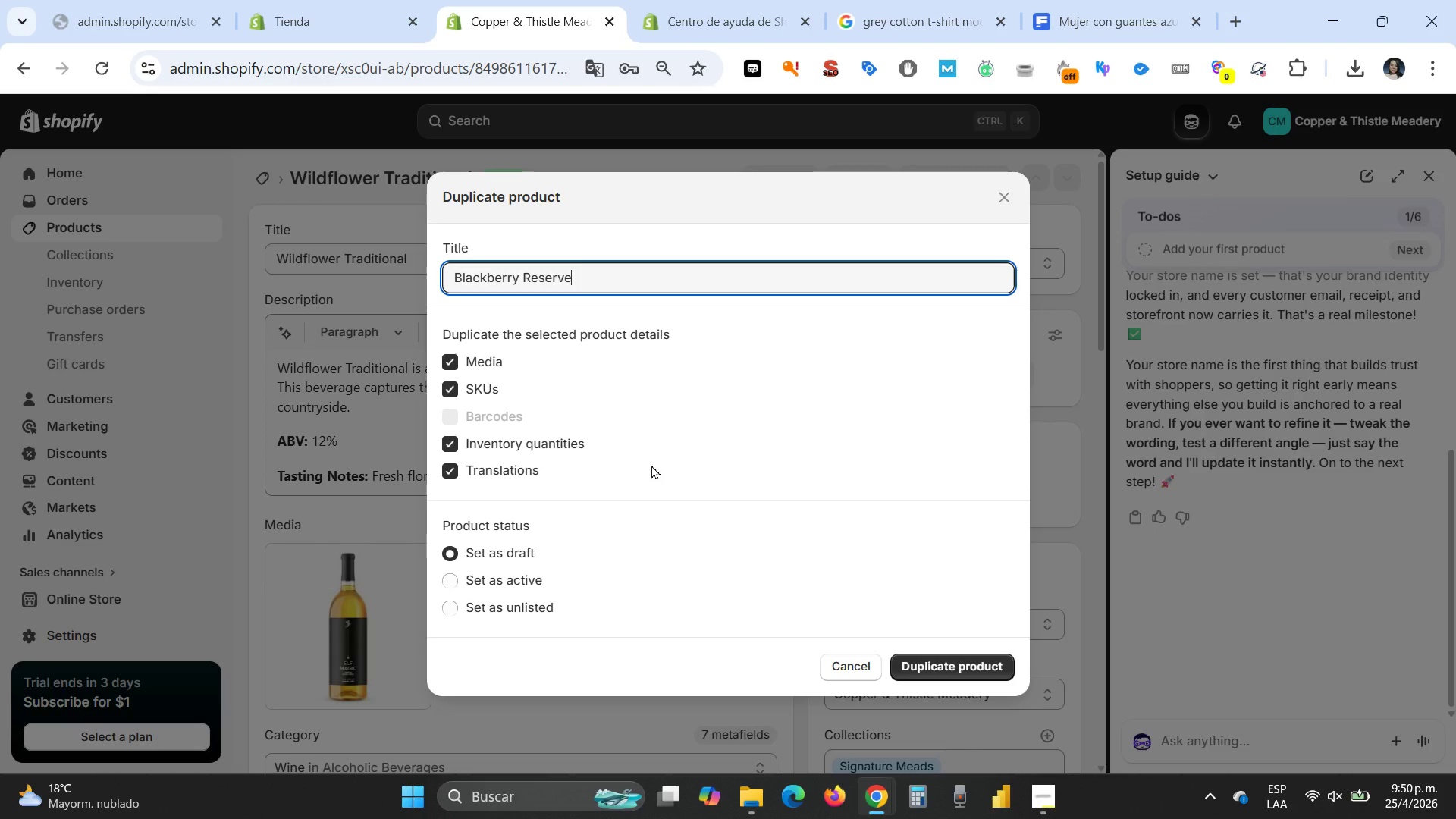 
left_click([974, 670])
 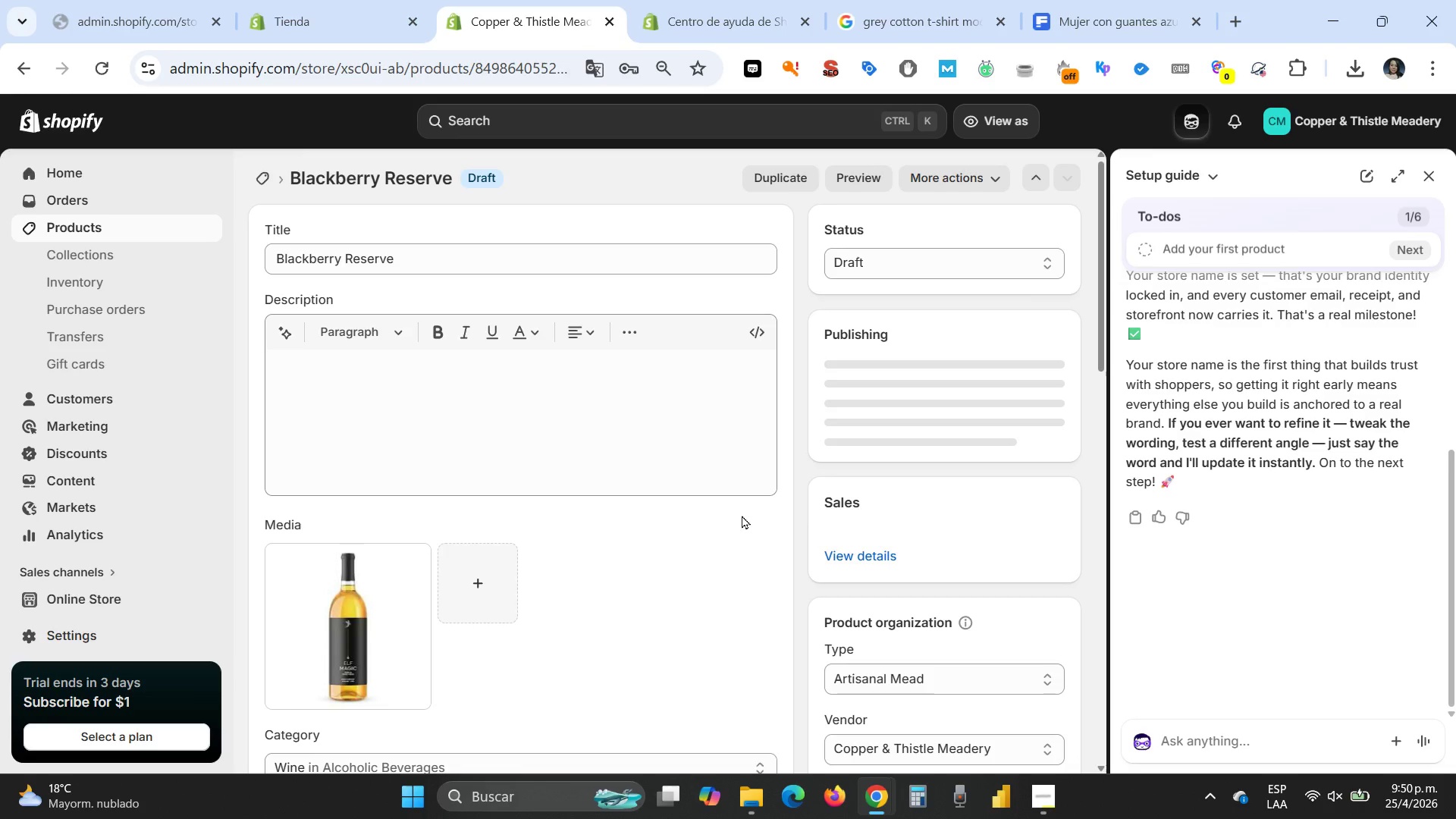 
wait(10.14)
 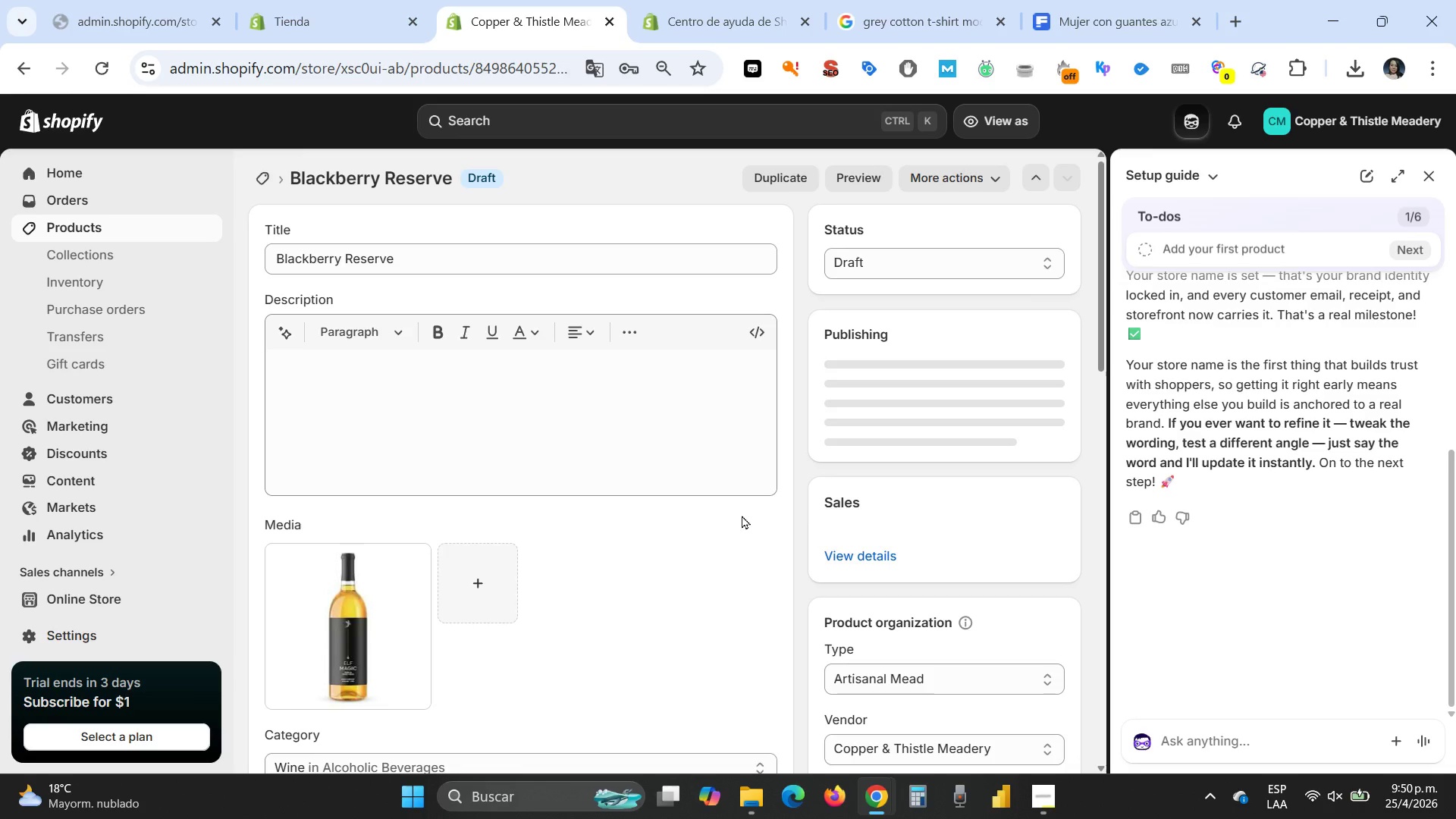 
left_click([813, 717])
 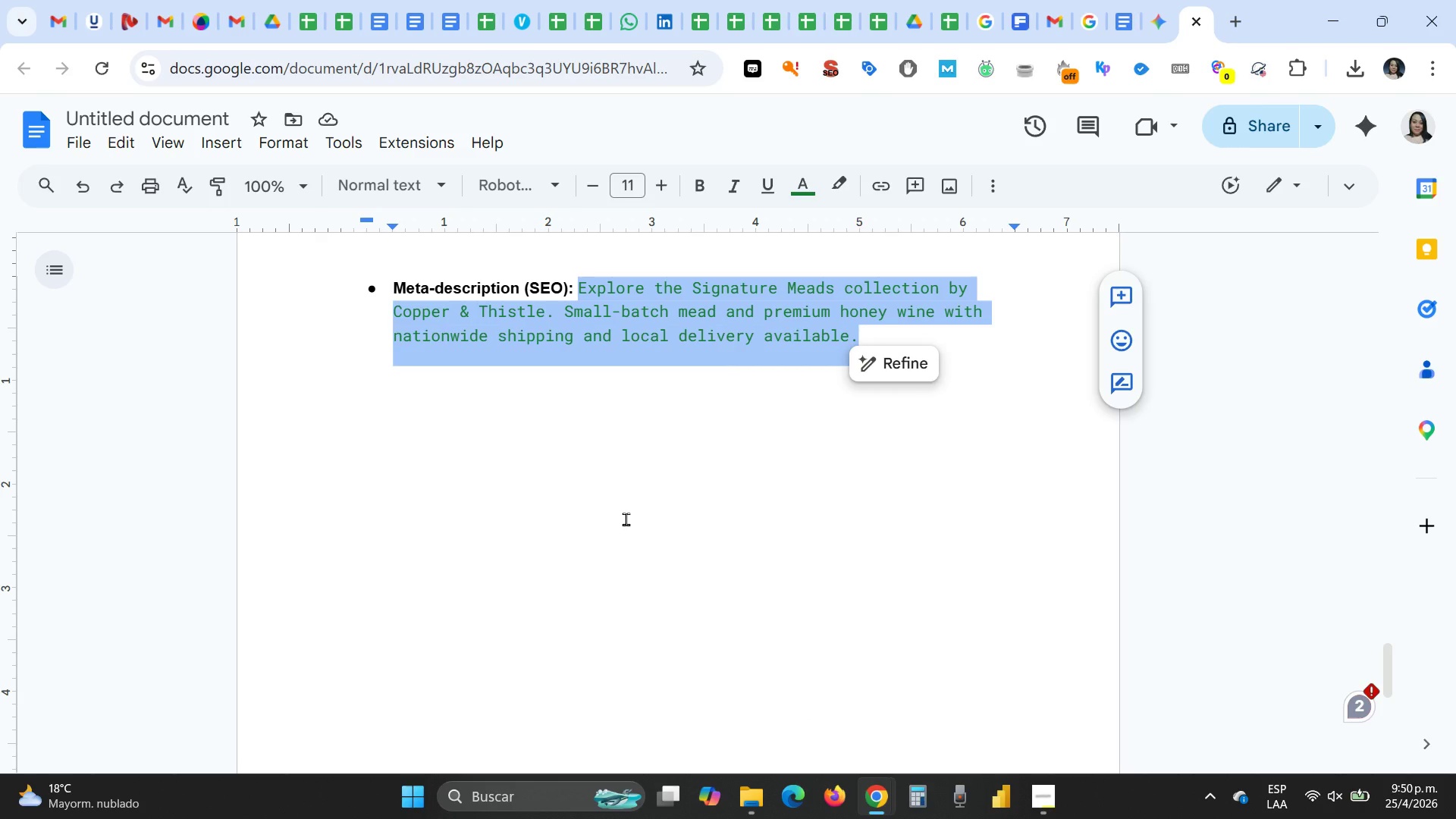 
scroll: coordinate [625, 520], scroll_direction: up, amount: 28.0
 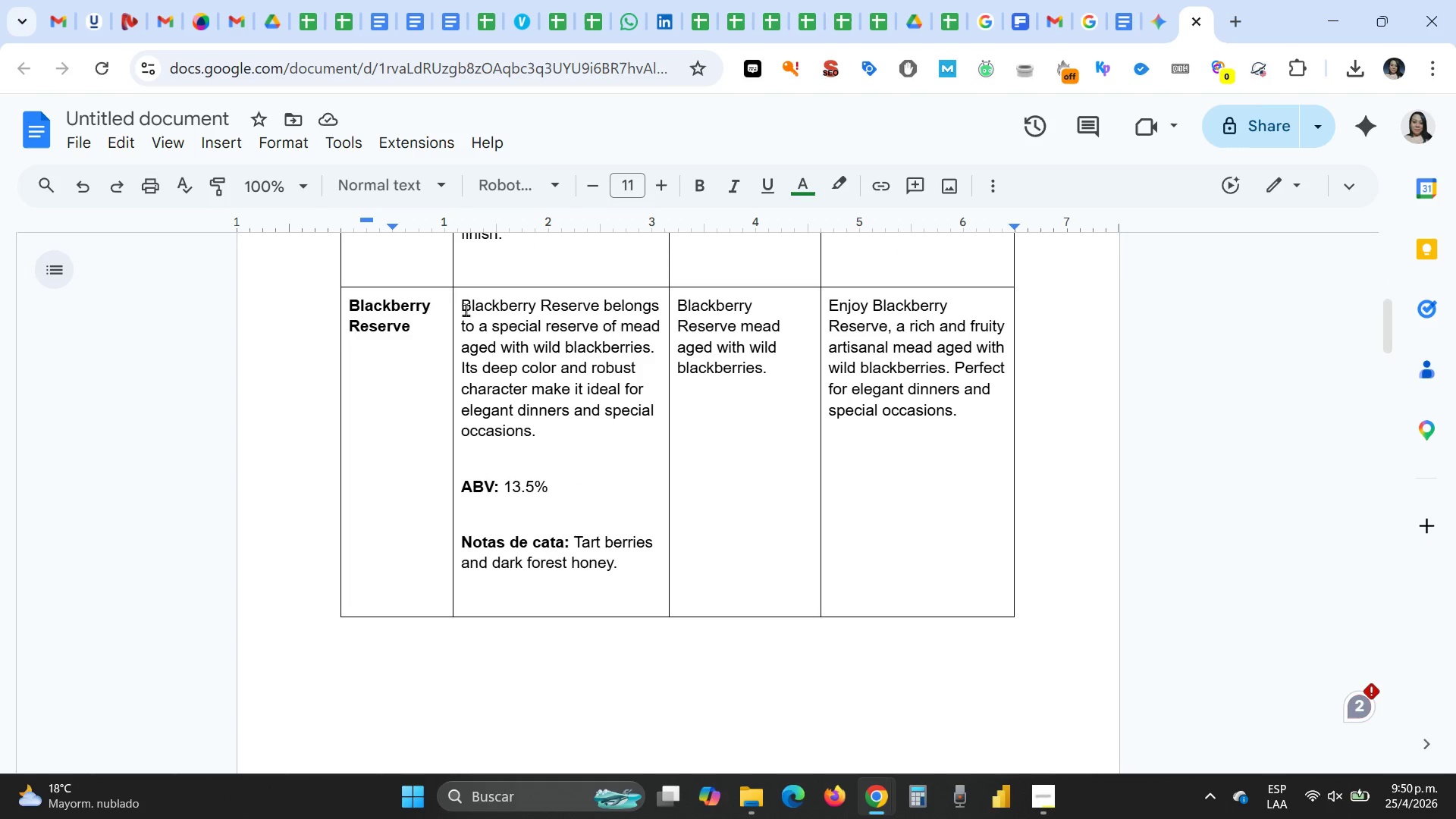 
left_click_drag(start_coordinate=[462, 307], to_coordinate=[622, 554])
 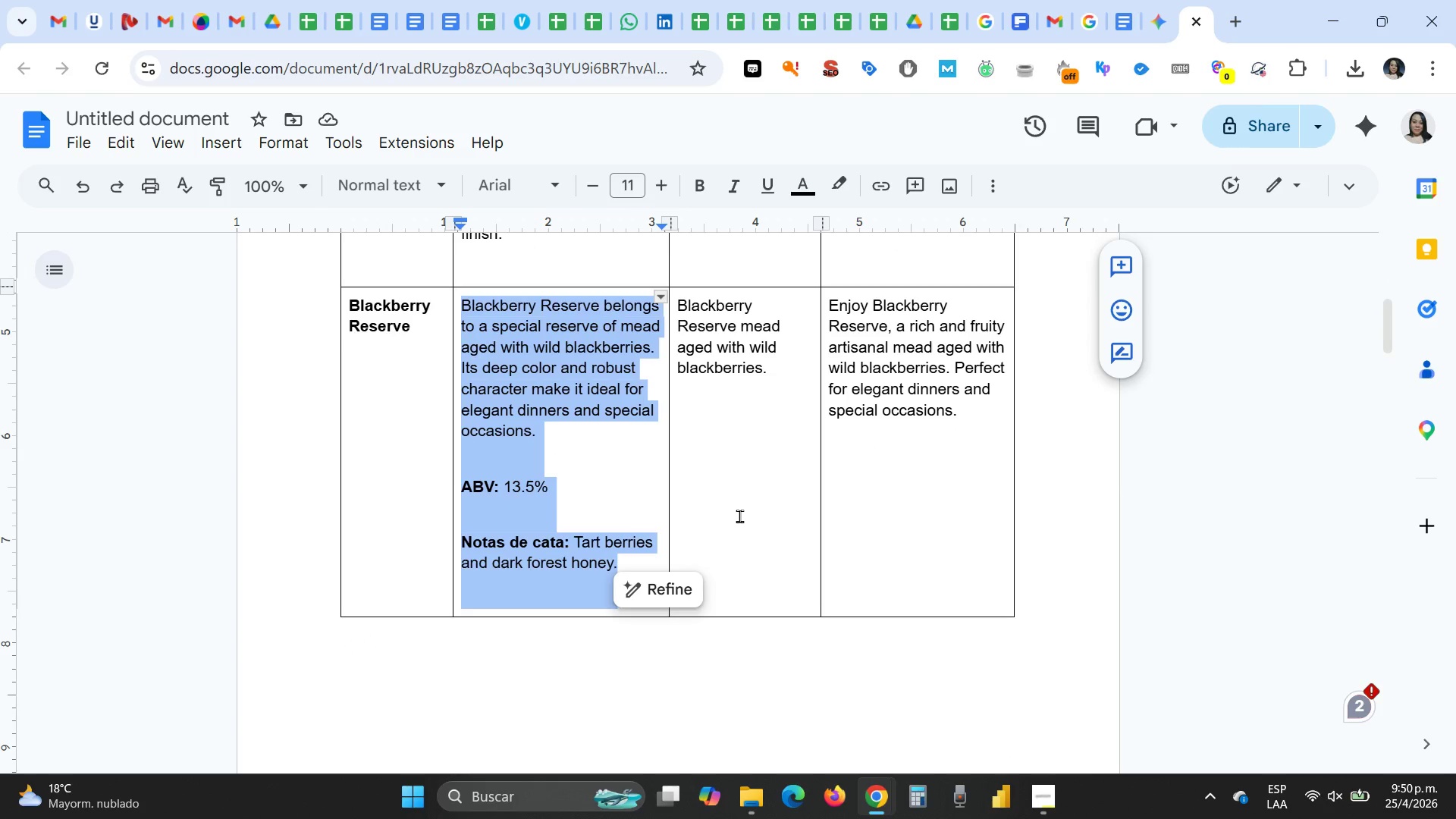 
left_click([739, 516])
 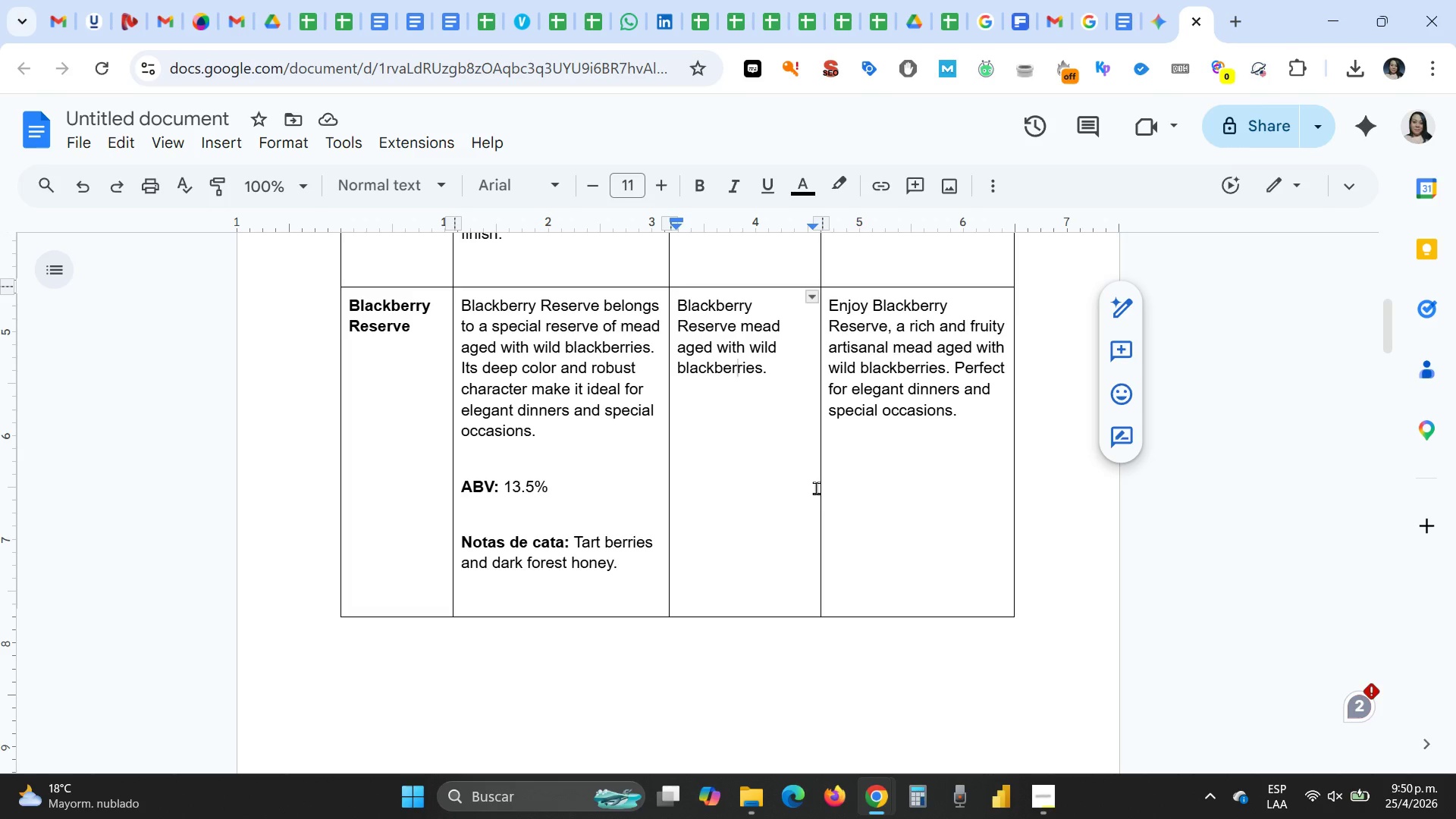 
scroll: coordinate [816, 488], scroll_direction: up, amount: 2.0
 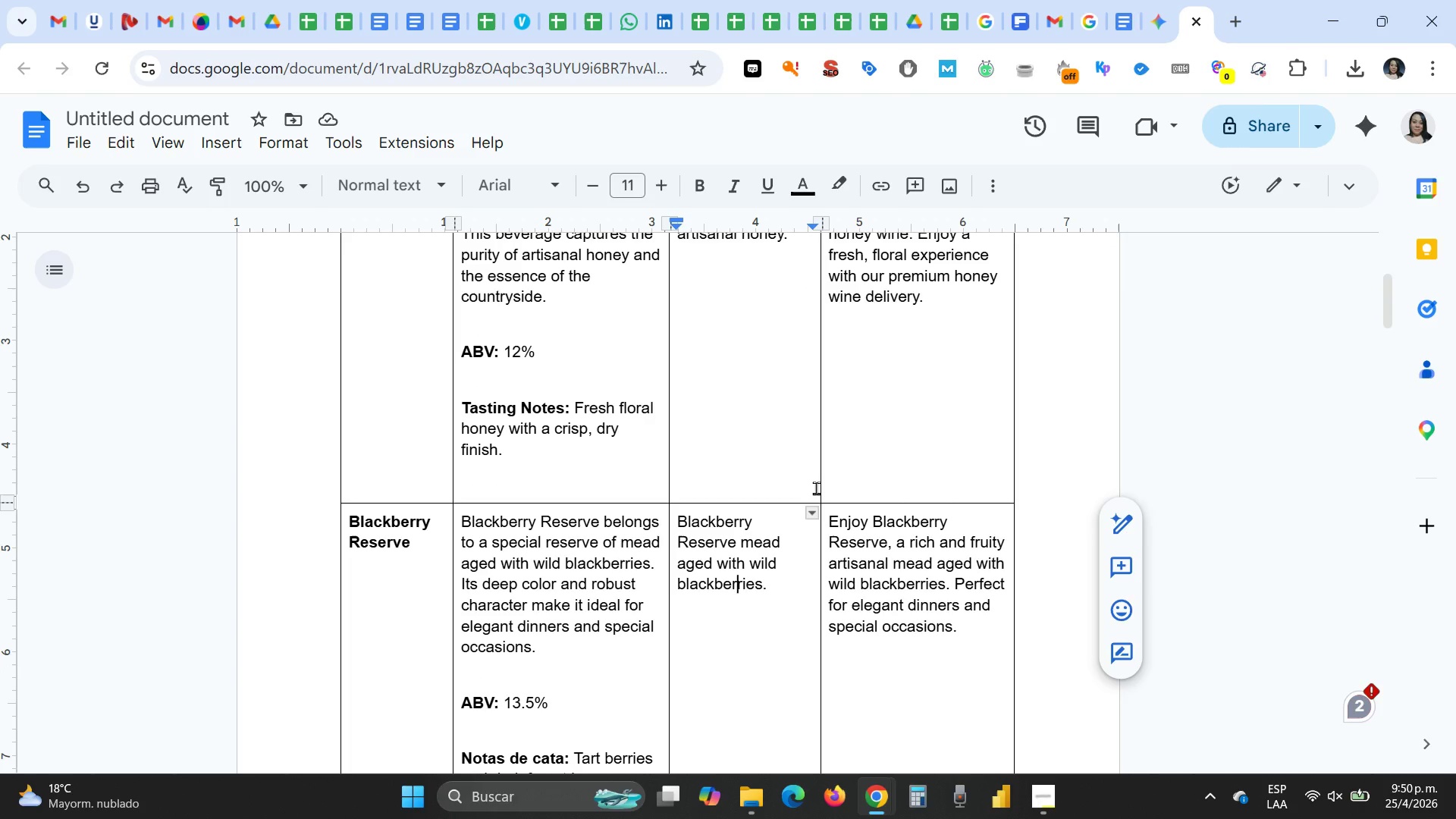 
scroll: coordinate [816, 488], scroll_direction: down, amount: 2.0
 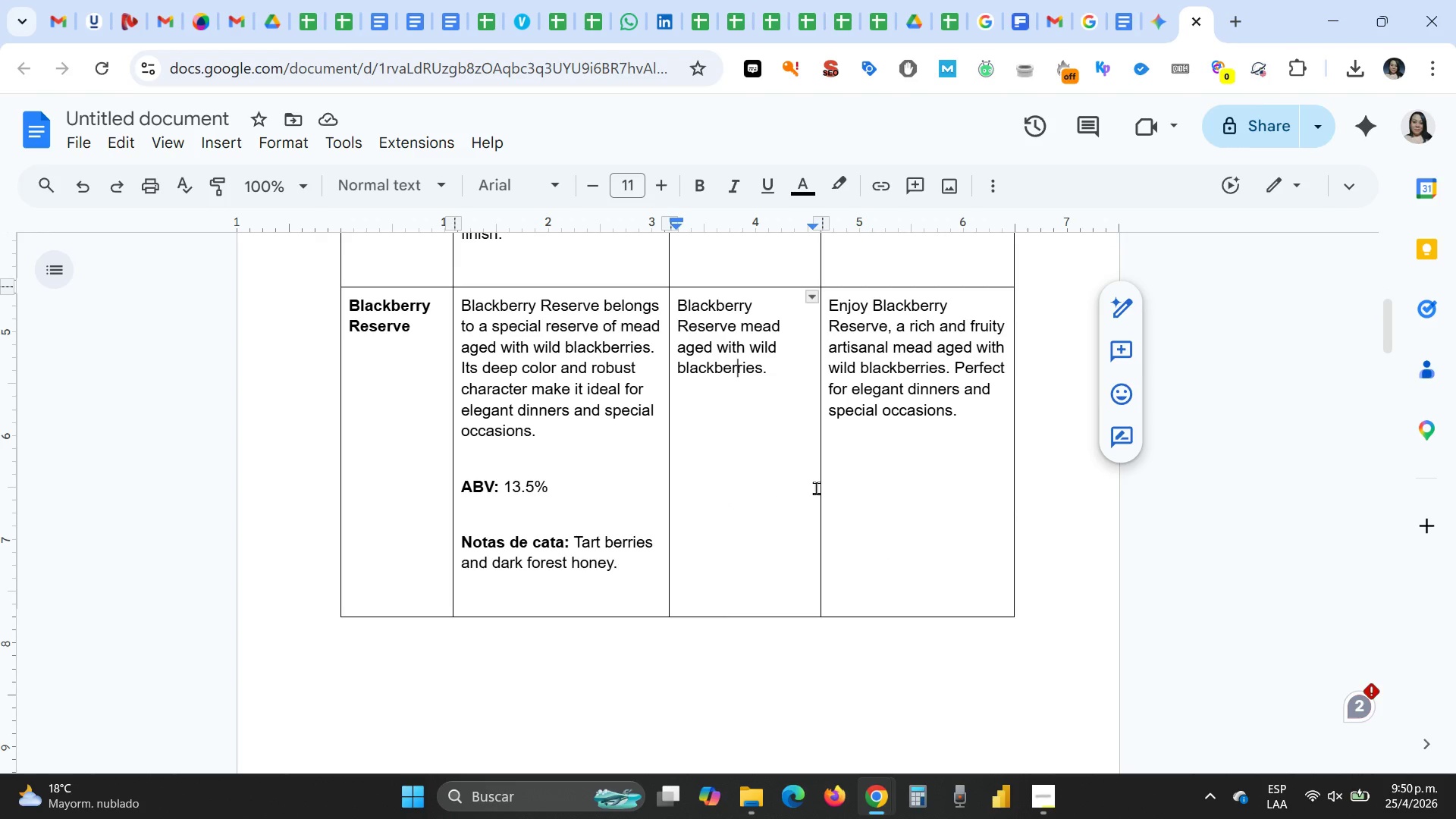 
scroll: coordinate [816, 488], scroll_direction: up, amount: 1.0
 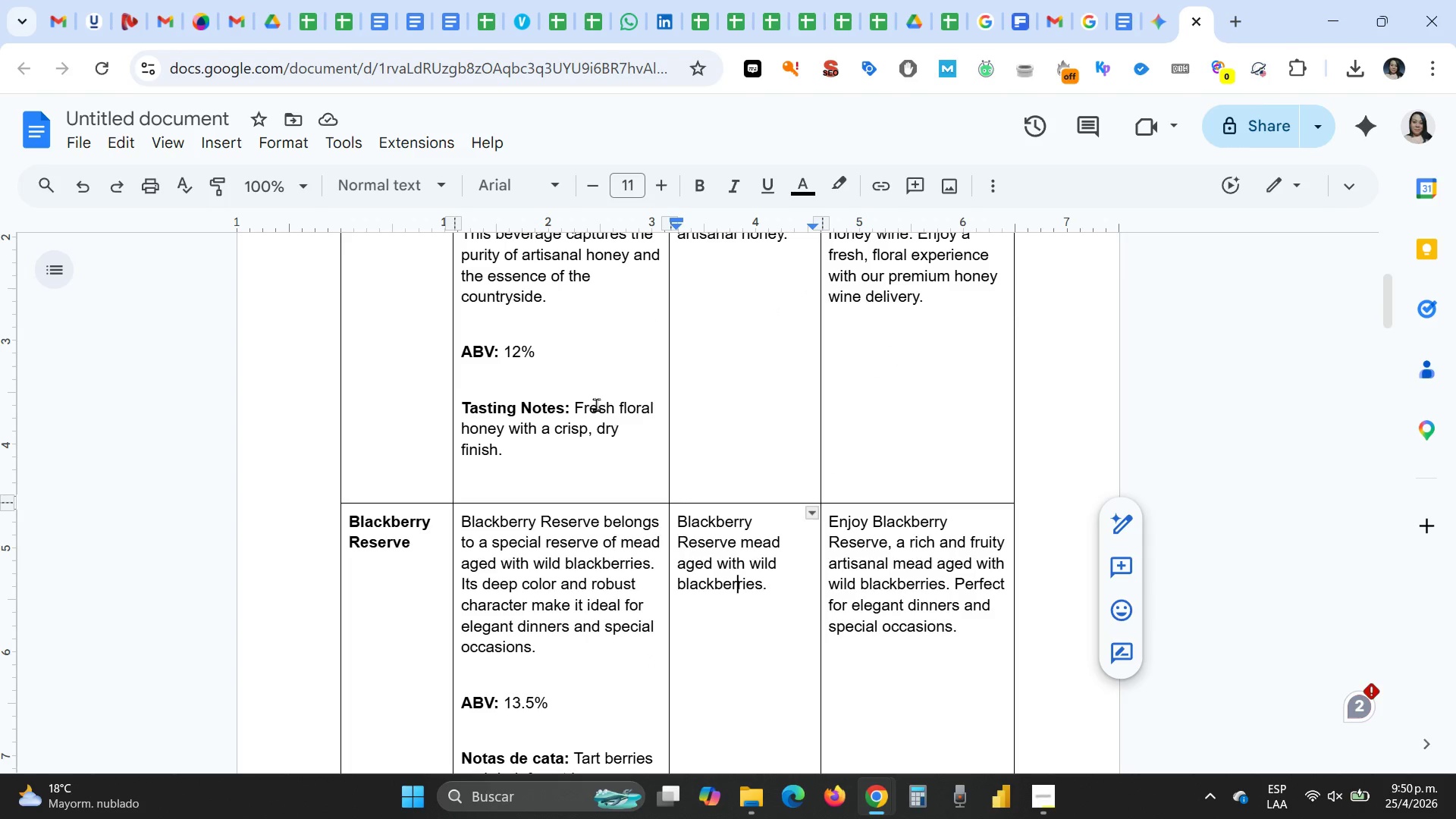 
left_click_drag(start_coordinate=[571, 409], to_coordinate=[455, 407])
 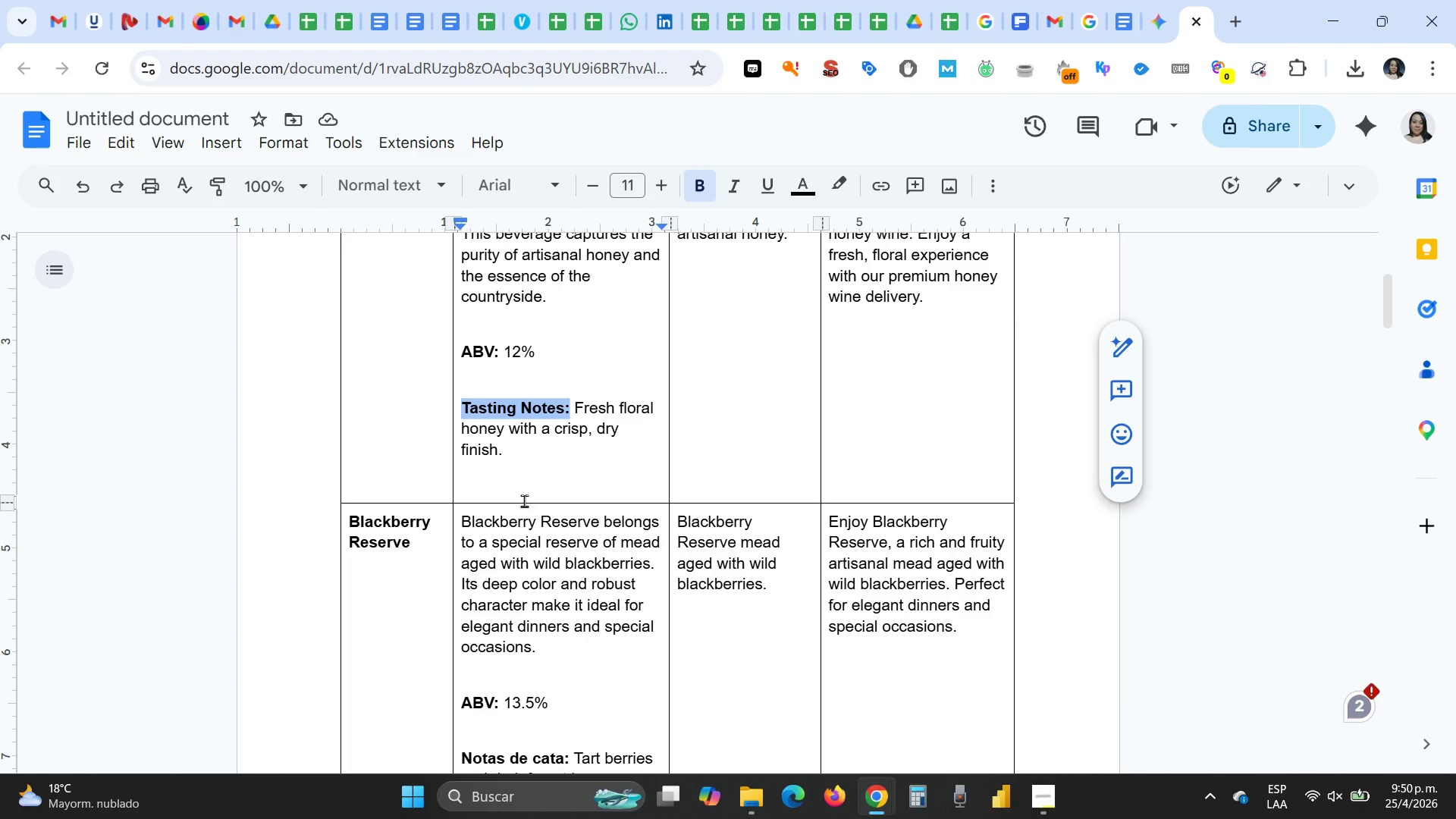 
key(Control+C)
 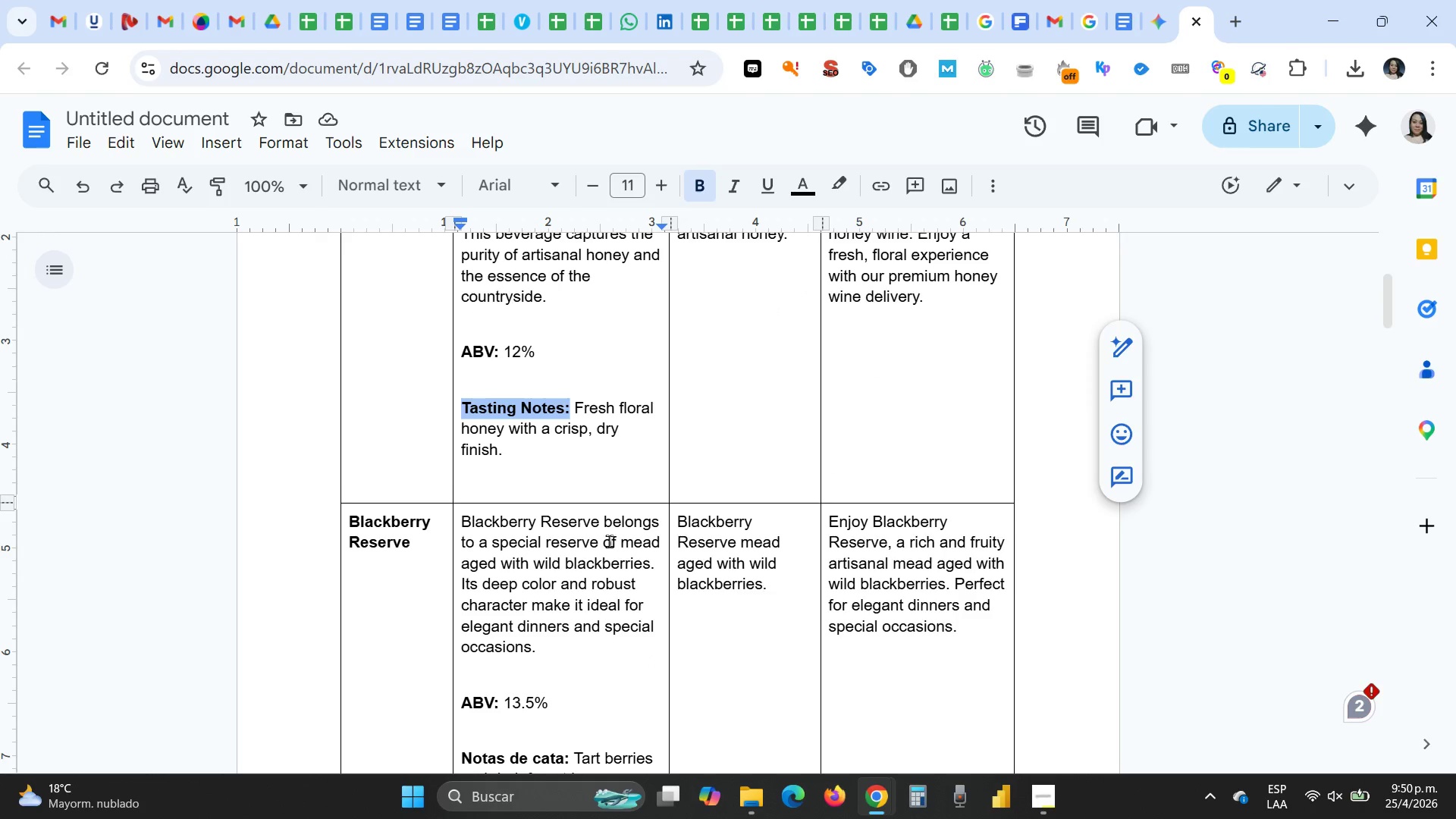 
scroll: coordinate [609, 541], scroll_direction: down, amount: 1.0
 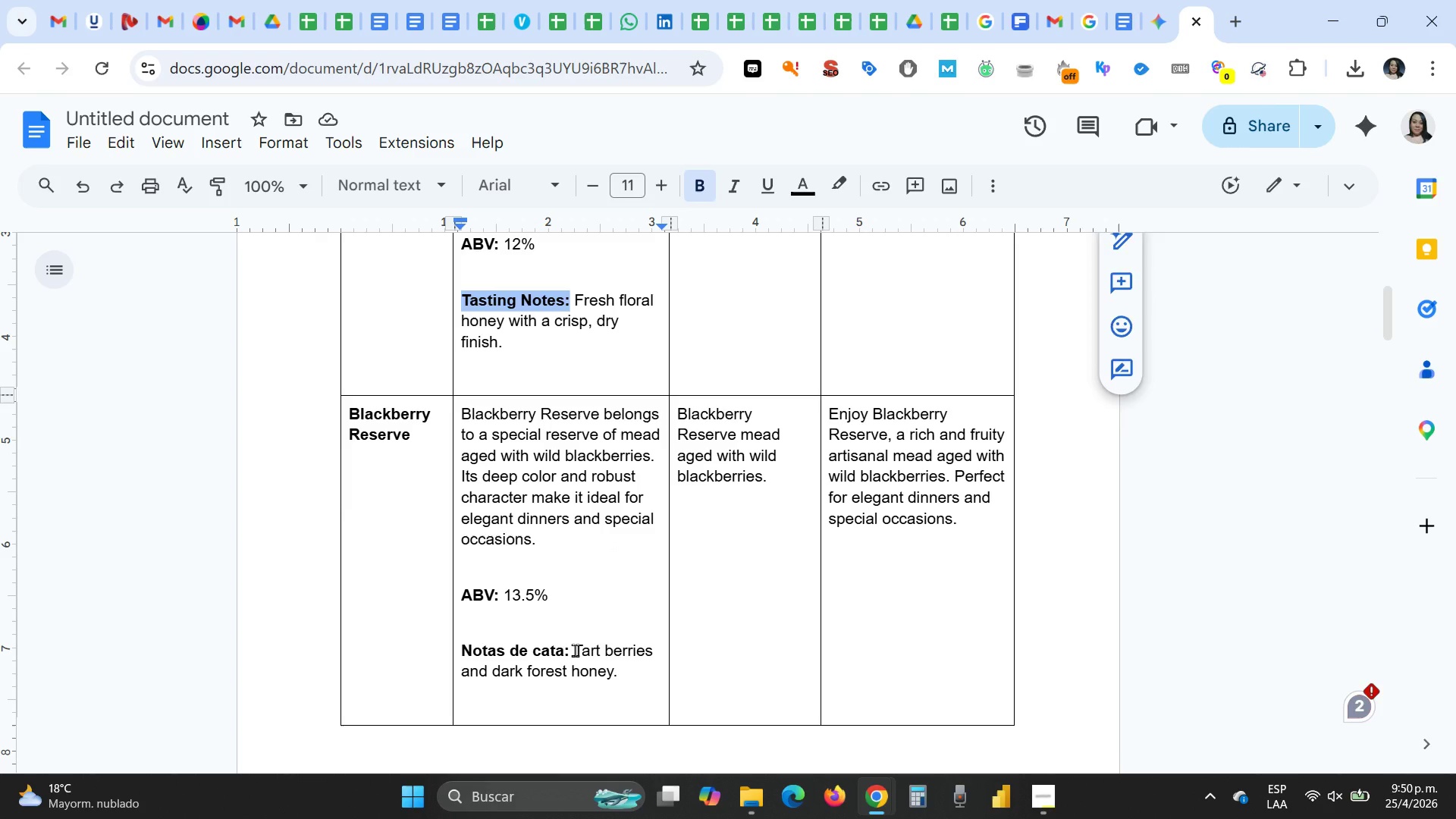 
left_click_drag(start_coordinate=[575, 650], to_coordinate=[463, 645])
 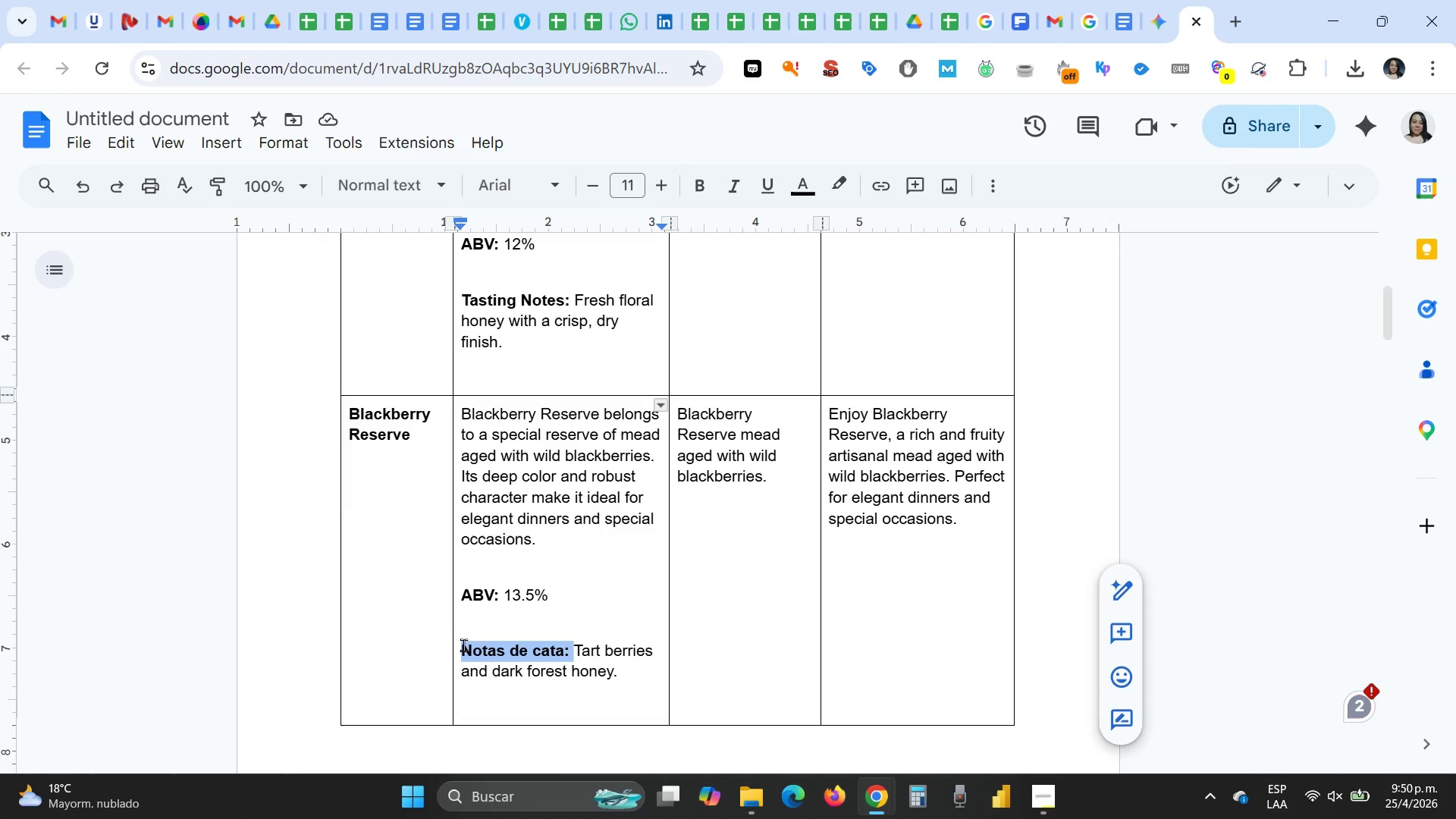 
key(Control+V)
 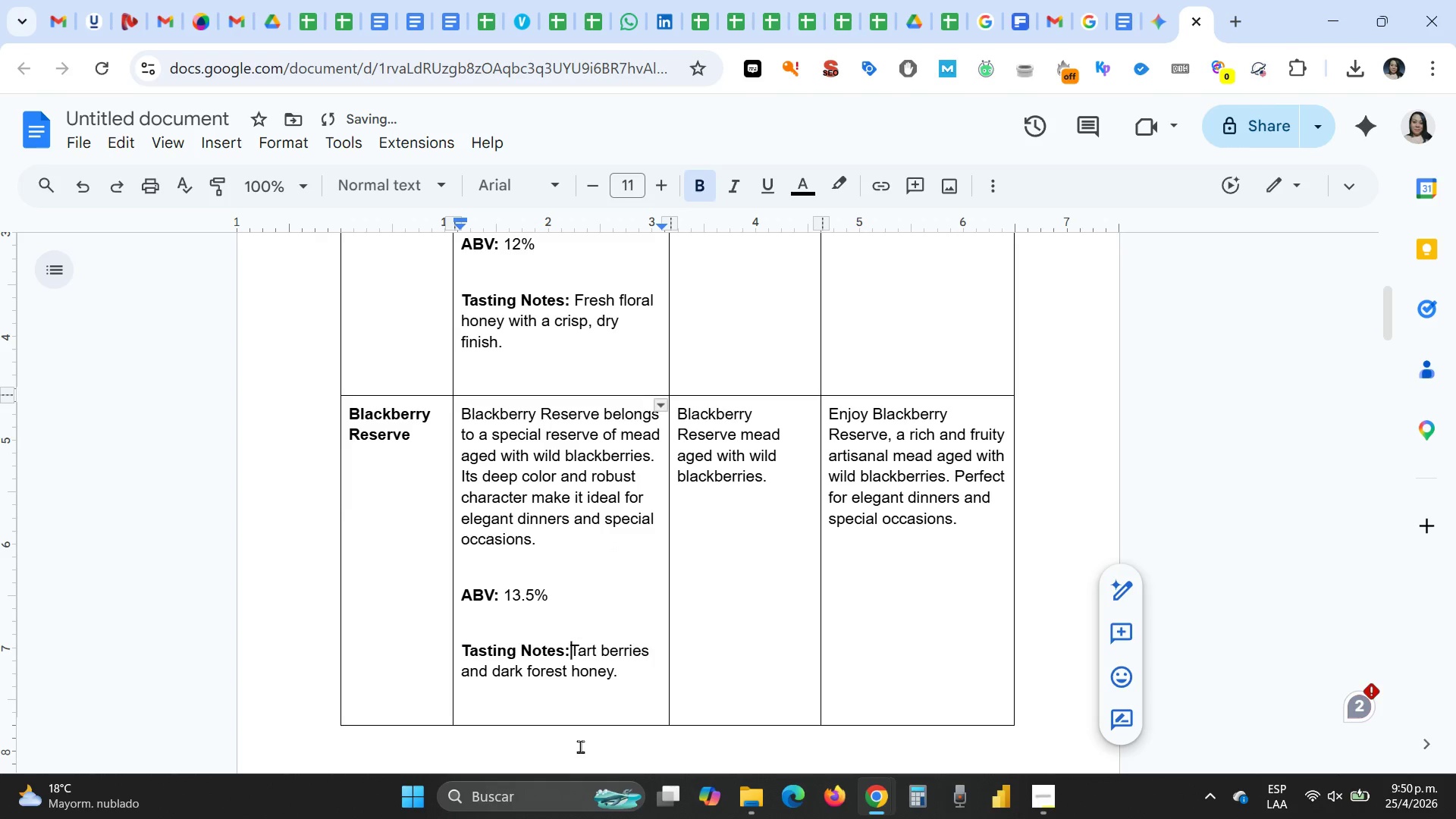 
key(Space)
 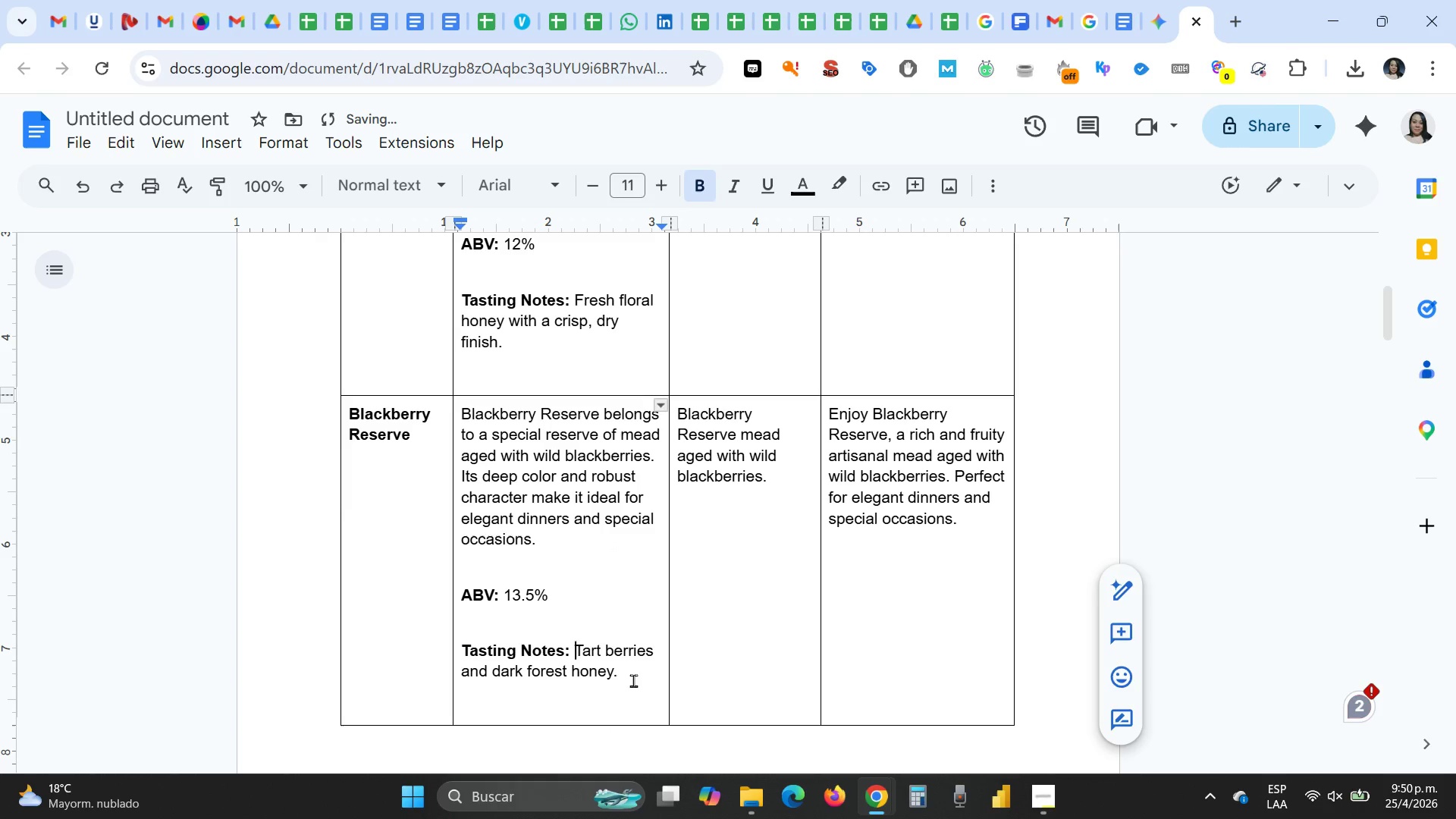 
left_click_drag(start_coordinate=[632, 679], to_coordinate=[461, 425])
 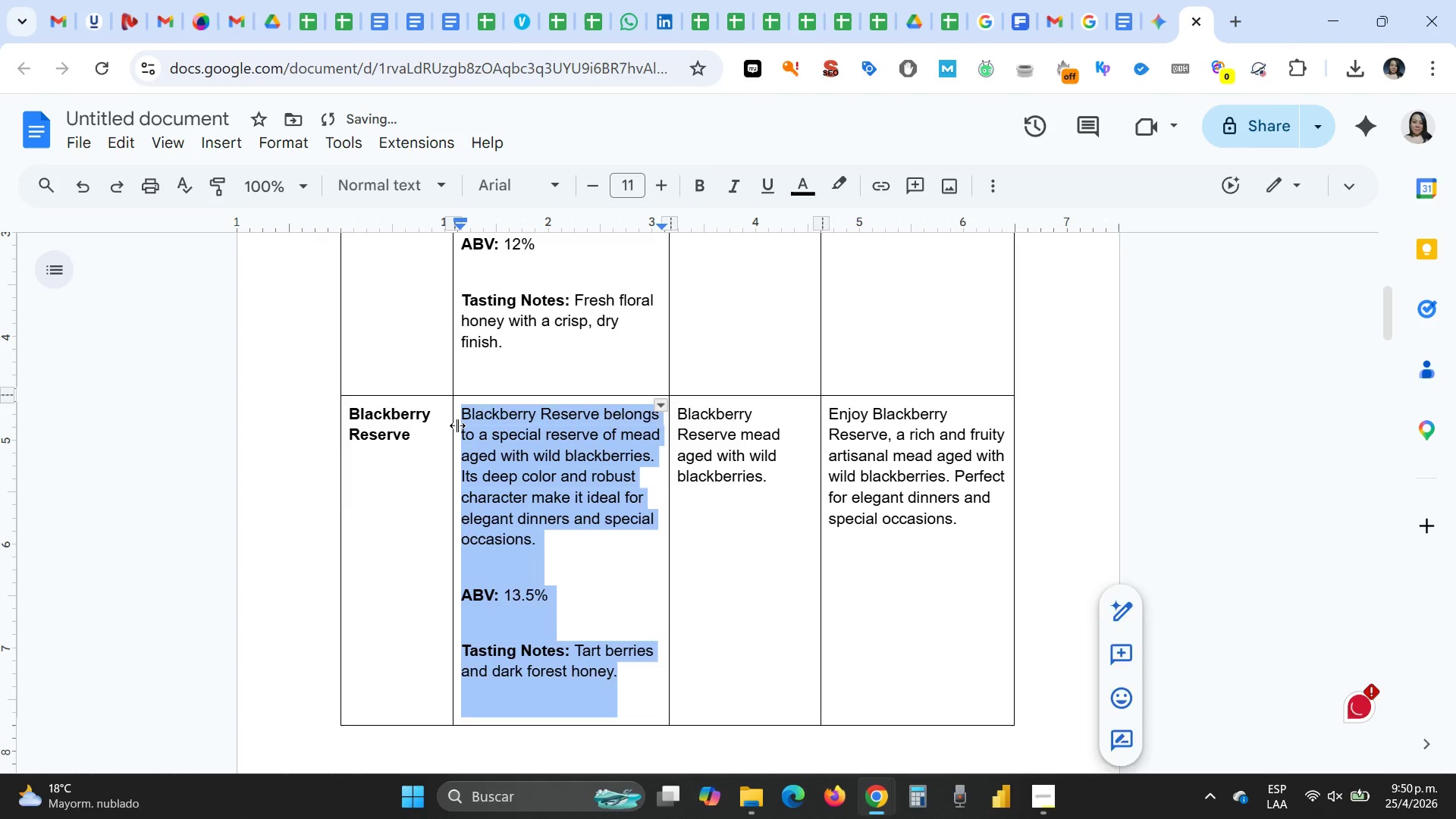 
key(Control+C)
 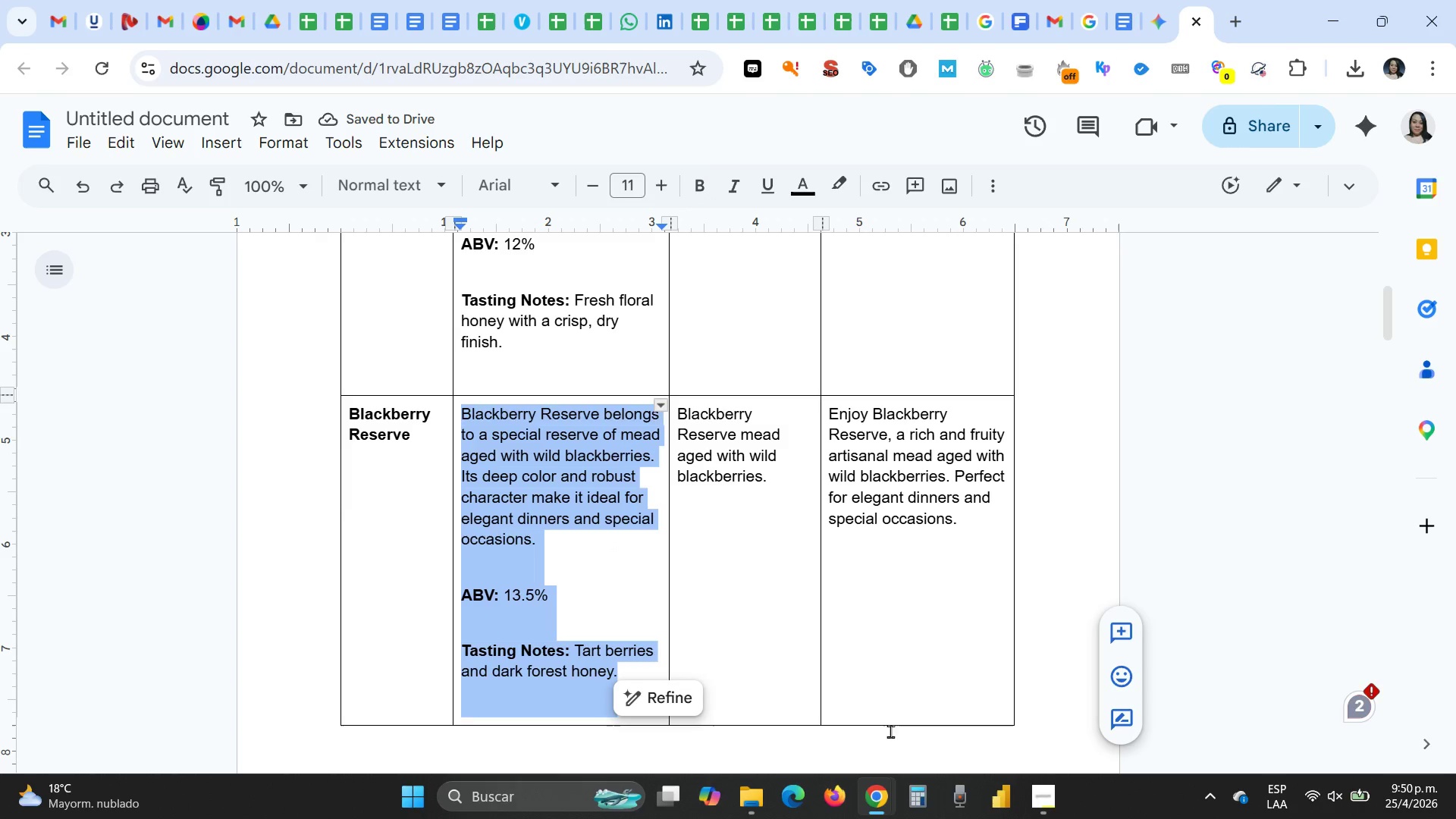 
mouse_move([897, 767])
 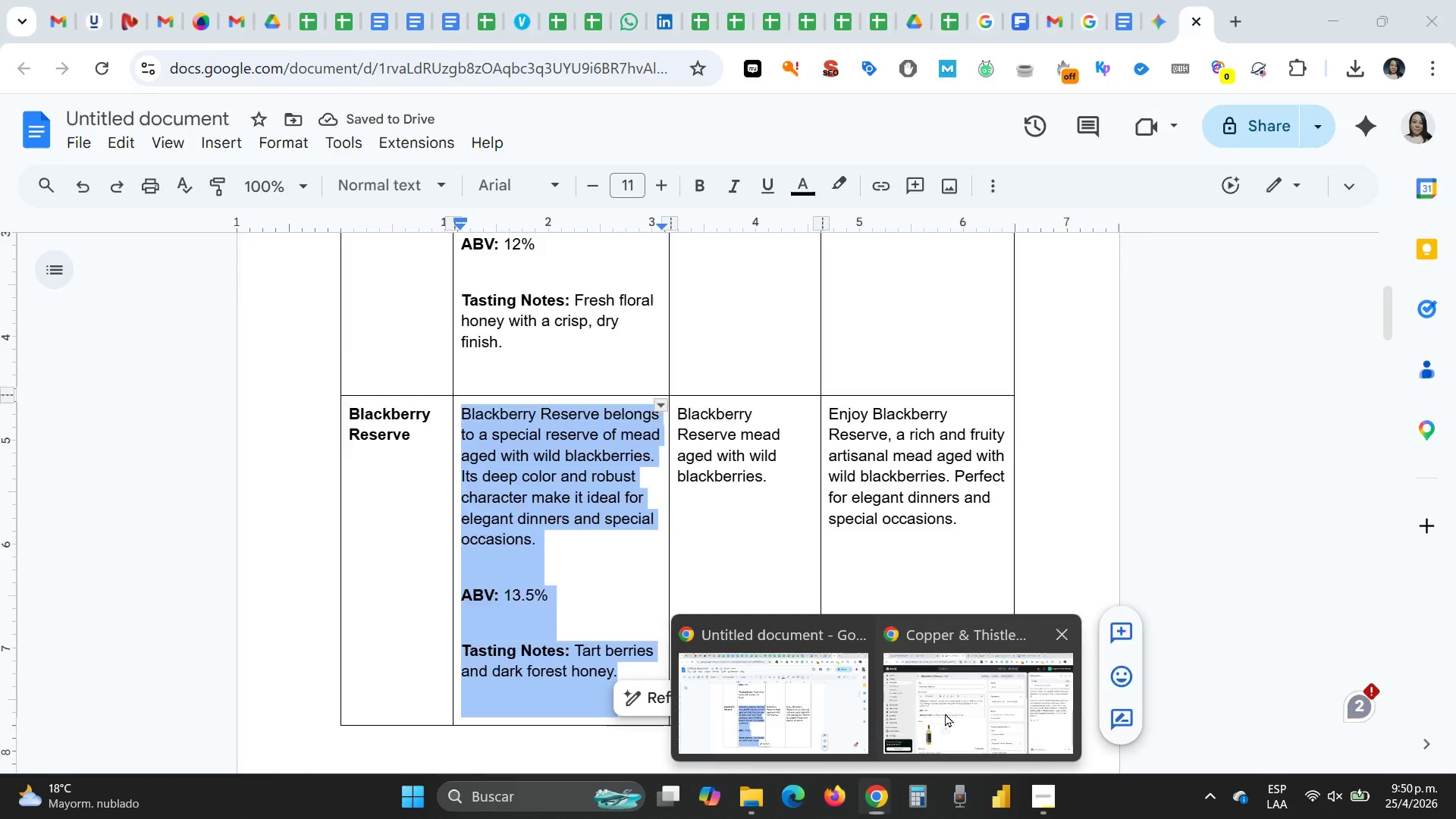 
left_click_drag(start_coordinate=[943, 713], to_coordinate=[946, 712])
 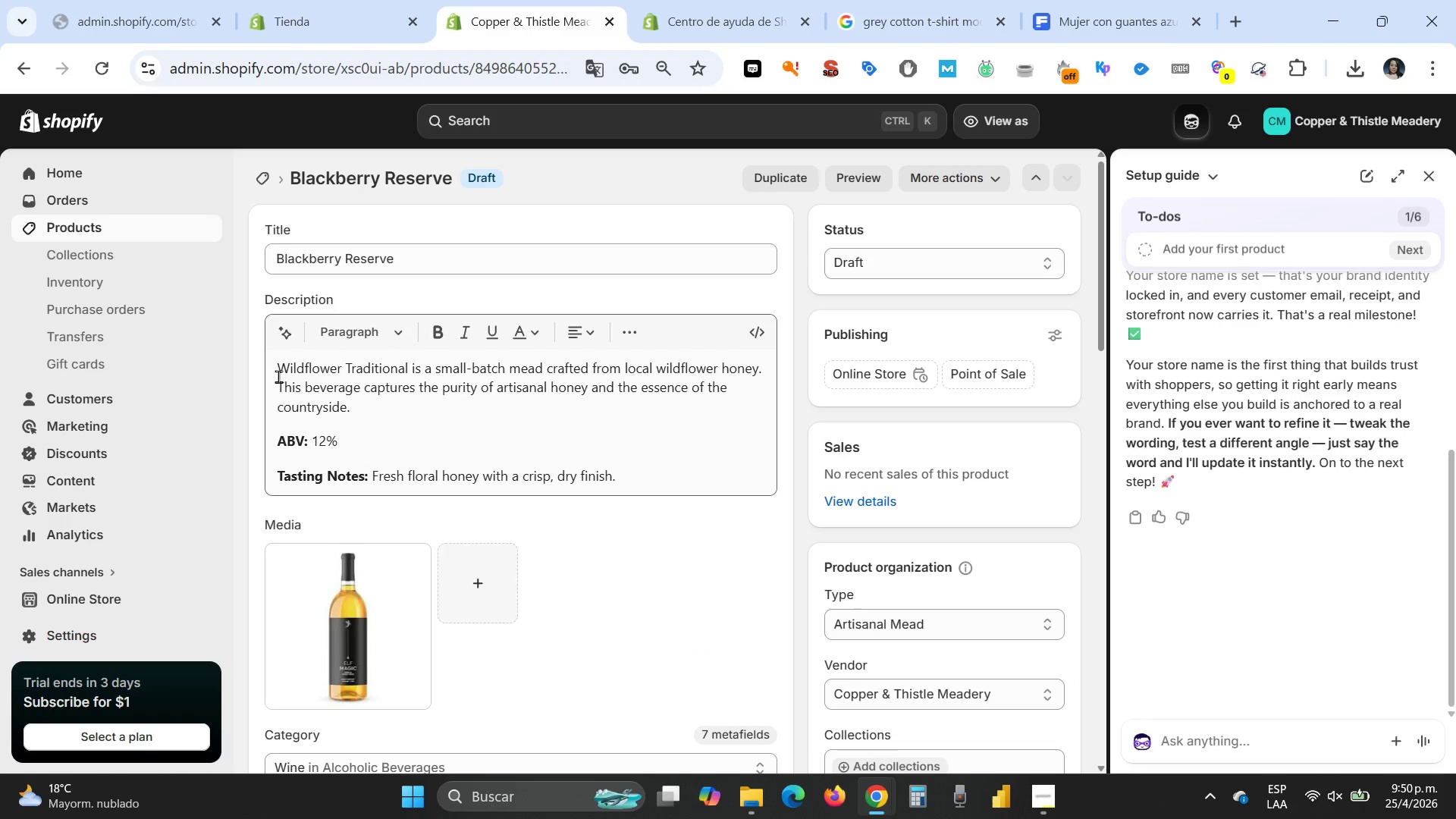 
left_click_drag(start_coordinate=[275, 374], to_coordinate=[664, 503])
 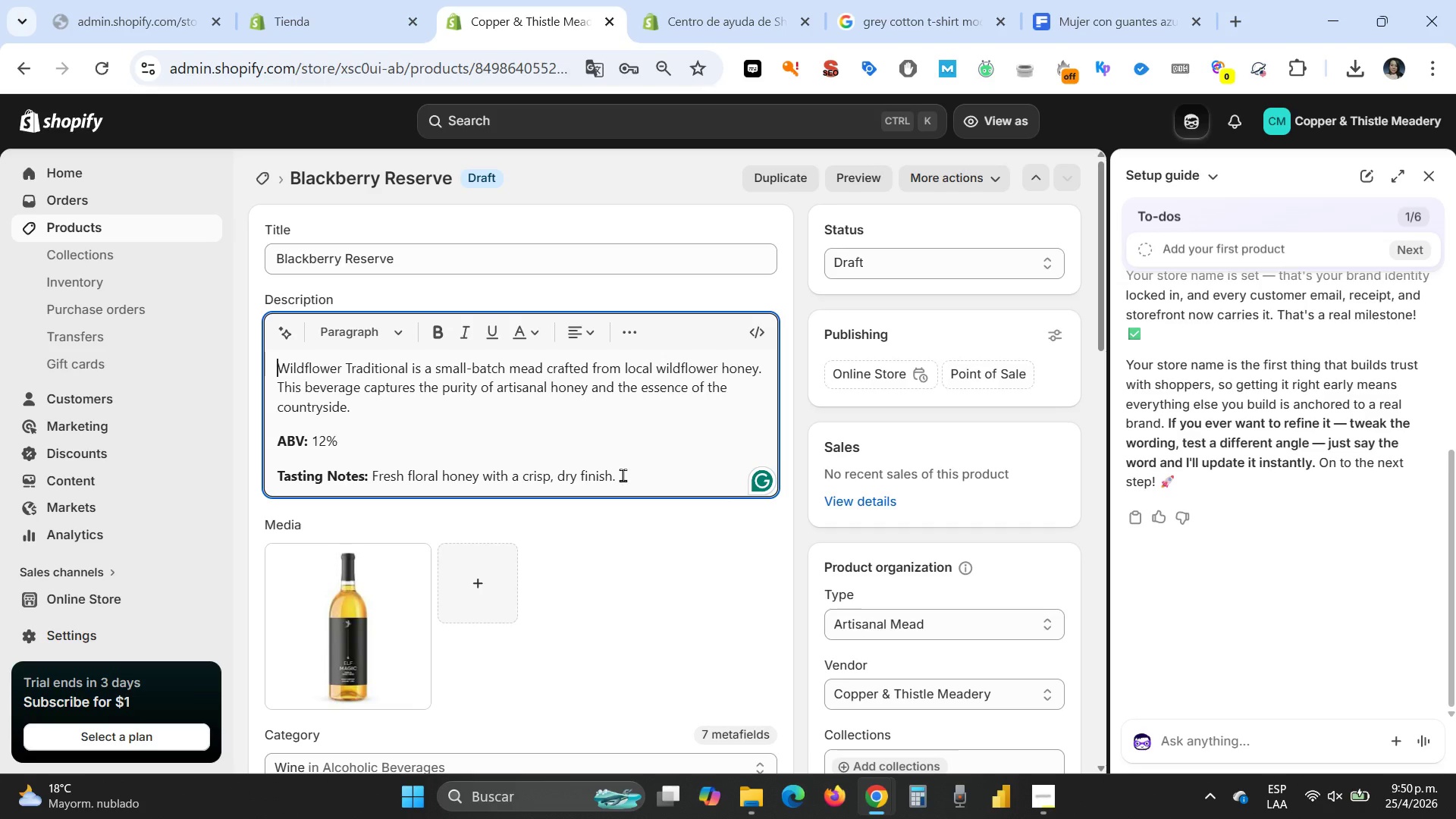 
left_click_drag(start_coordinate=[627, 479], to_coordinate=[256, 359])
 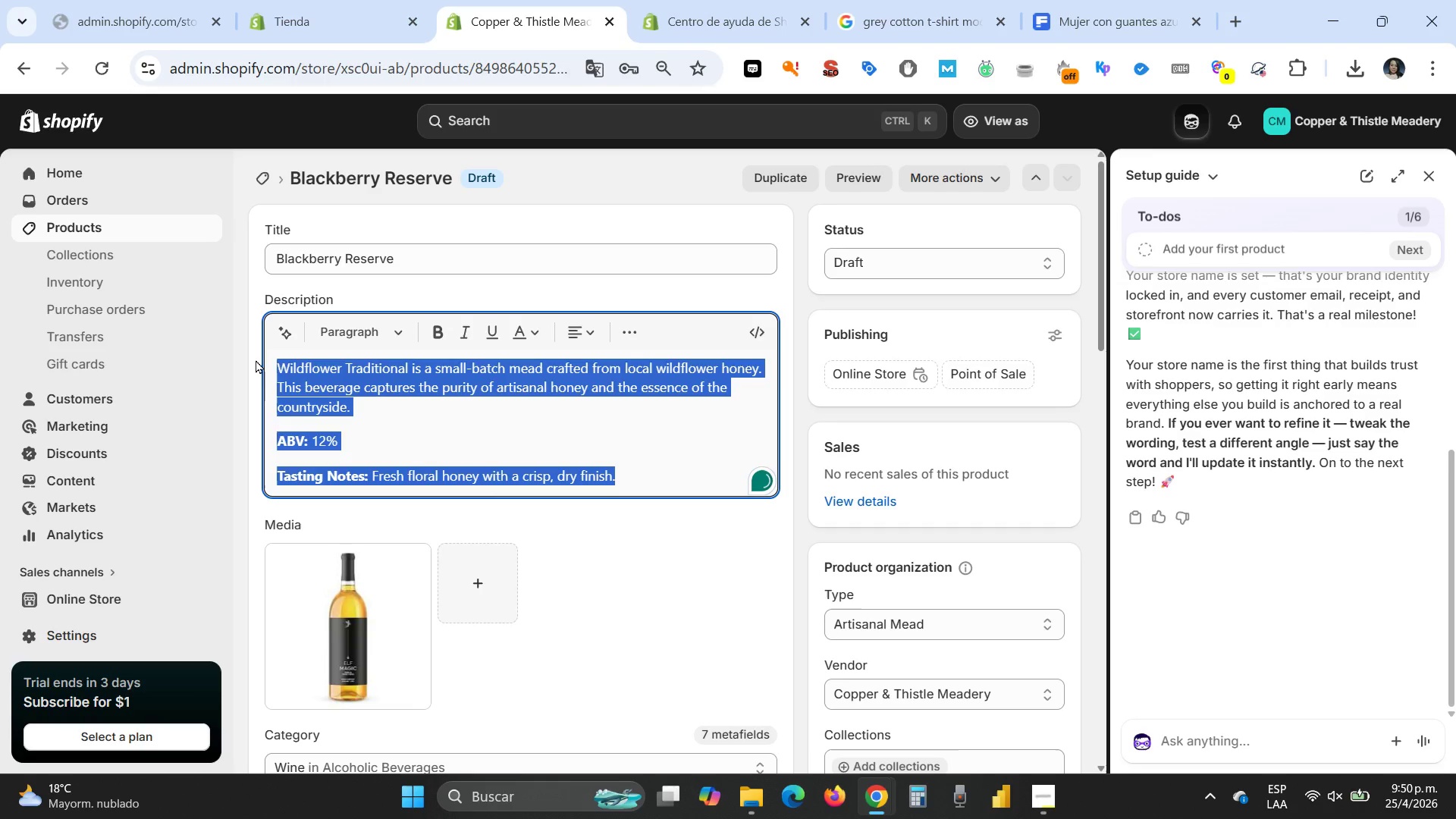 
key(Delete)
 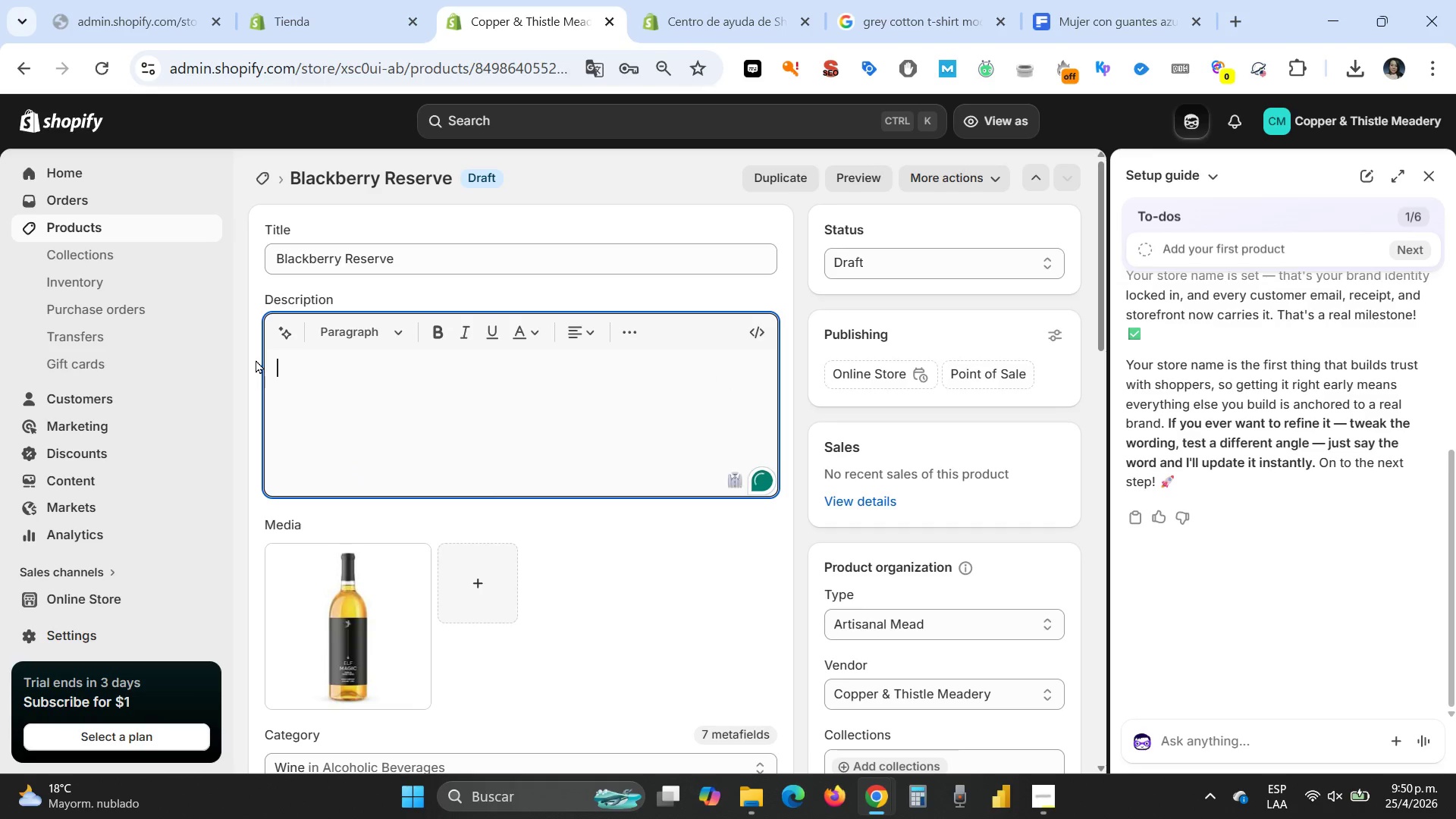 
key(Control+V)
 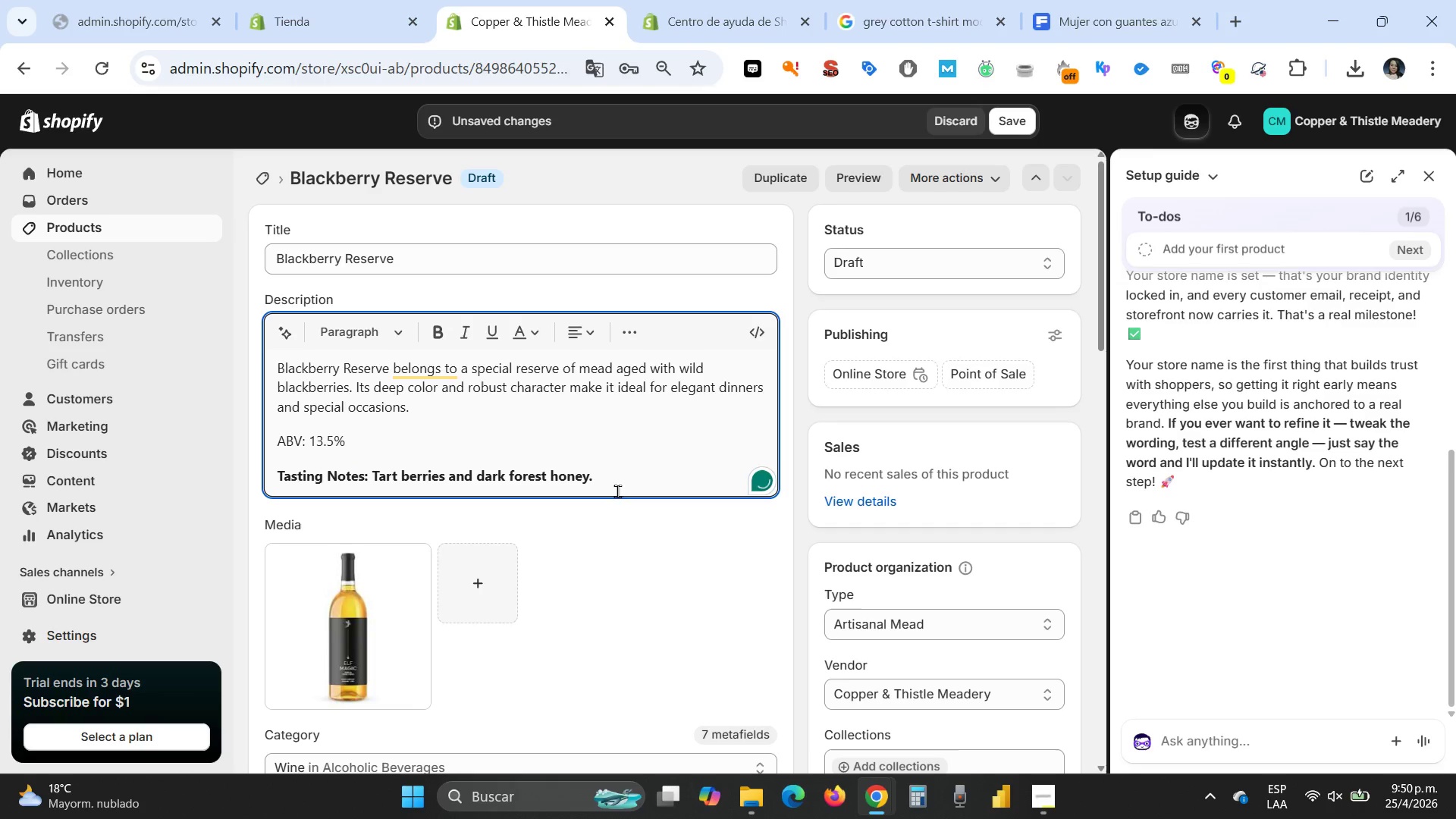 
left_click_drag(start_coordinate=[635, 476], to_coordinate=[369, 485])
 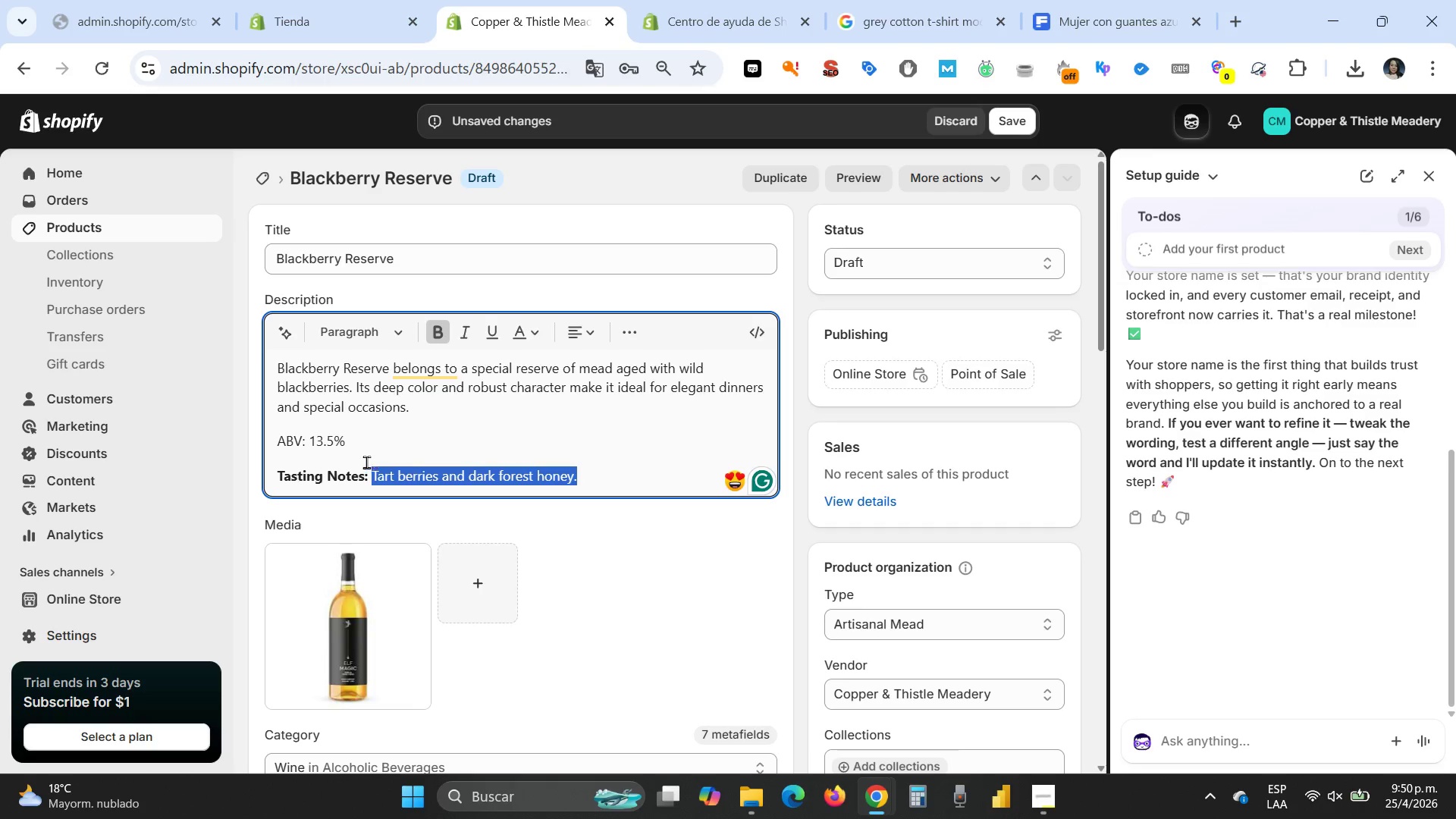 
left_click_drag(start_coordinate=[307, 441], to_coordinate=[278, 441])
 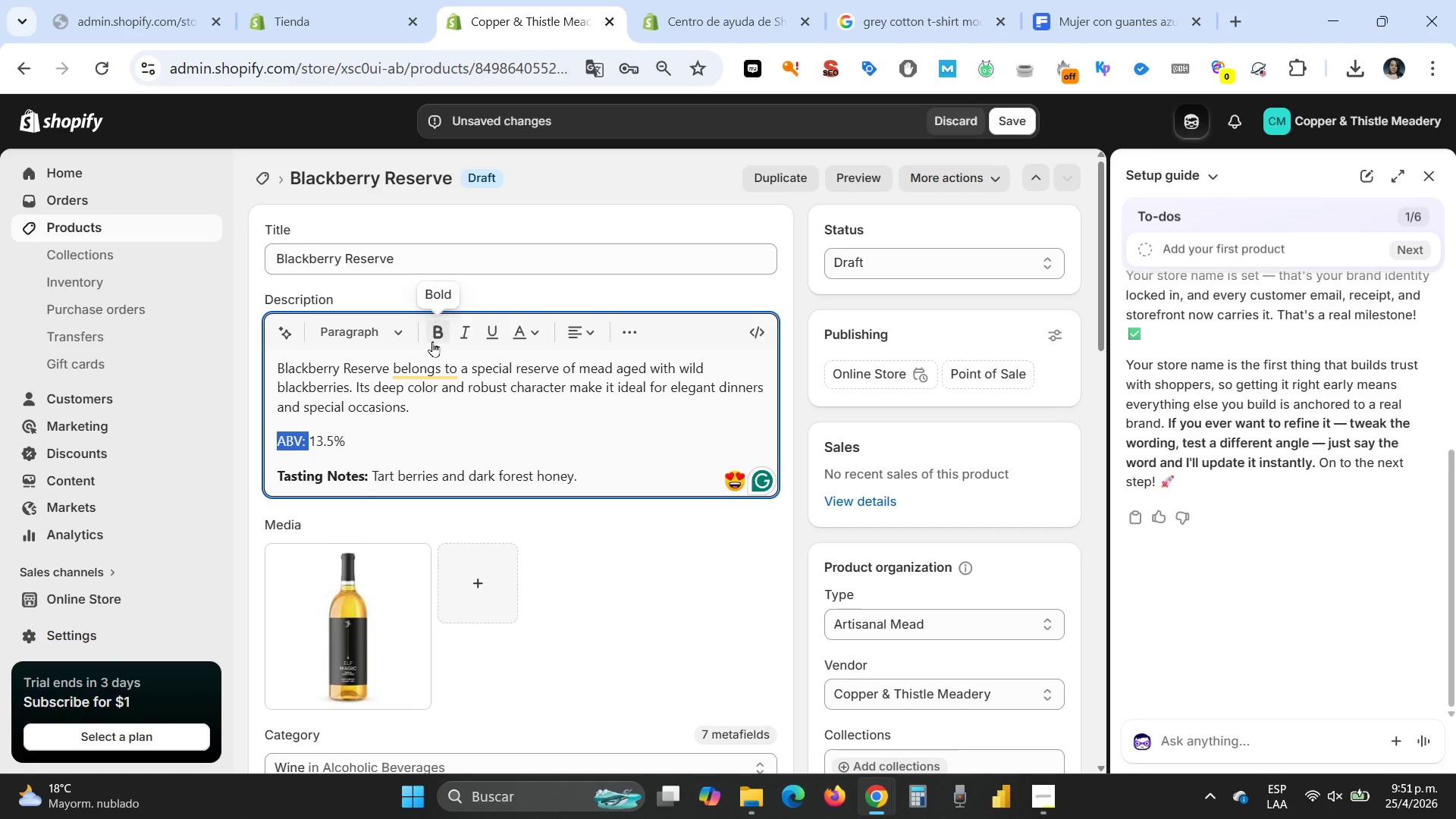 
left_click([432, 340])
 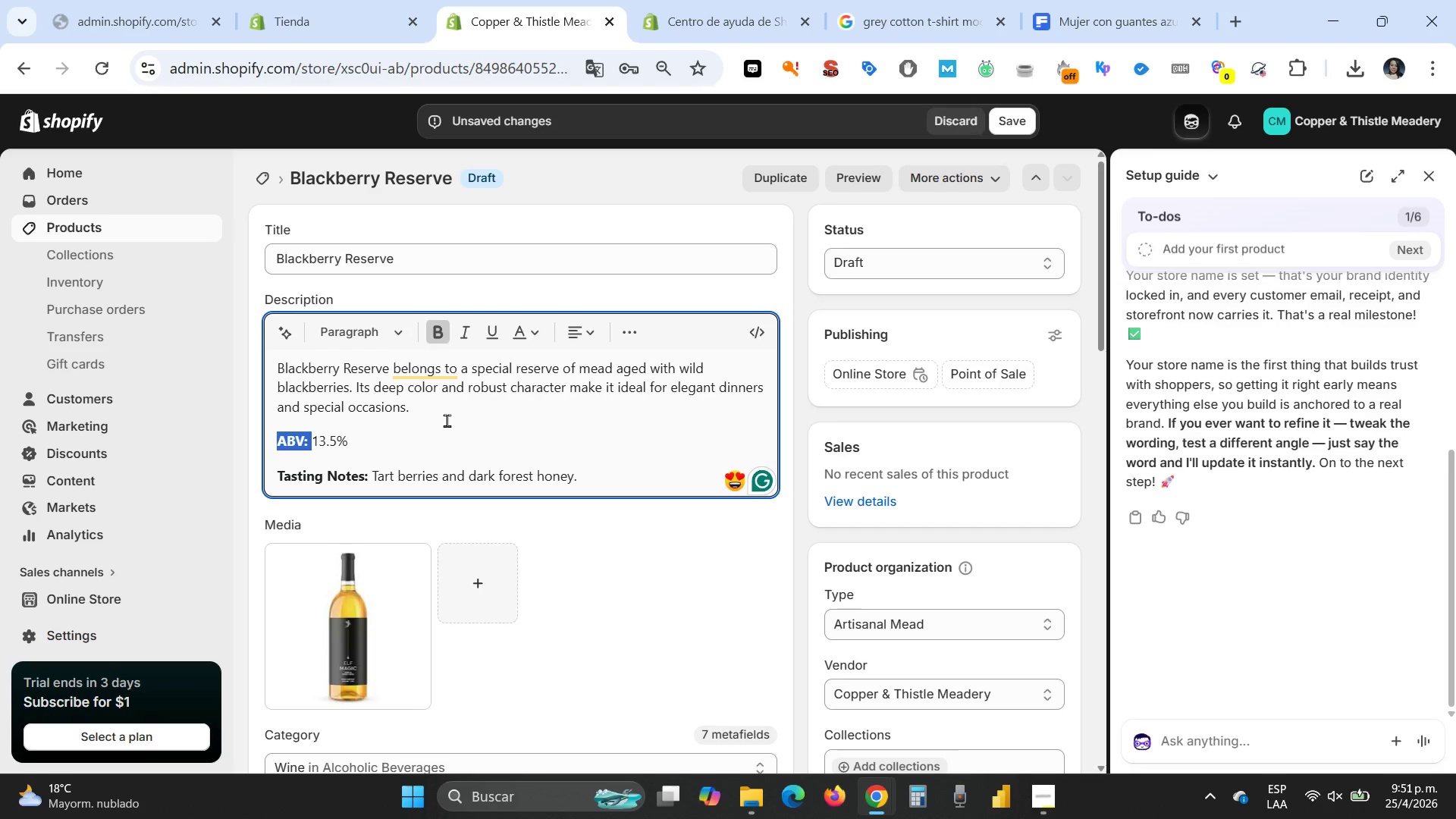 
left_click([447, 420])
 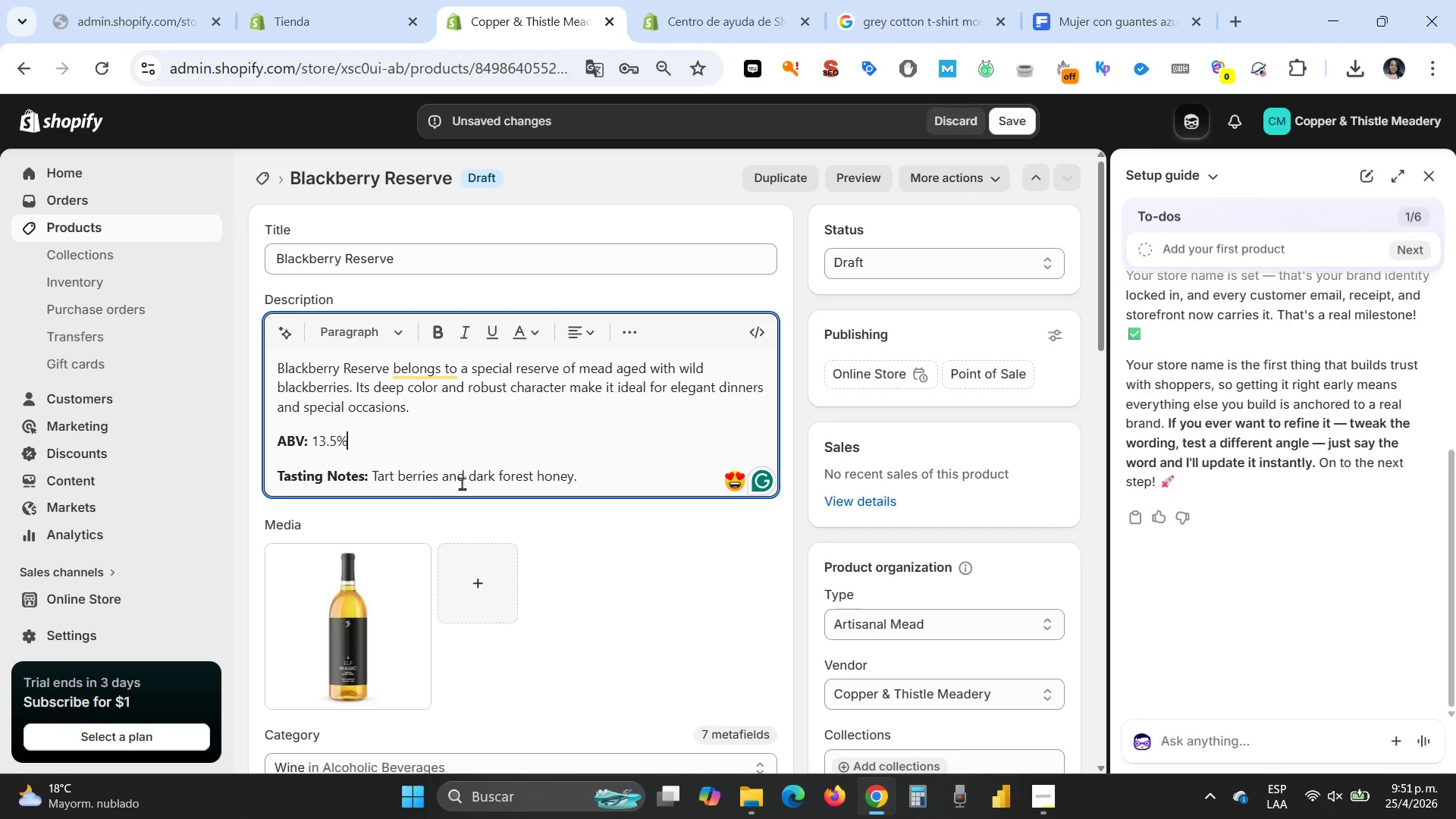 
scroll: coordinate [464, 483], scroll_direction: down, amount: 2.0
 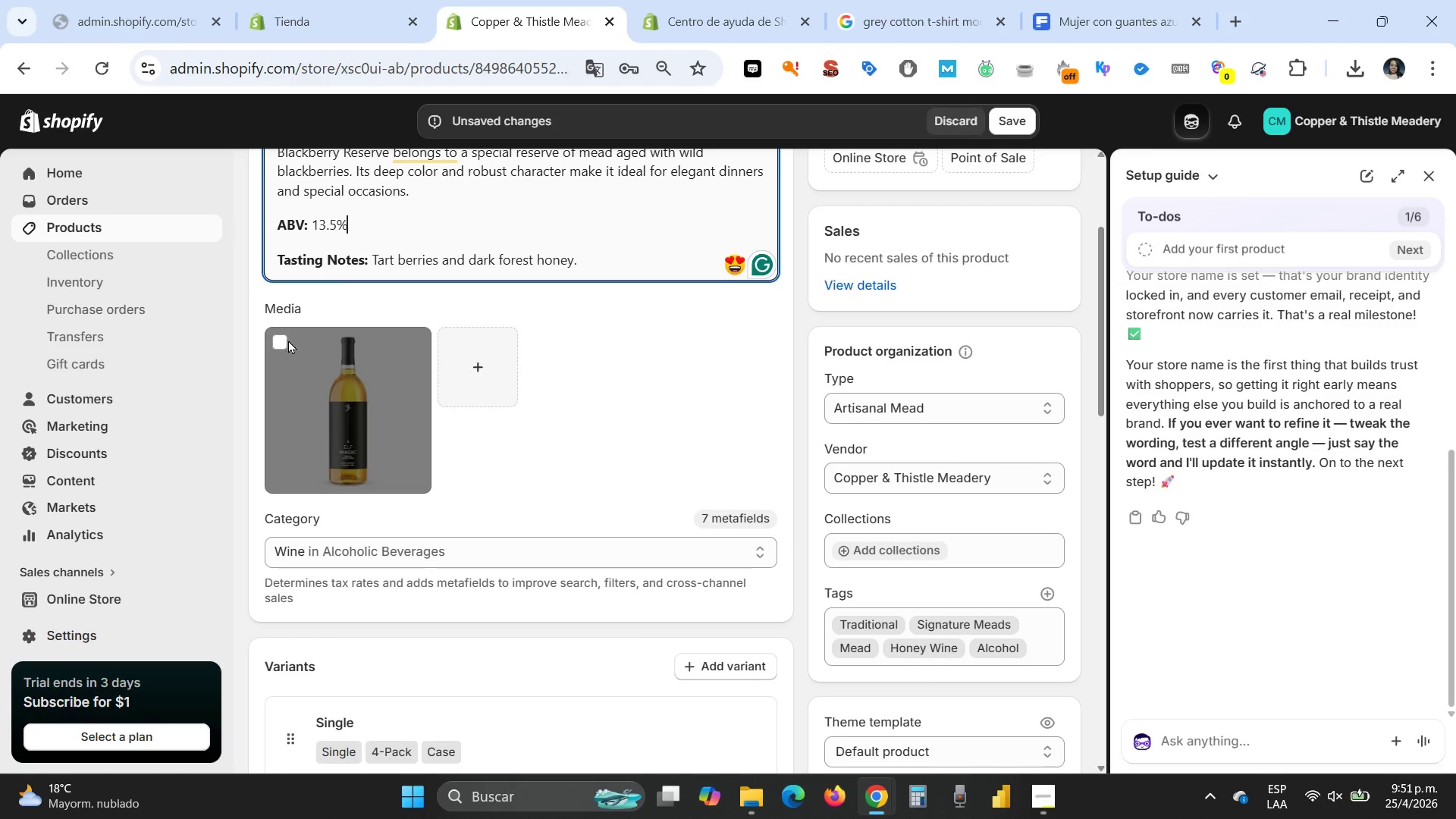 
left_click([278, 341])
 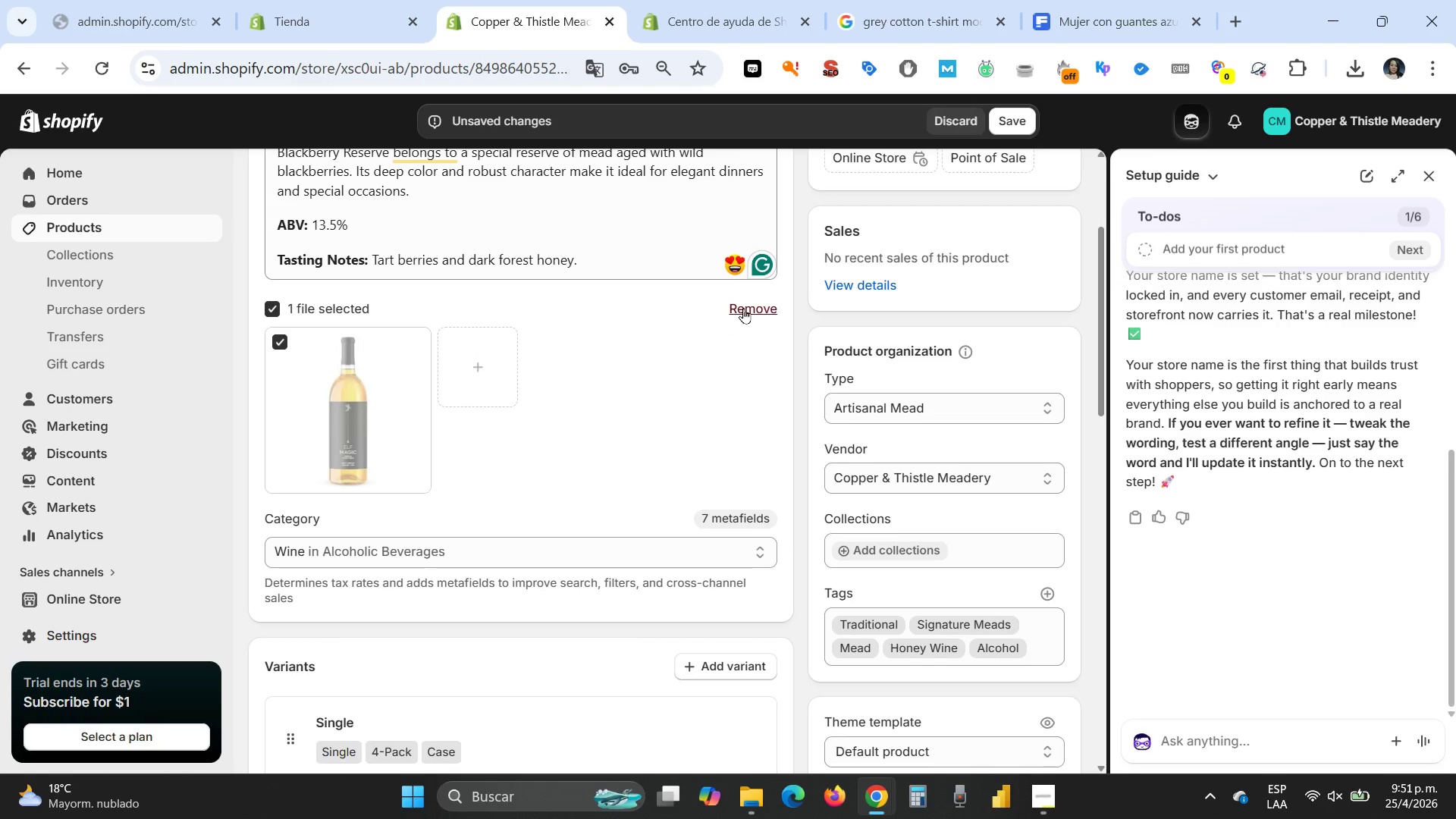 
left_click([743, 308])
 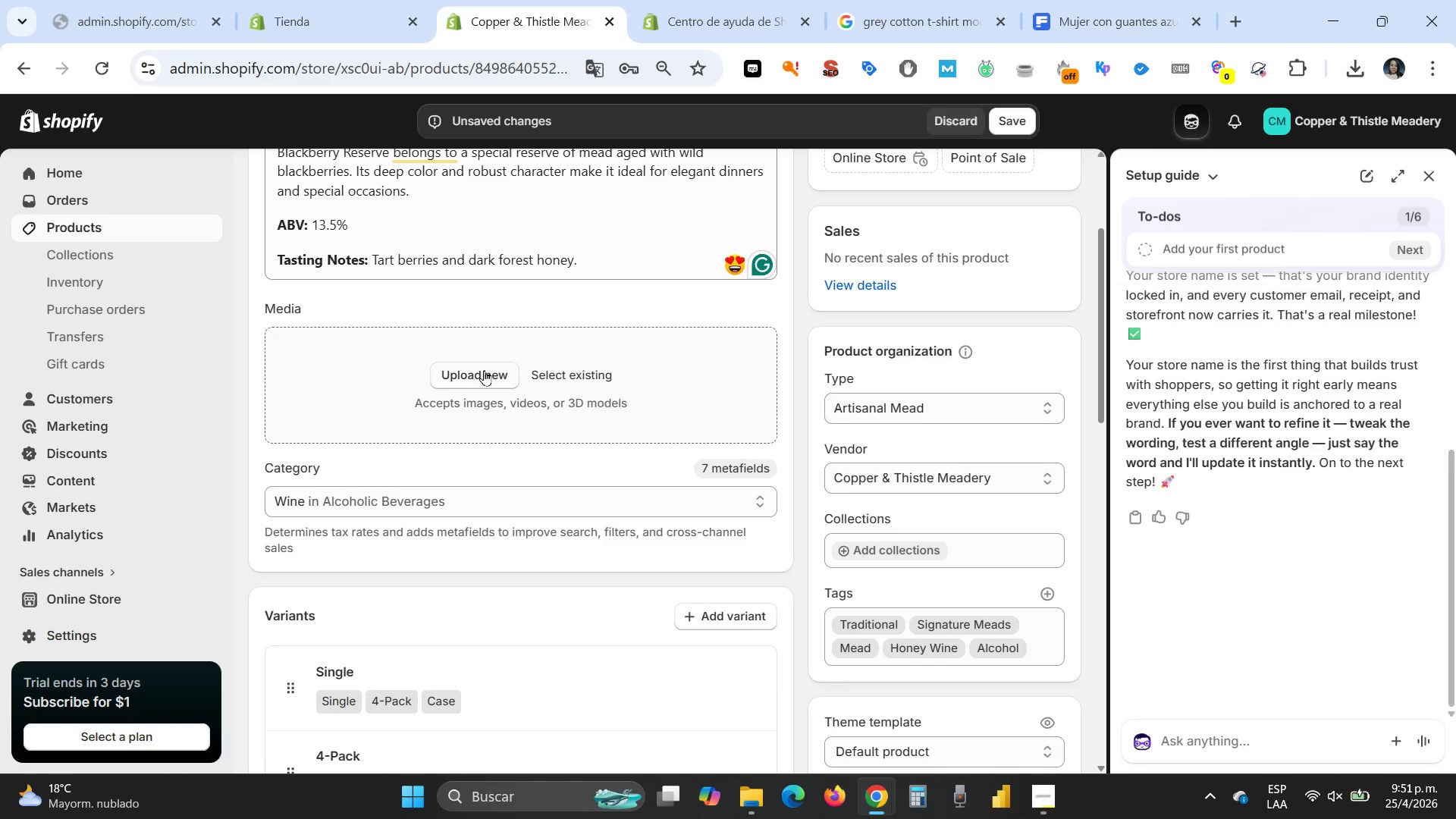 
left_click([484, 370])
 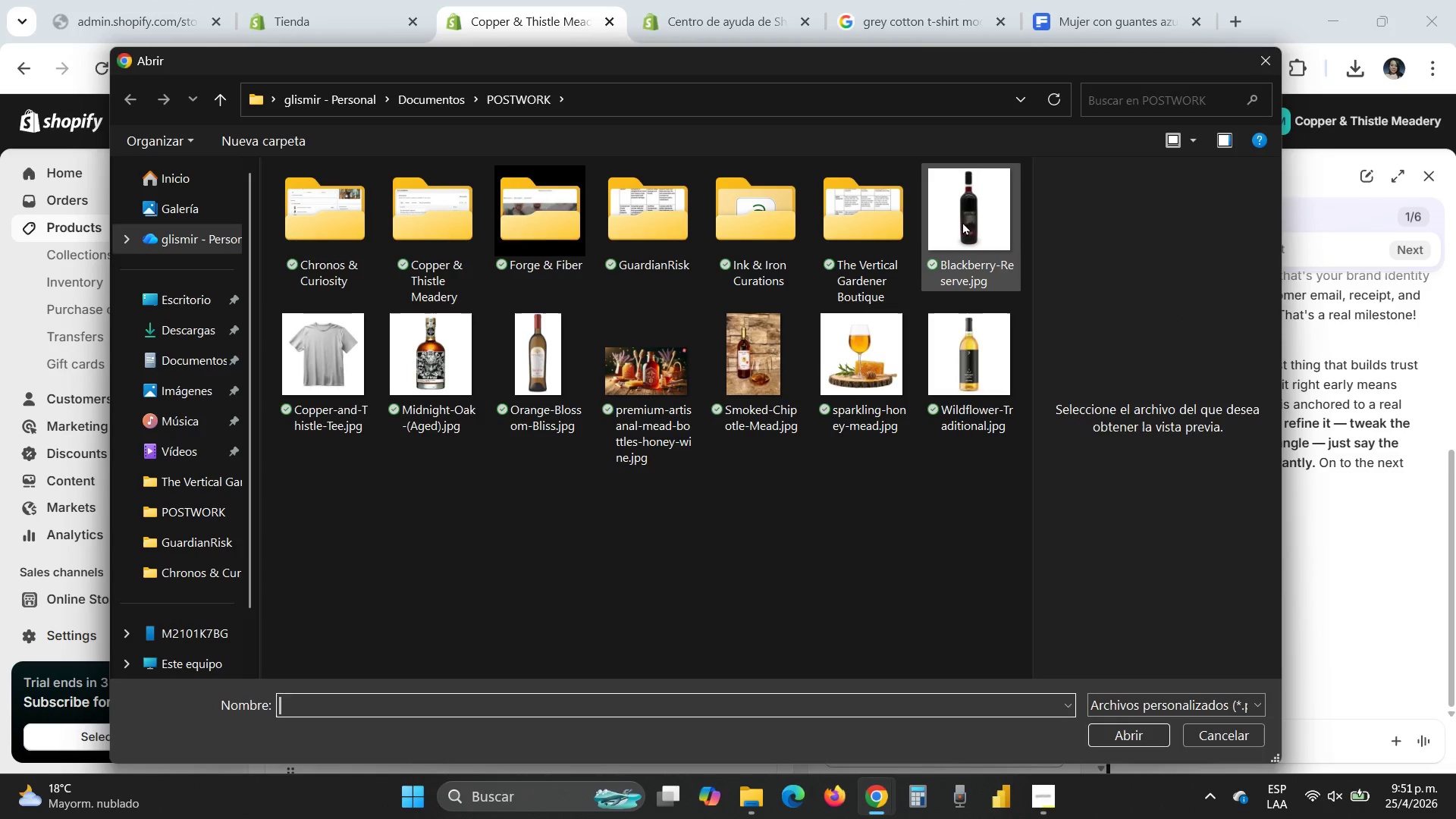 
double_click([961, 221])
 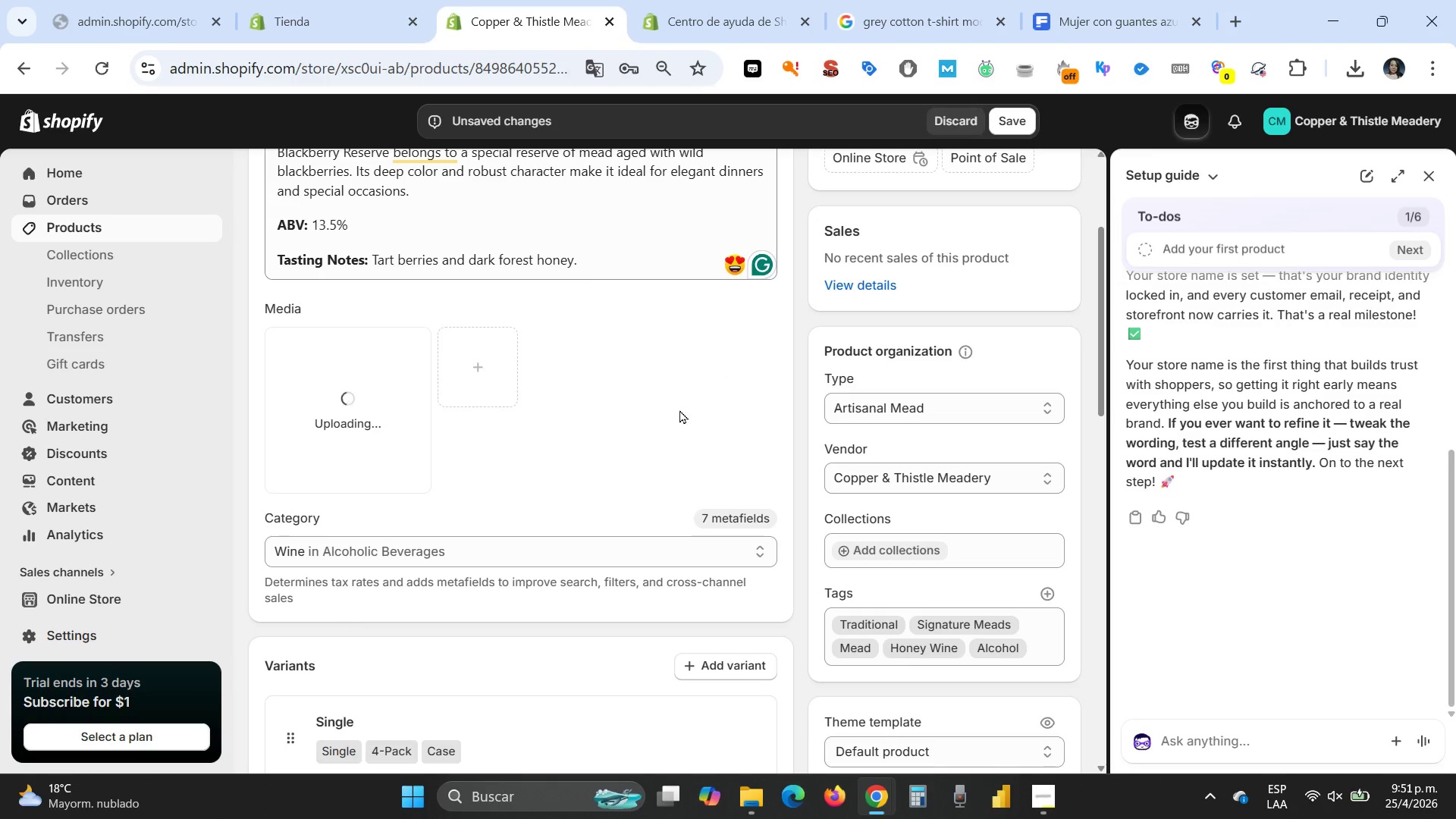 
wait(8.06)
 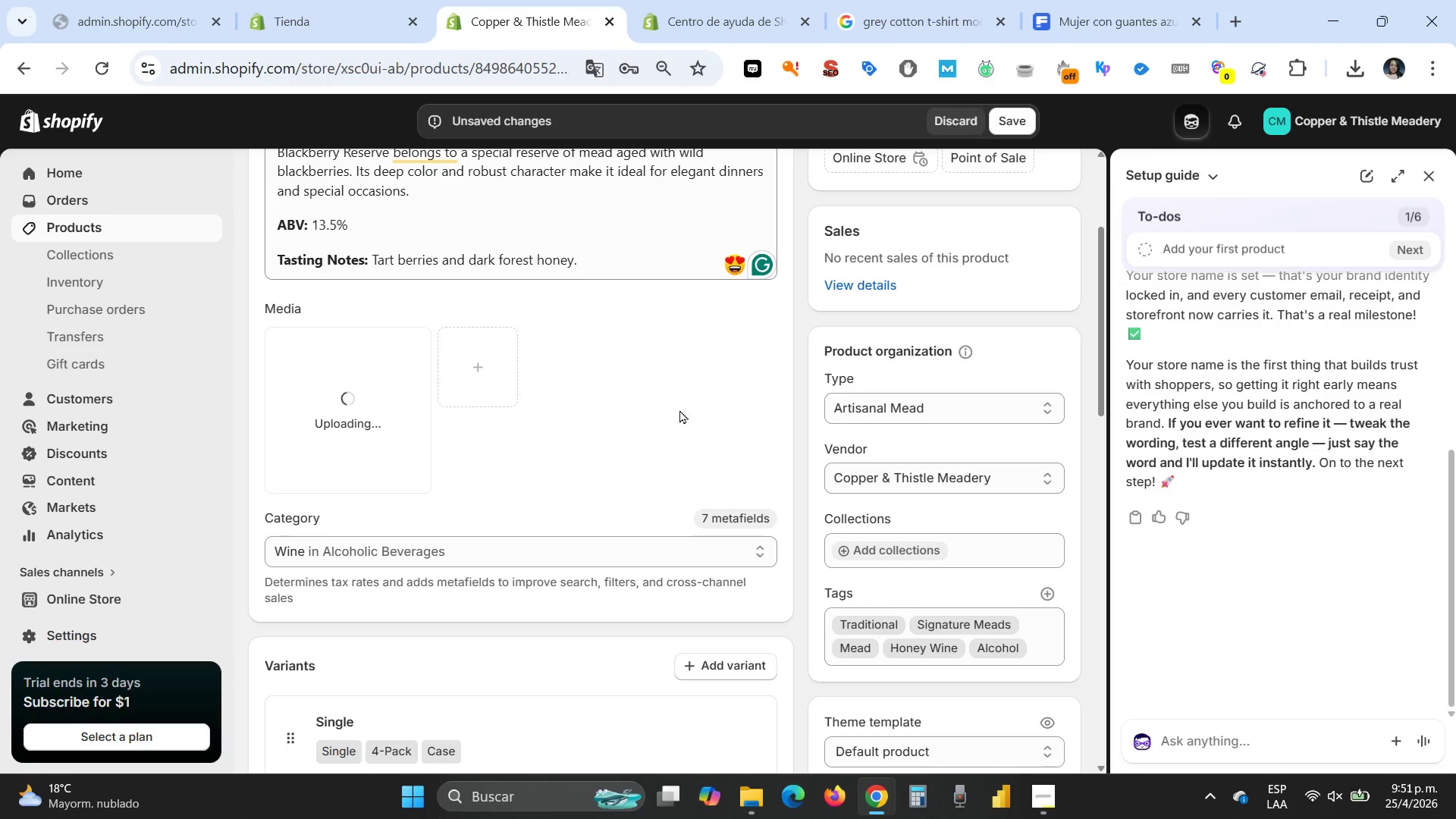 
left_click([378, 384])
 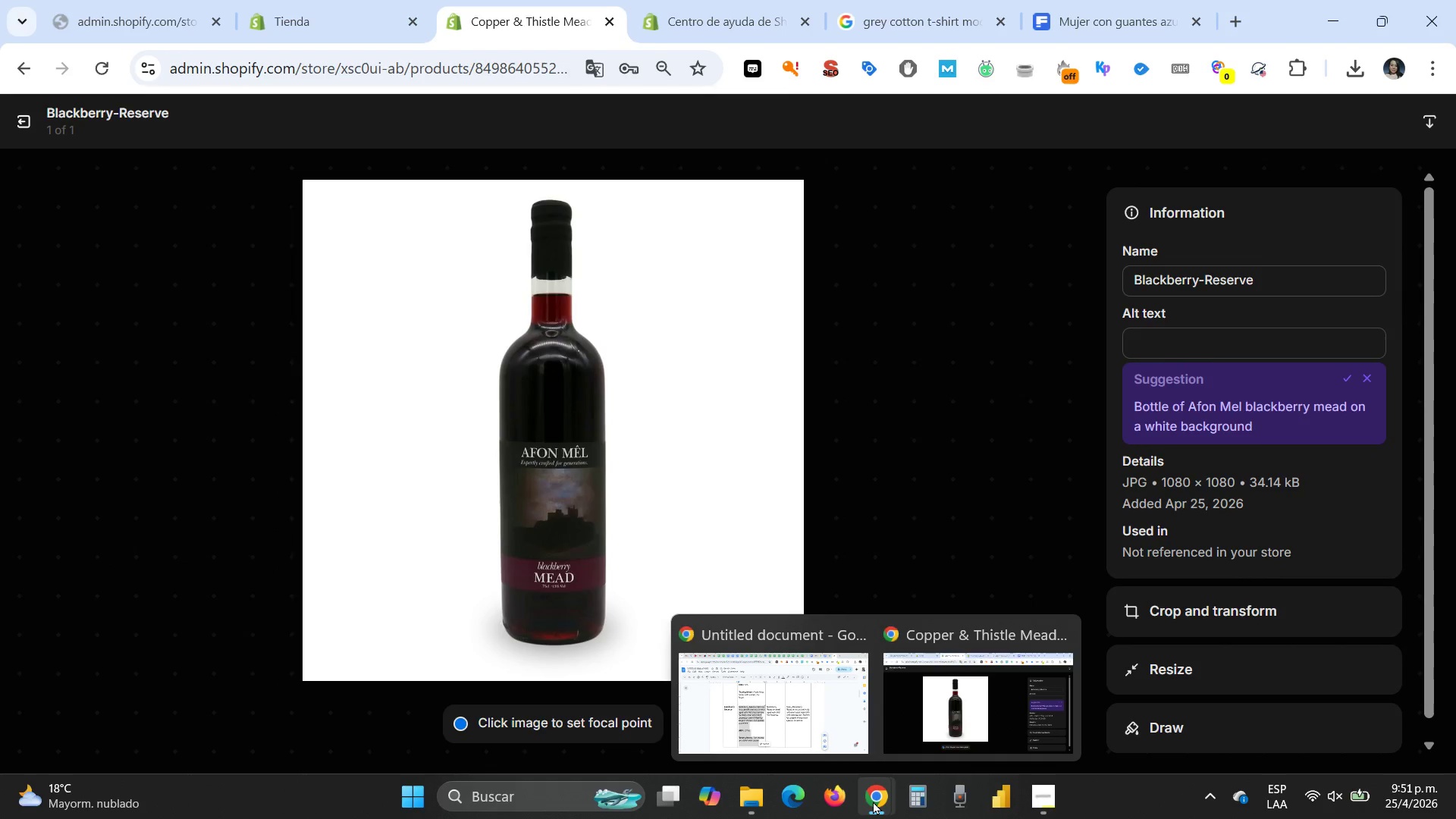 
left_click([830, 722])
 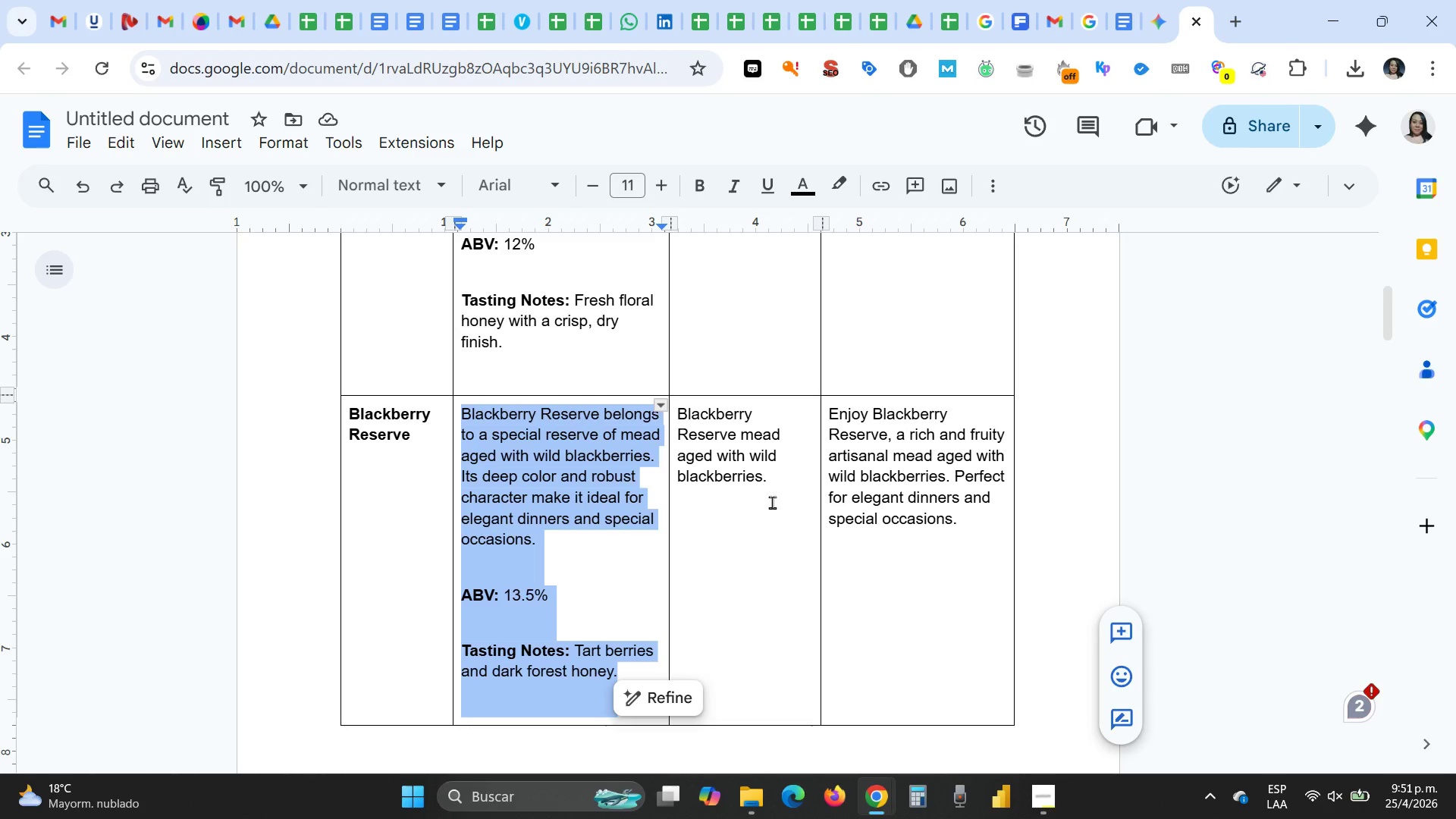 
left_click_drag(start_coordinate=[778, 483], to_coordinate=[680, 416])
 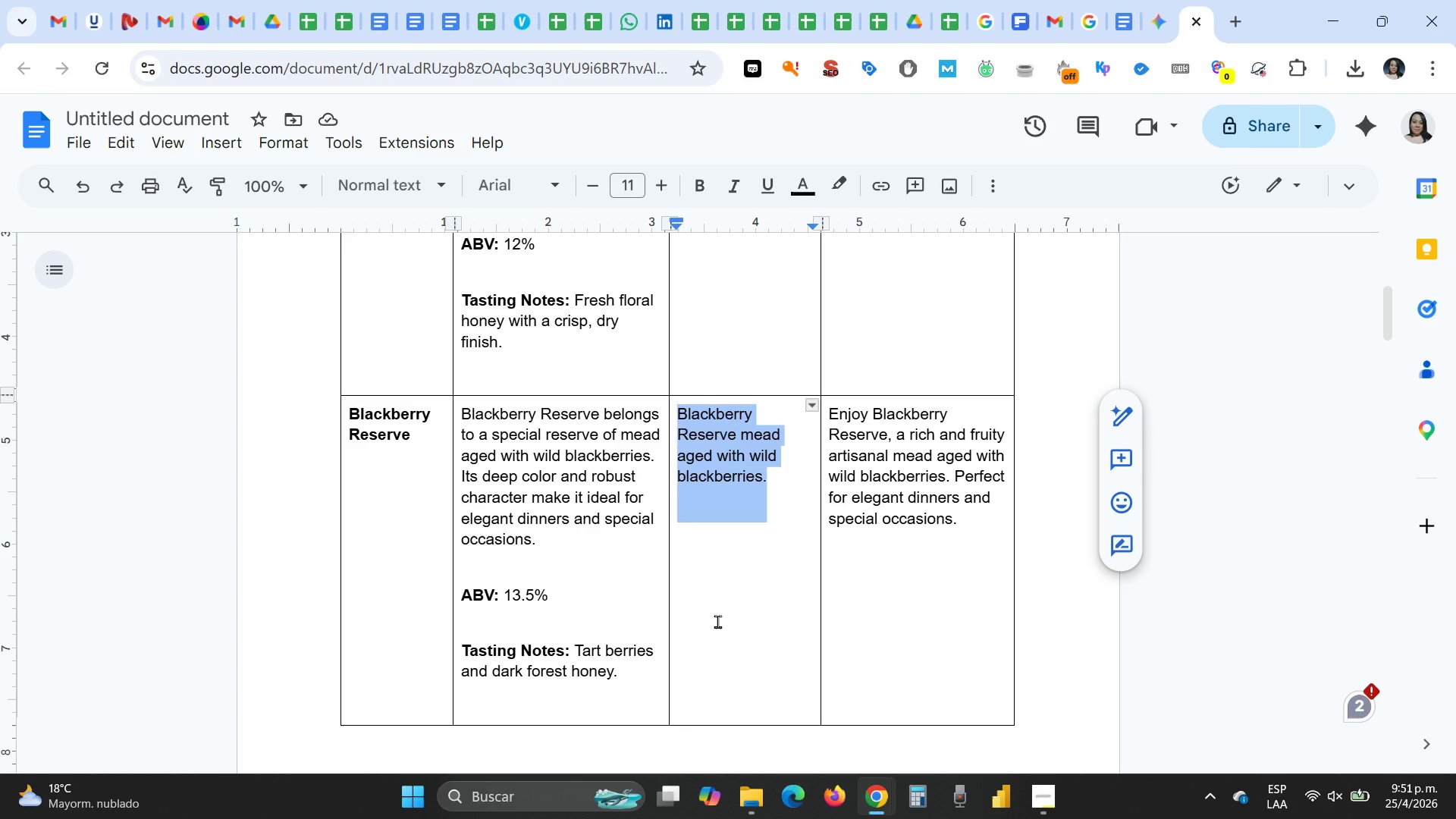 
key(Control+C)
 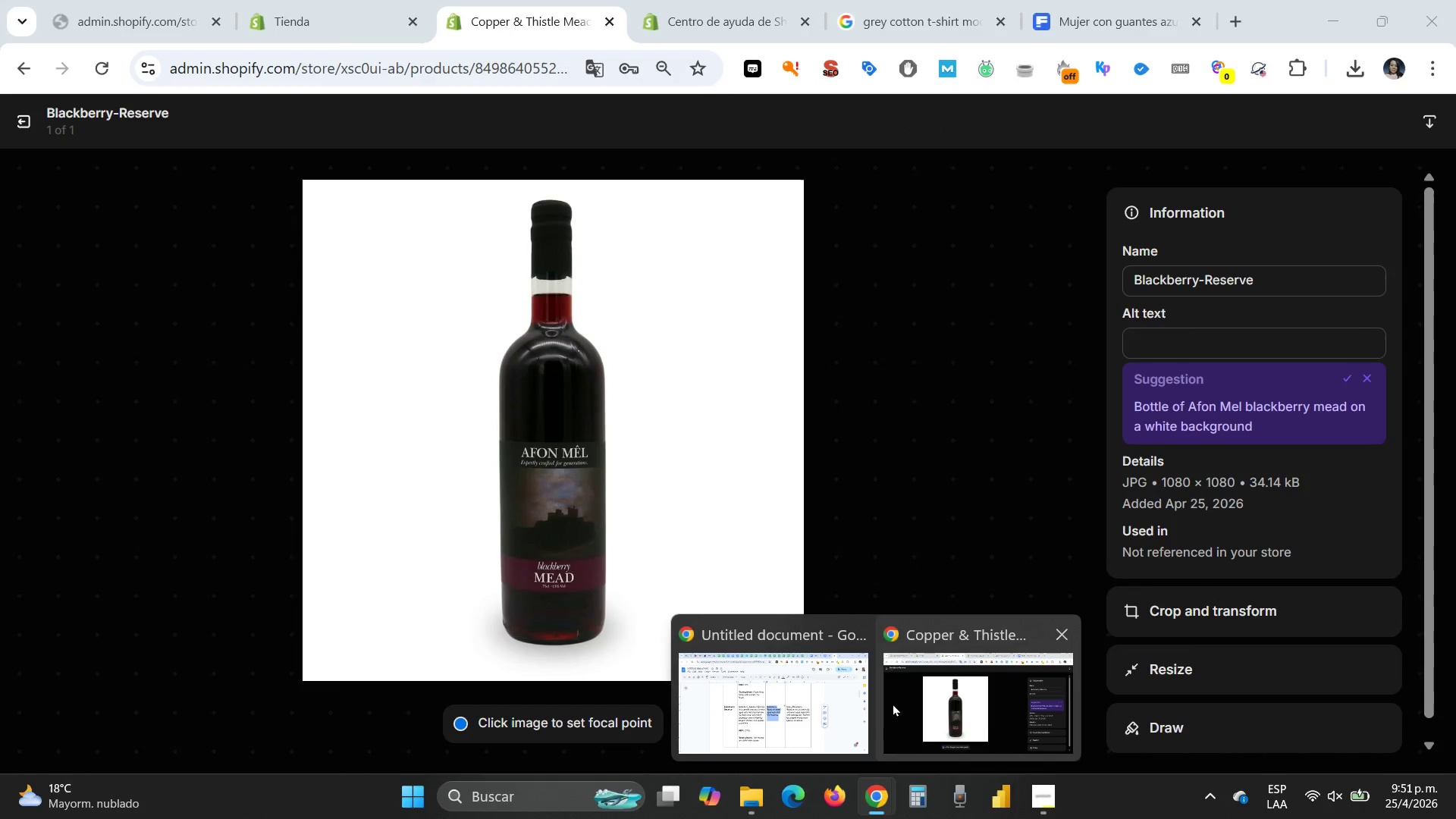 
left_click([912, 708])
 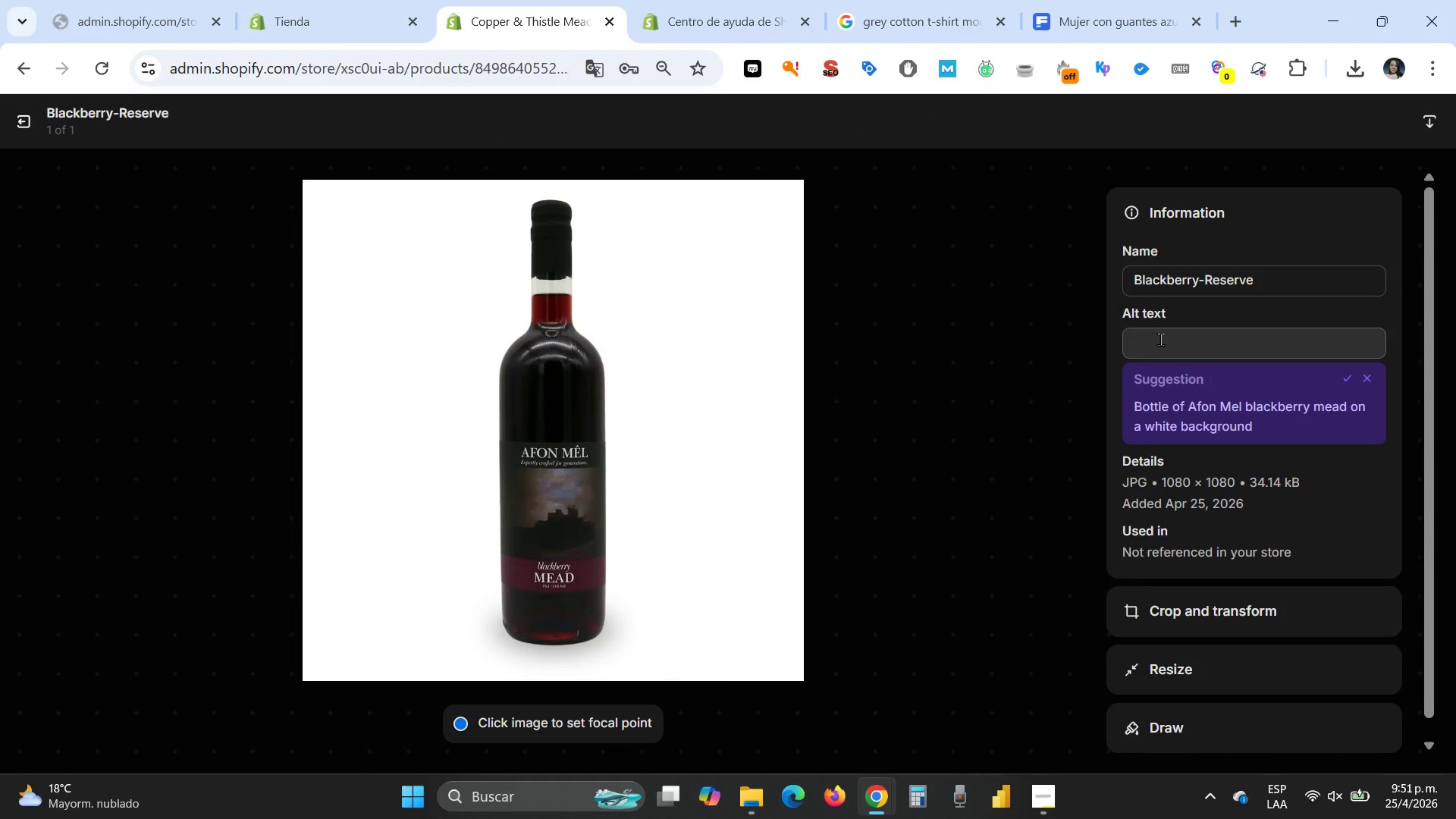 
left_click([1163, 339])
 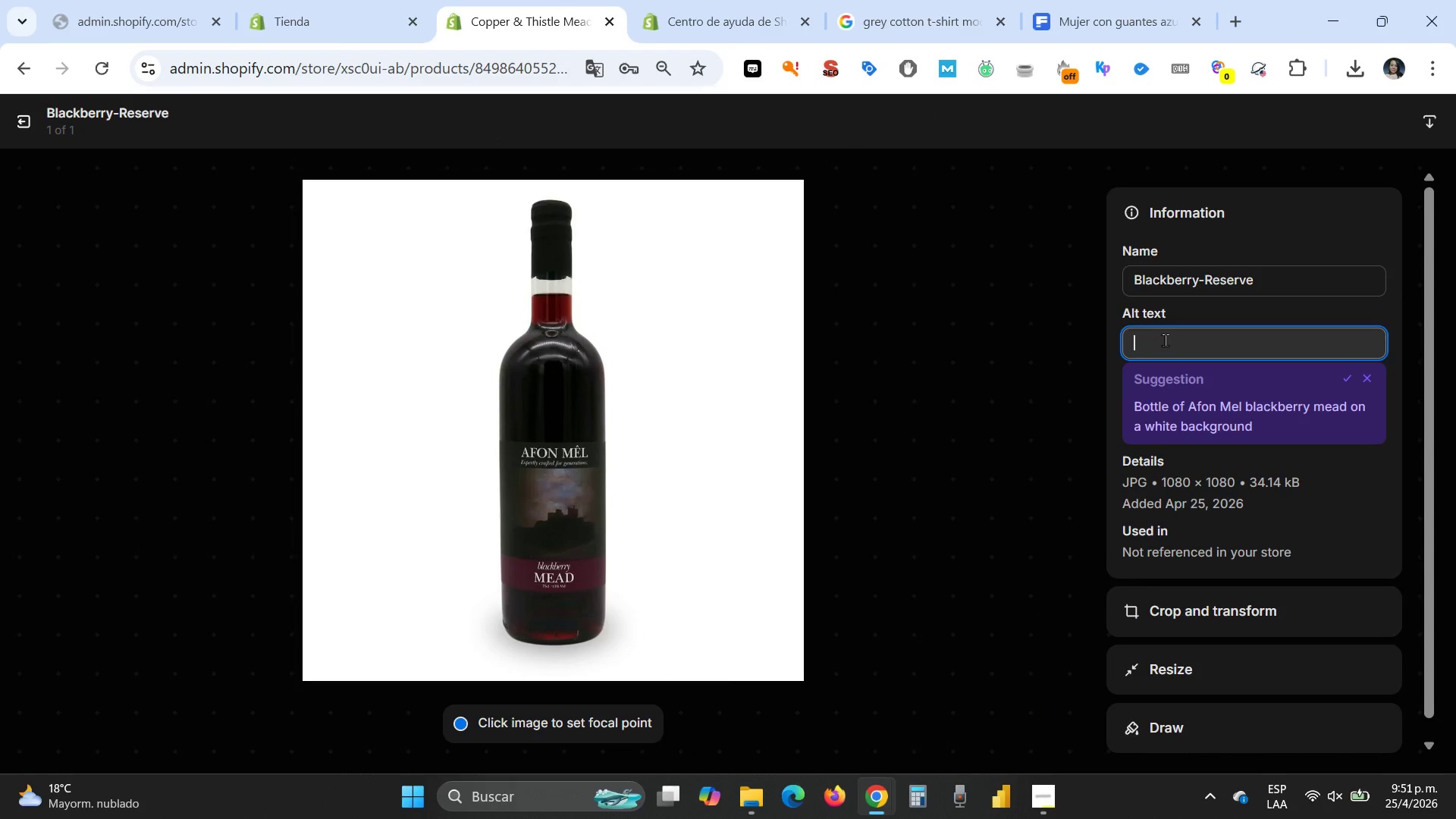 
key(Control+V)
 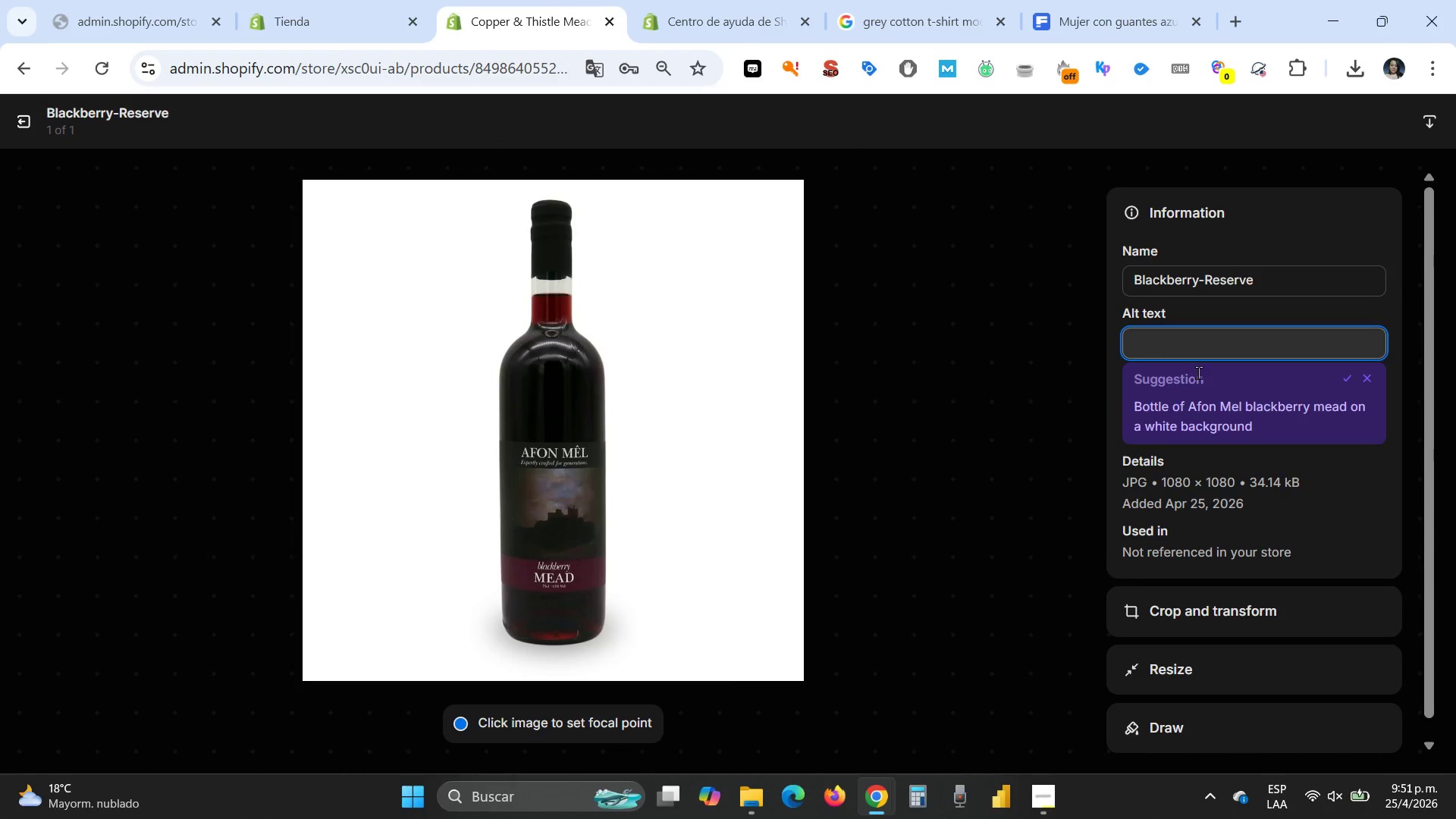 
mouse_move([1339, 276])
 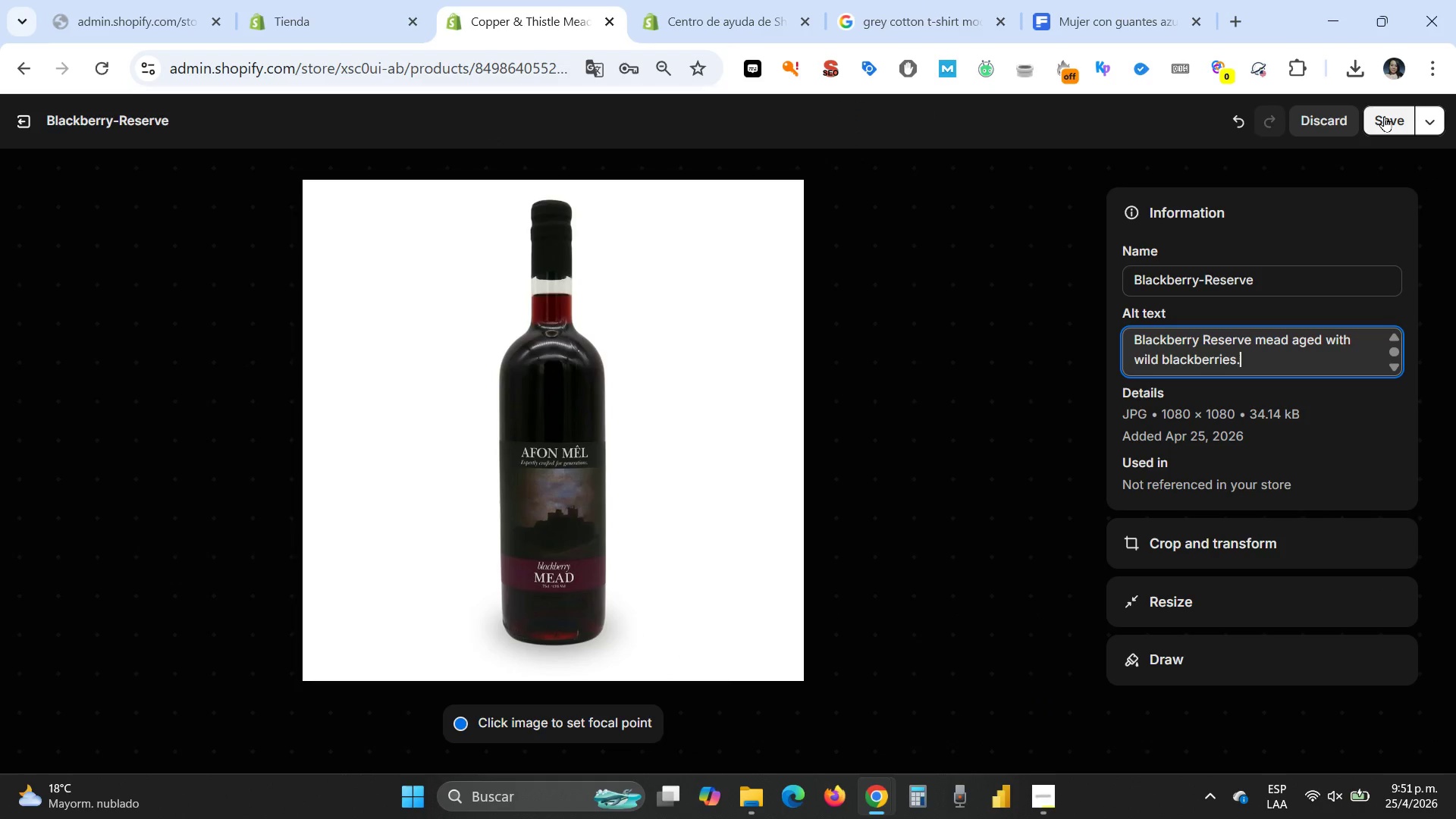 
left_click([1384, 116])
 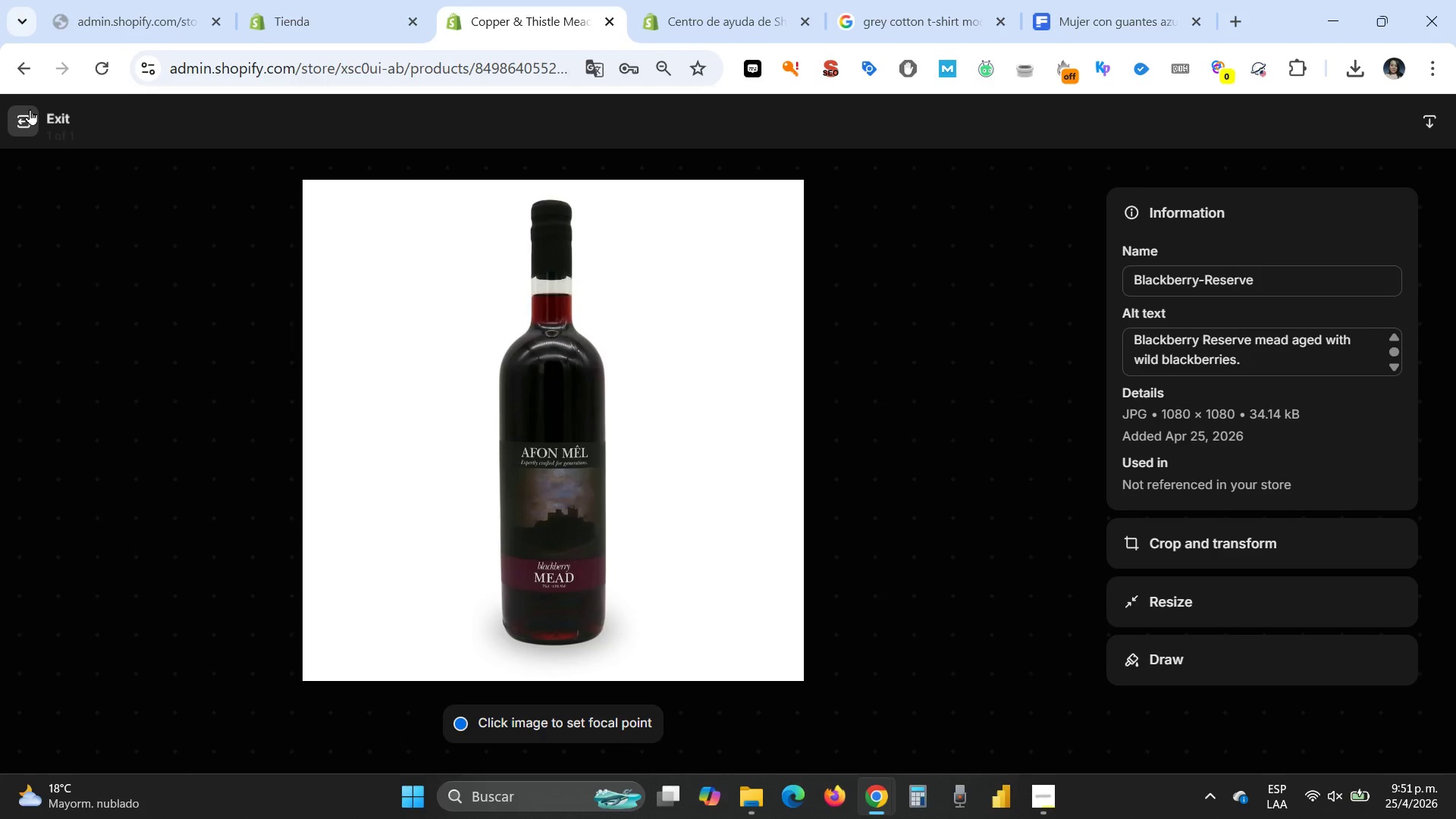 
left_click([30, 114])
 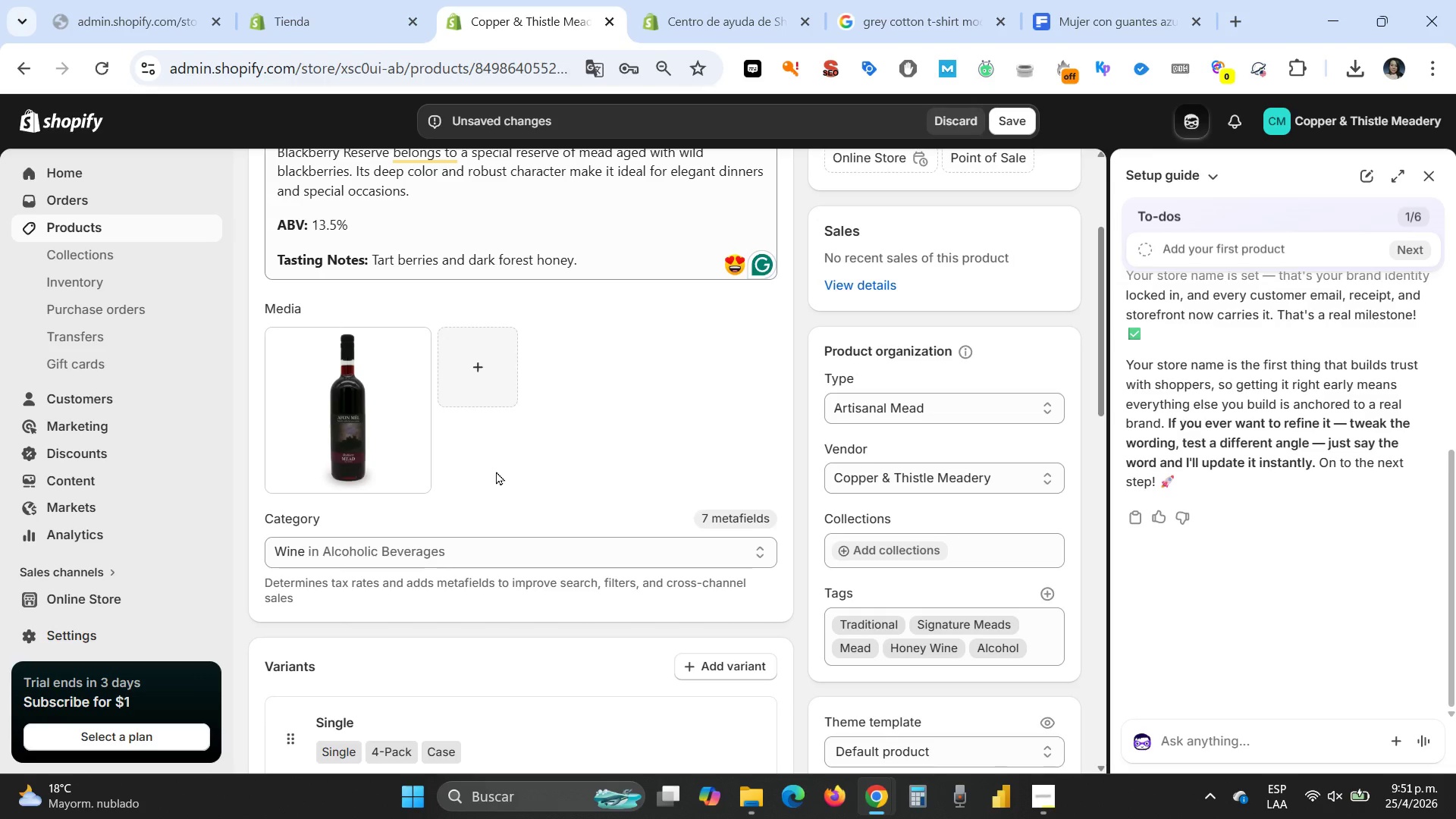 
scroll: coordinate [496, 482], scroll_direction: down, amount: 3.0
 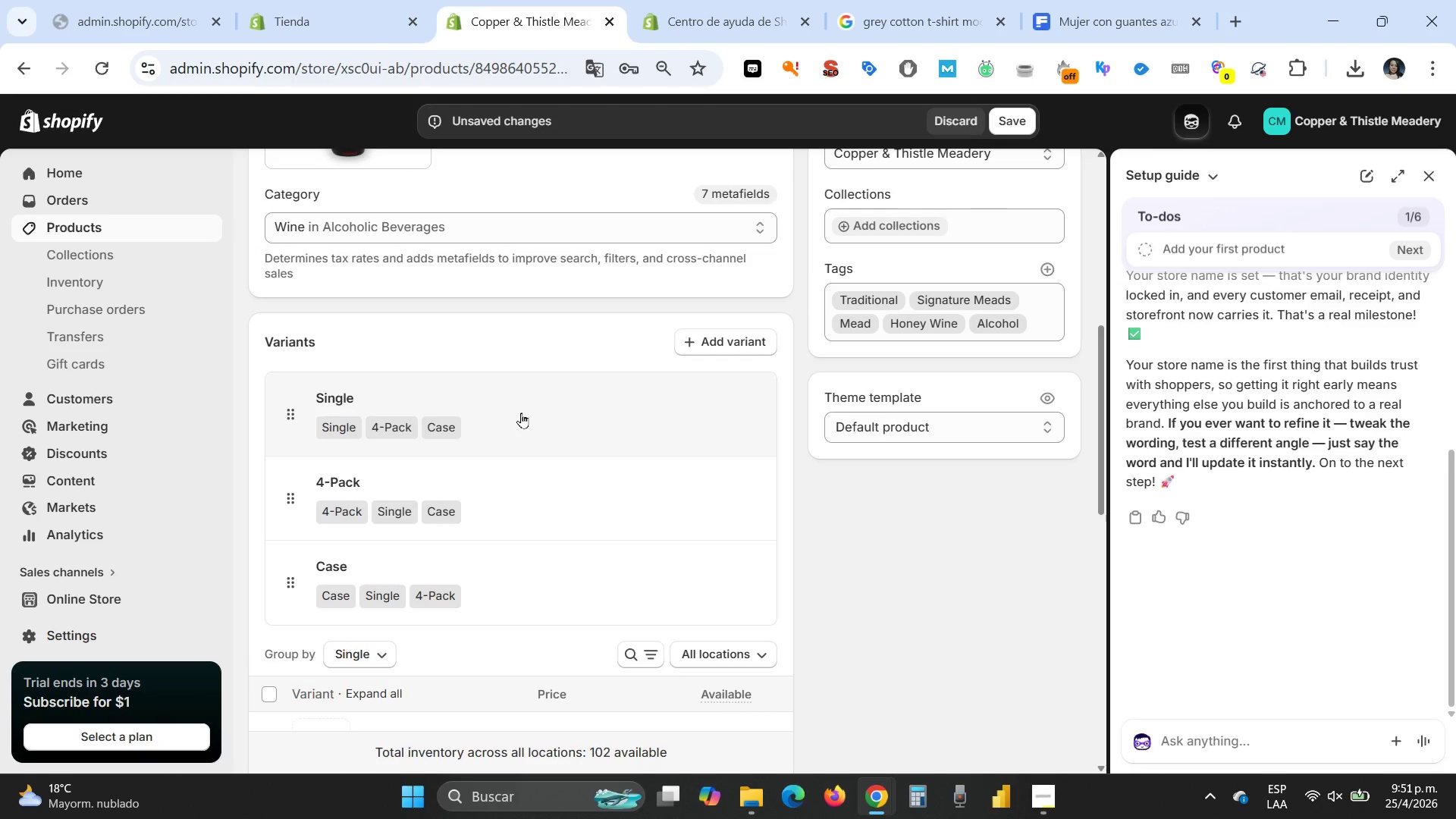 
wait(8.16)
 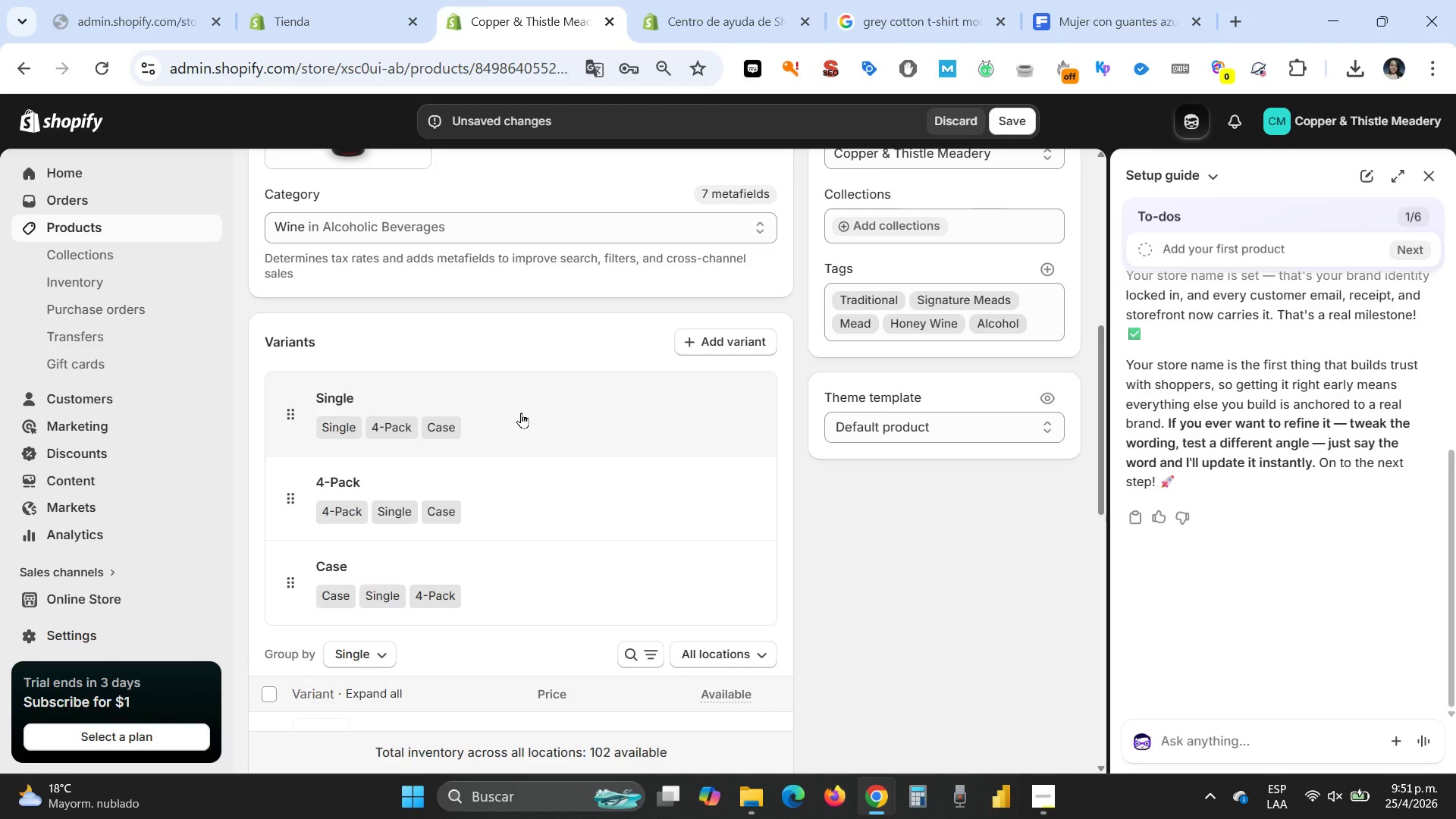 
left_click([521, 413])
 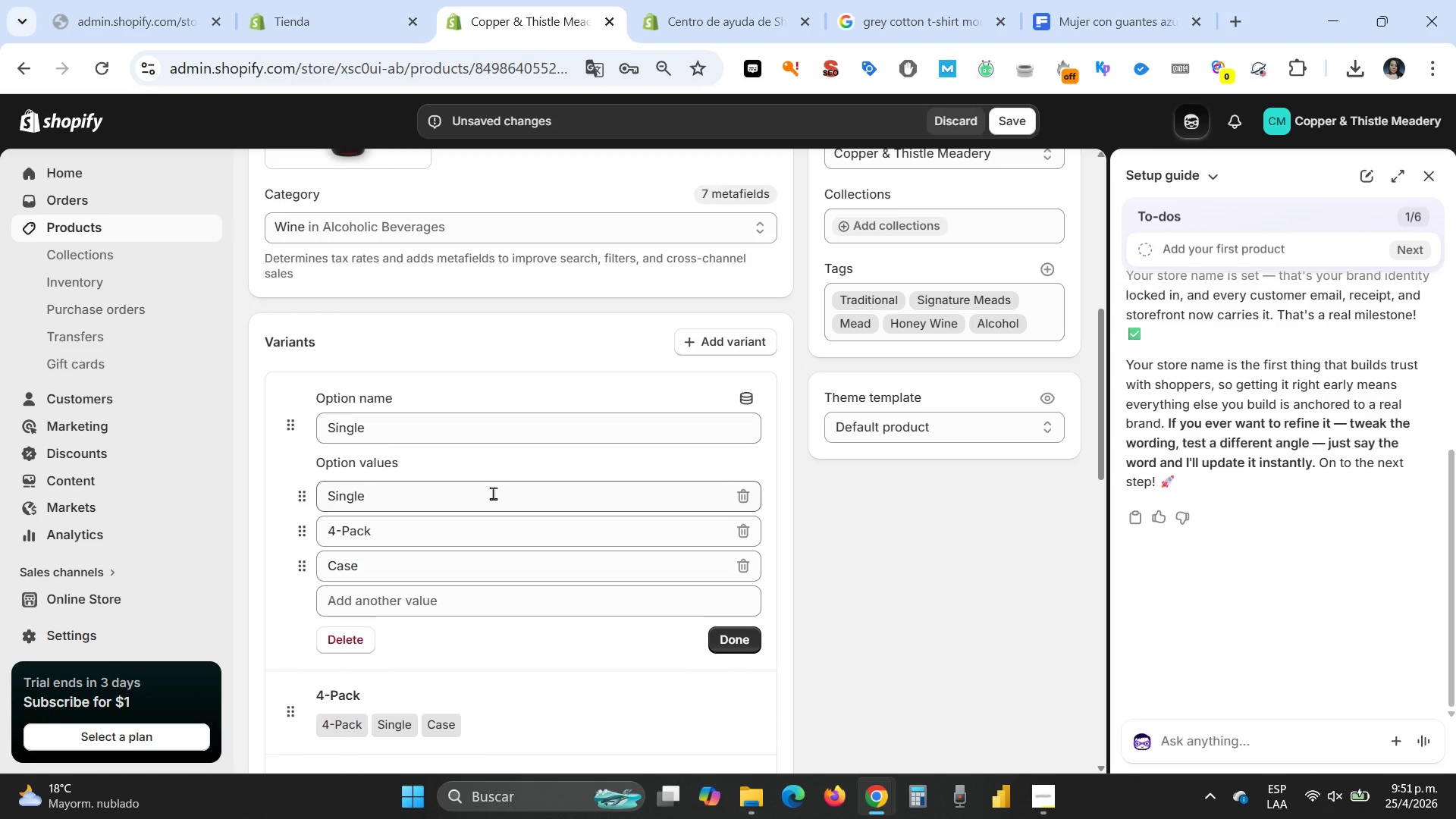 
scroll: coordinate [493, 493], scroll_direction: down, amount: 2.0
 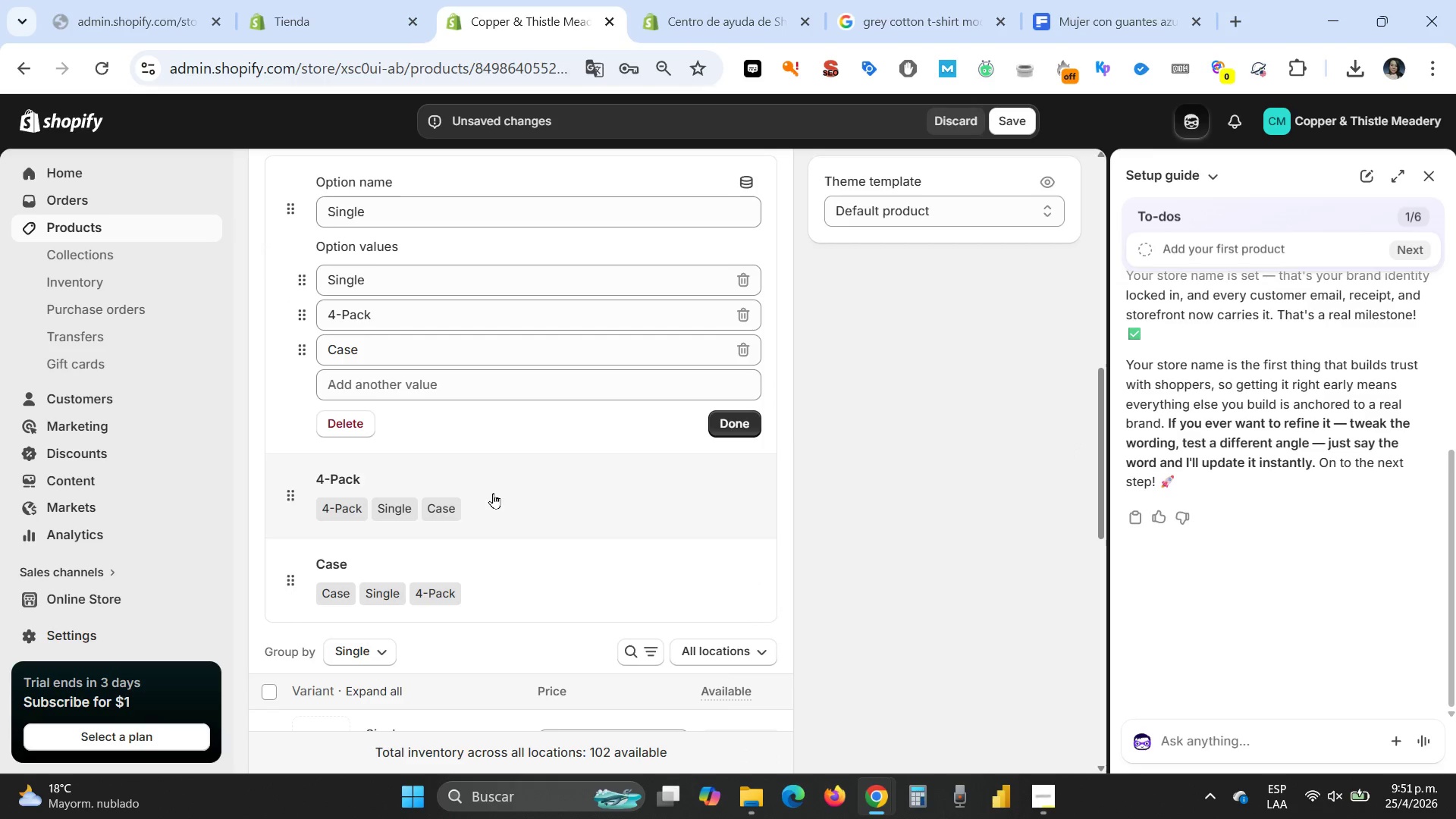 
scroll: coordinate [493, 493], scroll_direction: up, amount: 2.0
 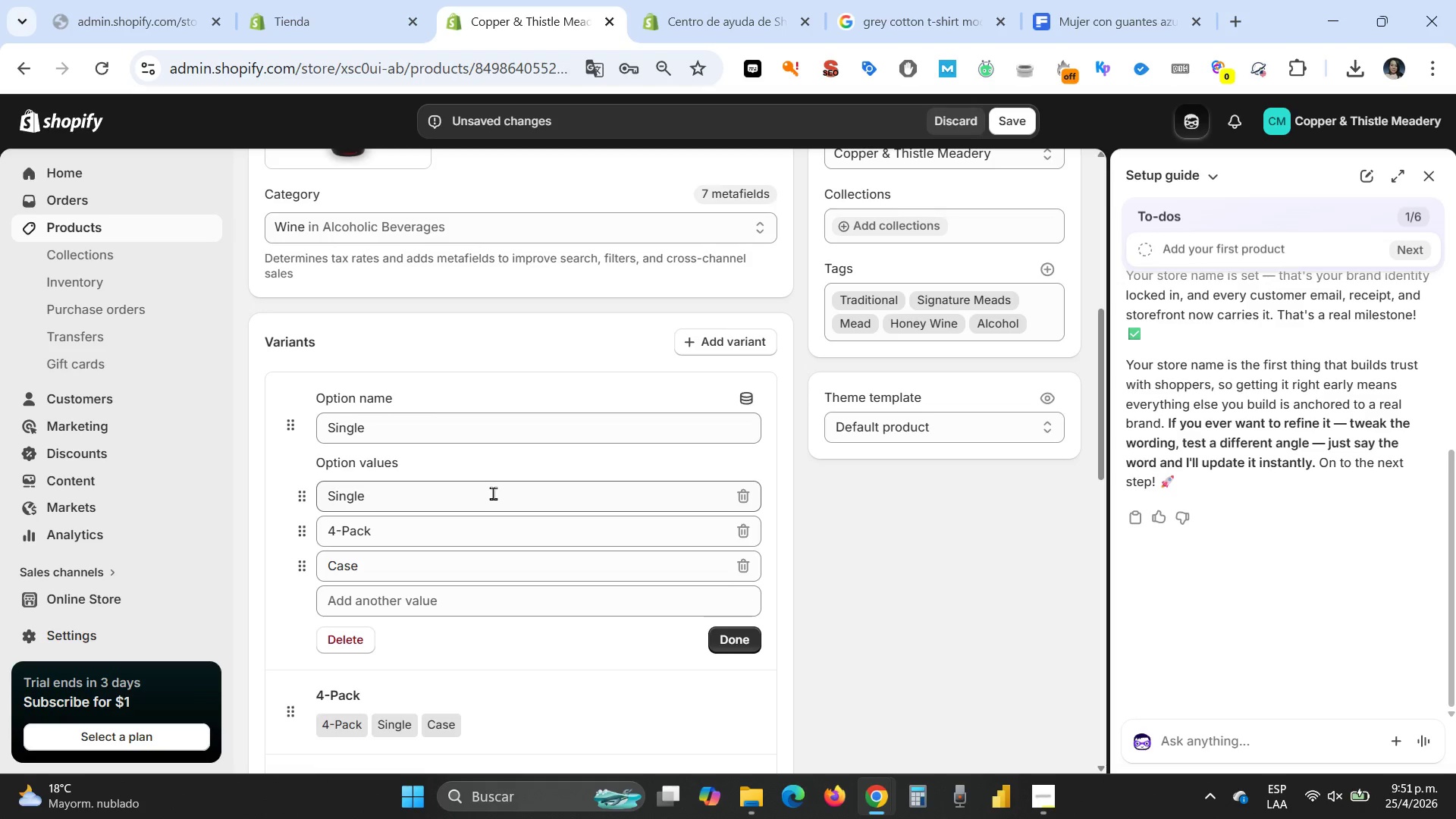 
scroll: coordinate [493, 493], scroll_direction: down, amount: 2.0
 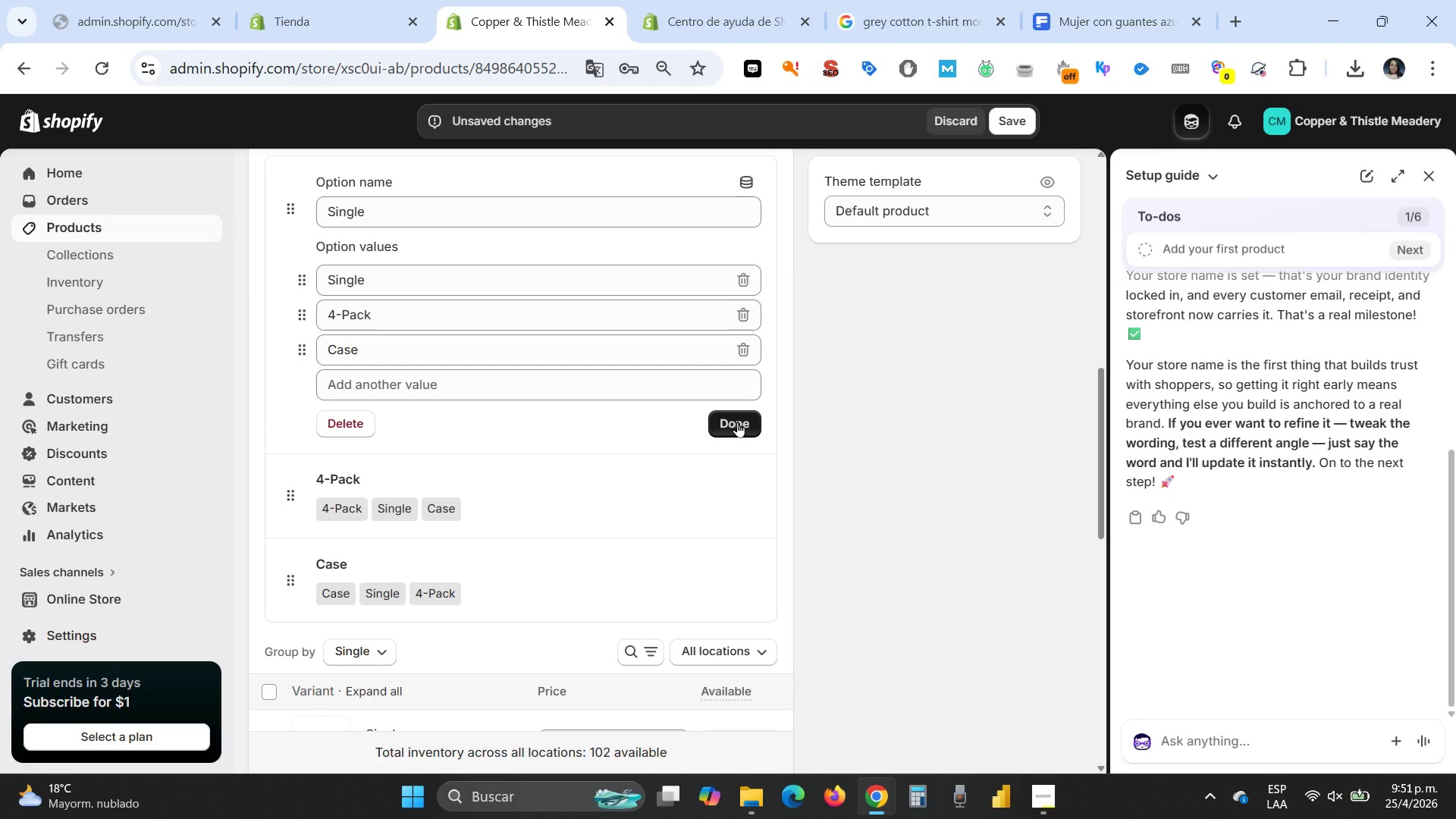 
scroll: coordinate [580, 340], scroll_direction: up, amount: 1.0
 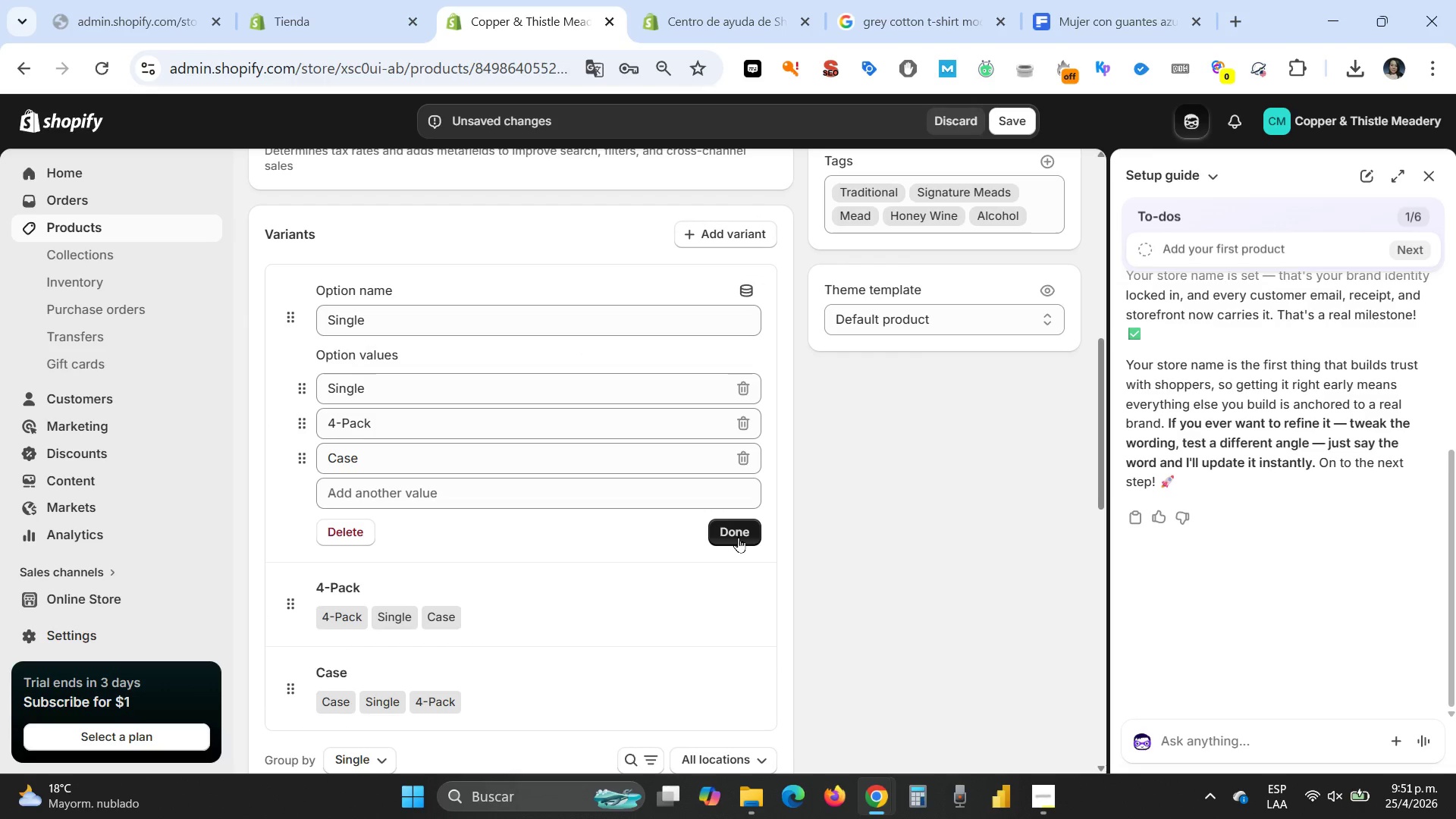 
left_click([738, 537])
 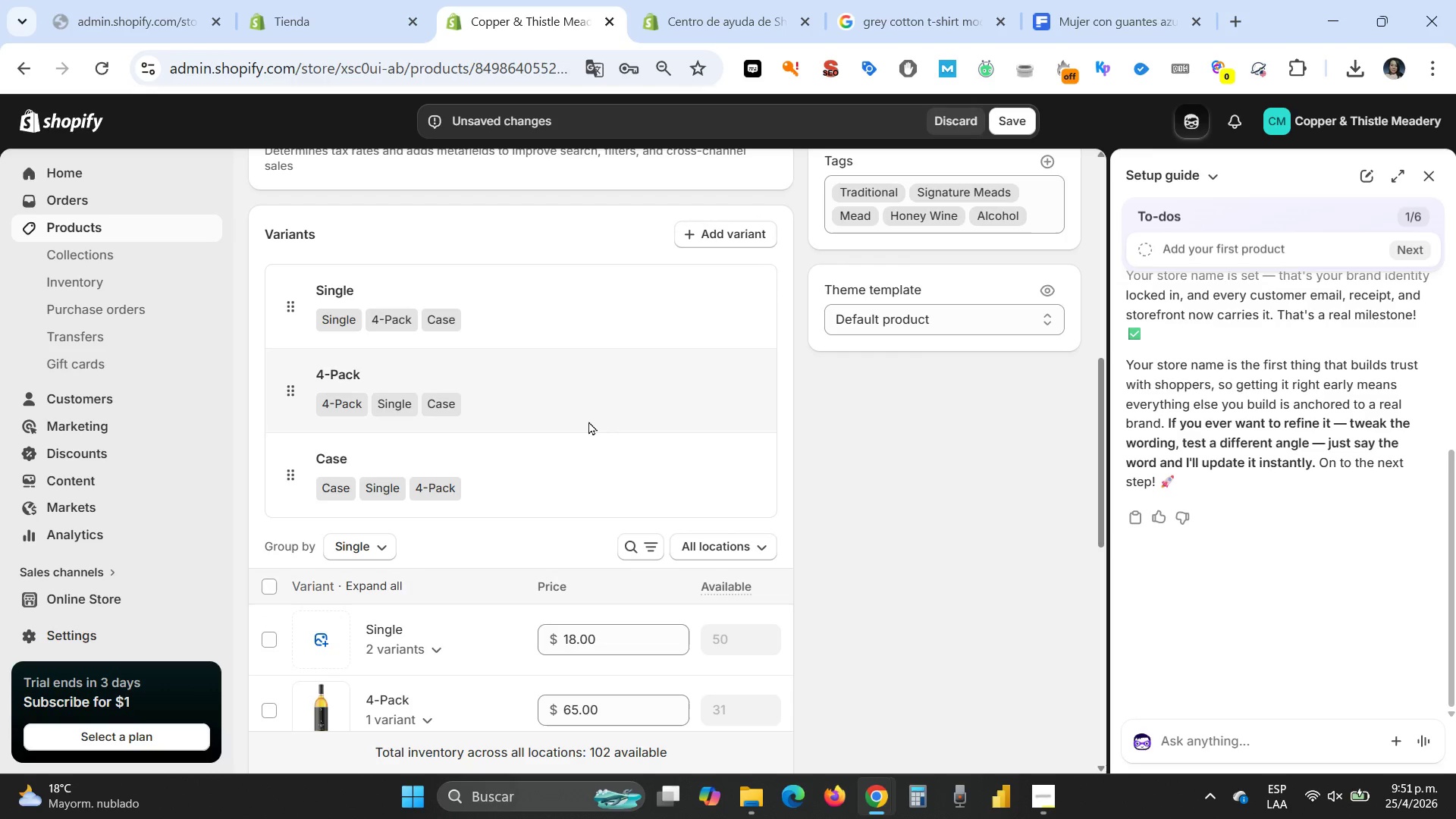 
scroll: coordinate [588, 421], scroll_direction: down, amount: 2.0
 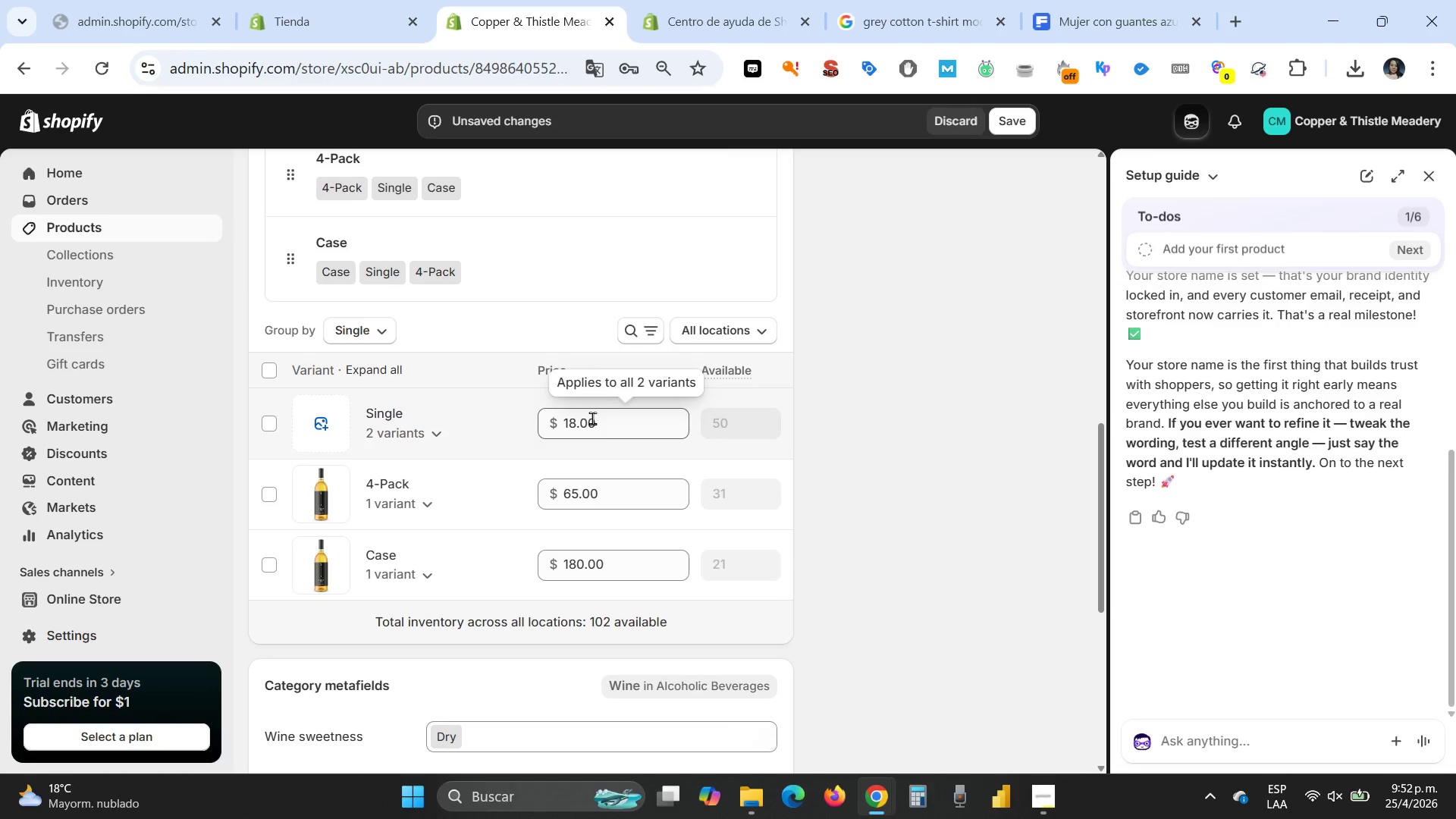 
wait(8.25)
 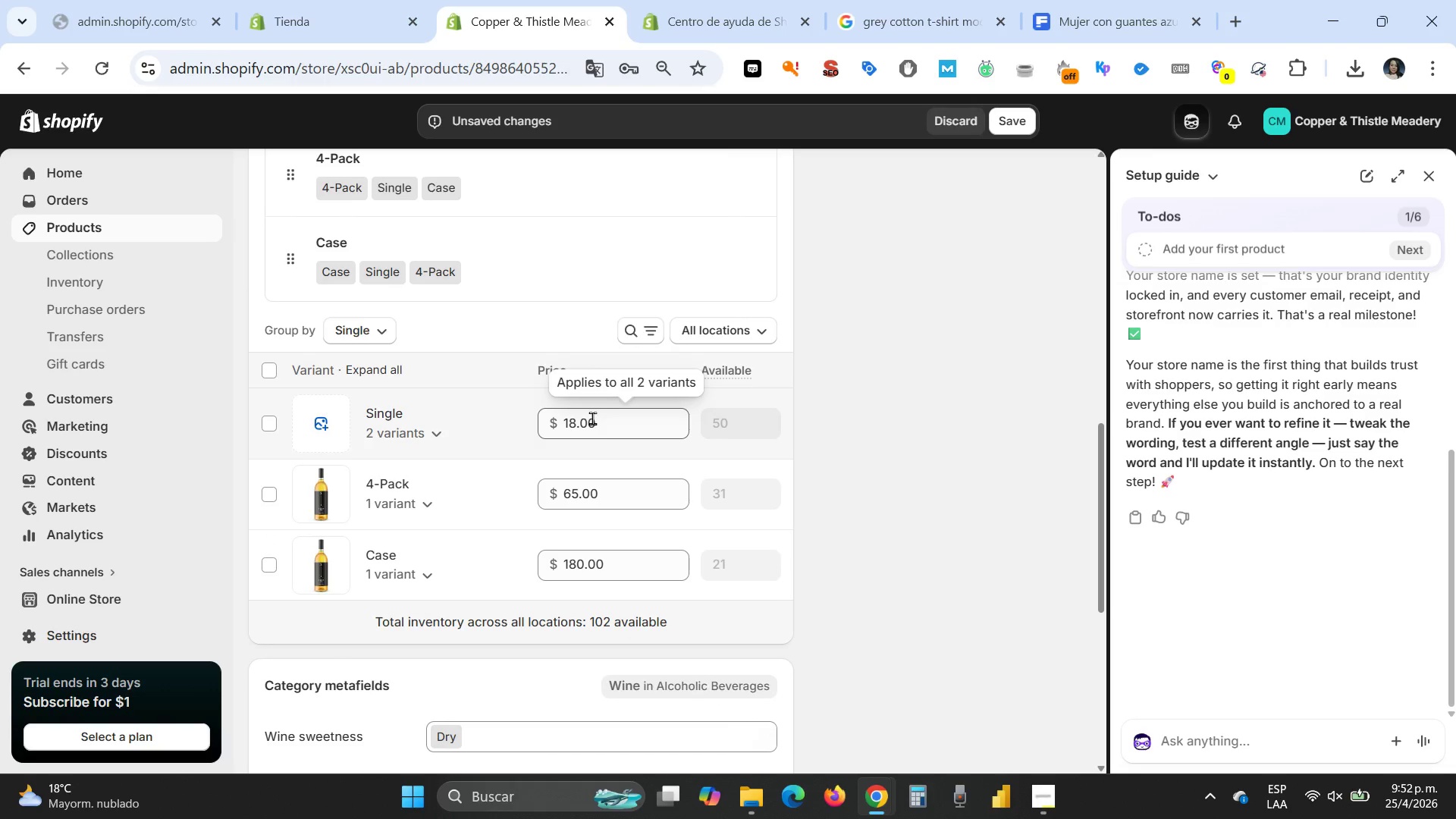 
left_click([605, 438])
 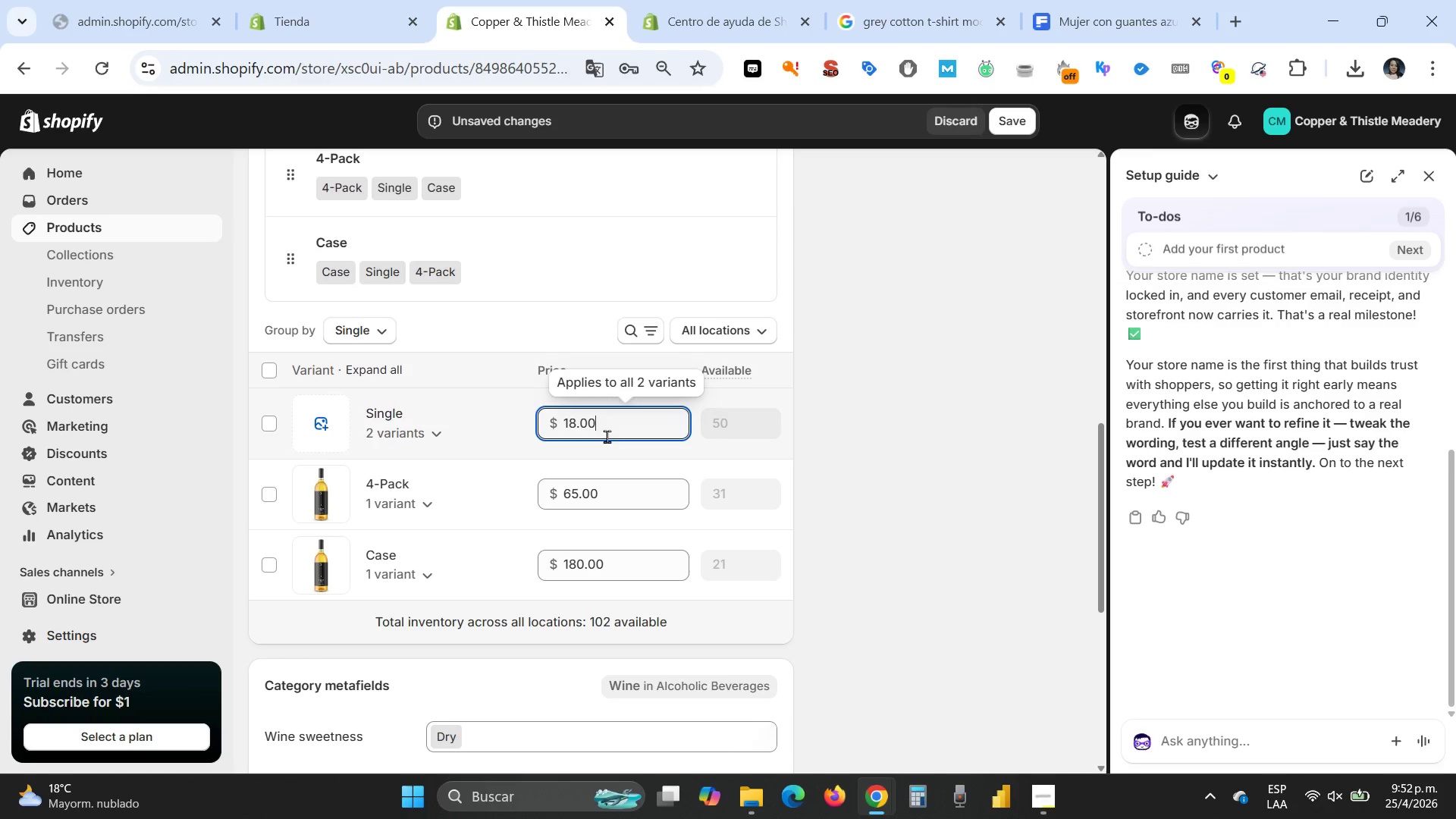 
left_click_drag(start_coordinate=[609, 428], to_coordinate=[536, 420])
 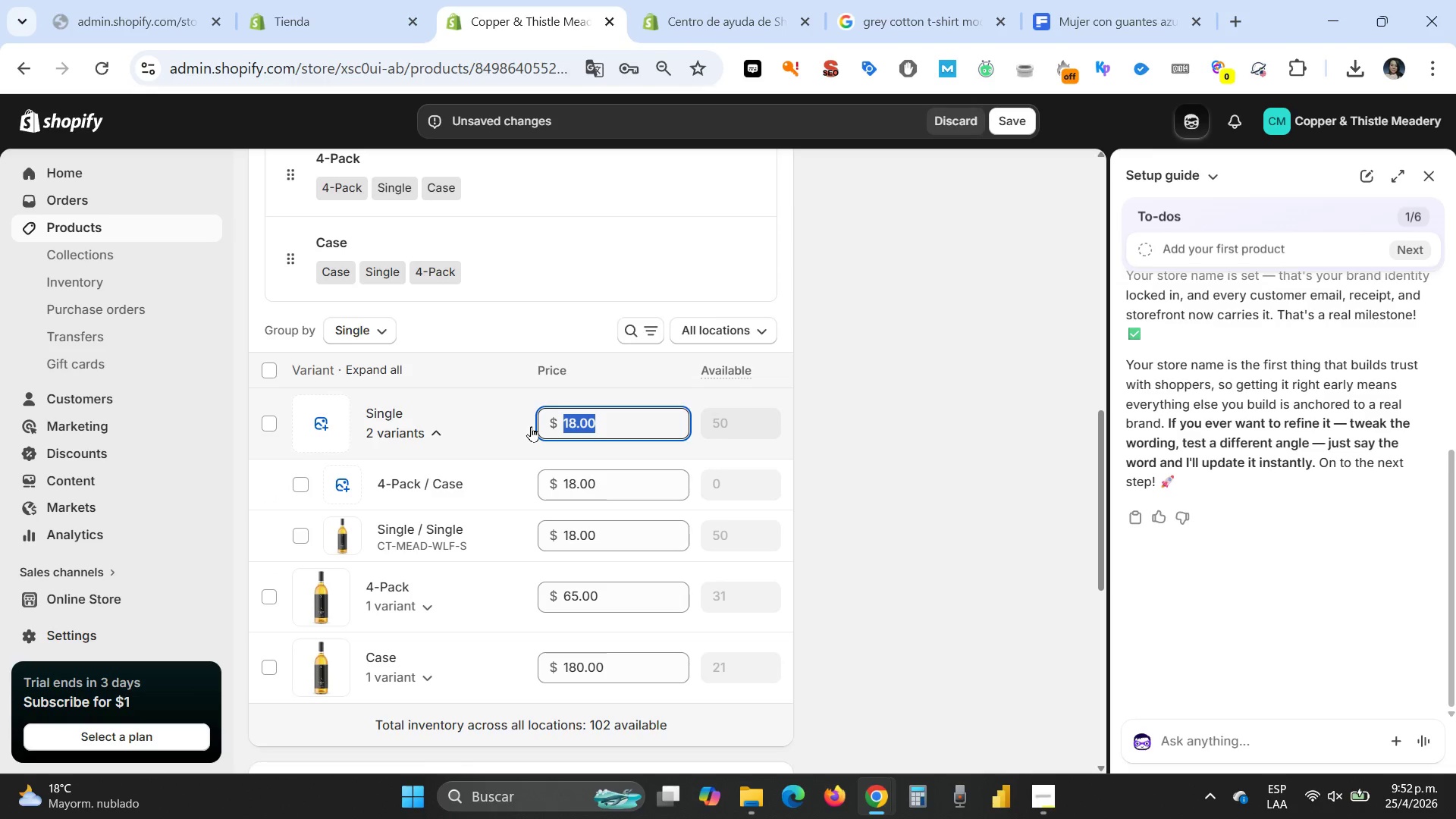 
type(22)
 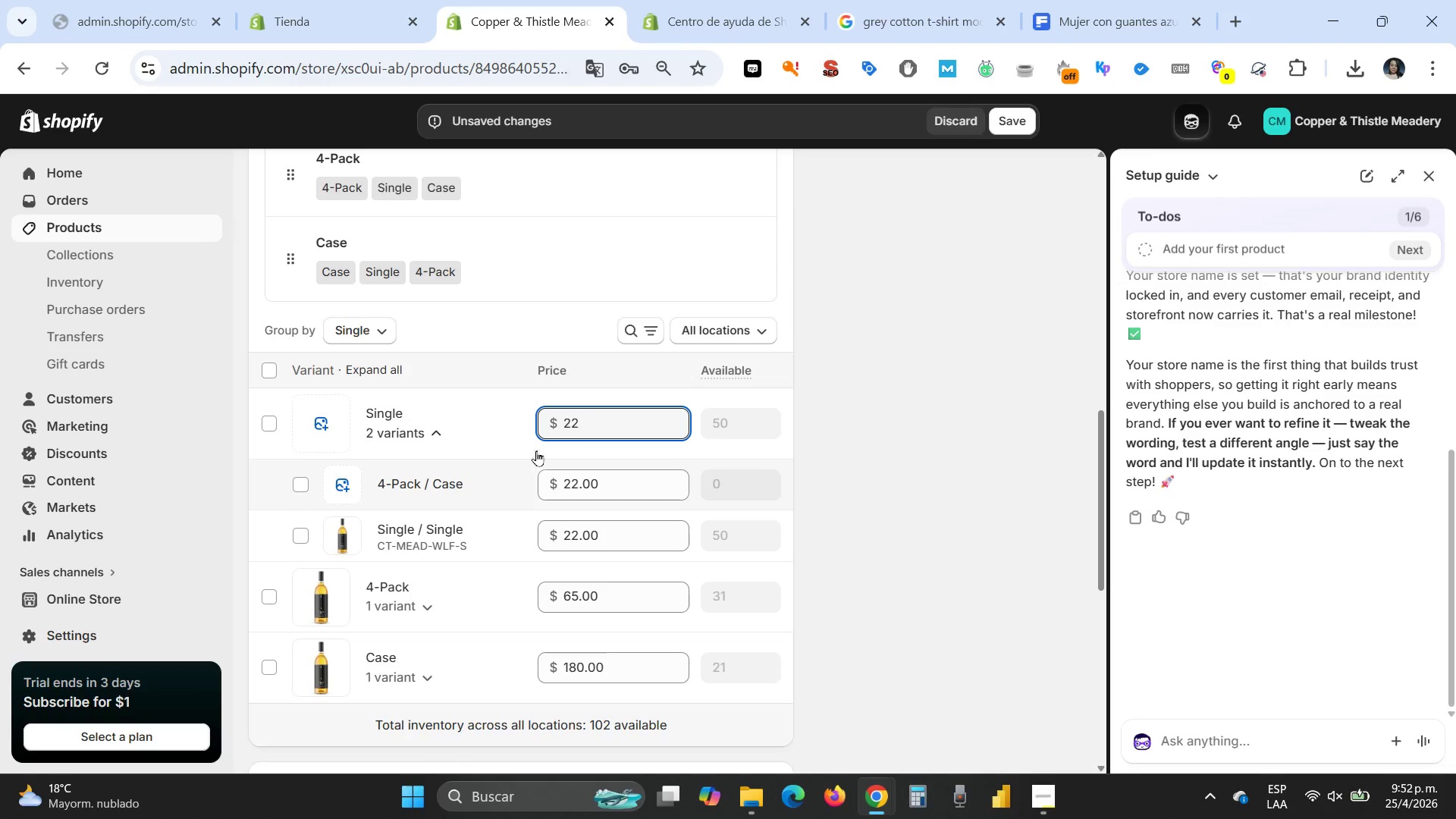 
left_click([503, 421])
 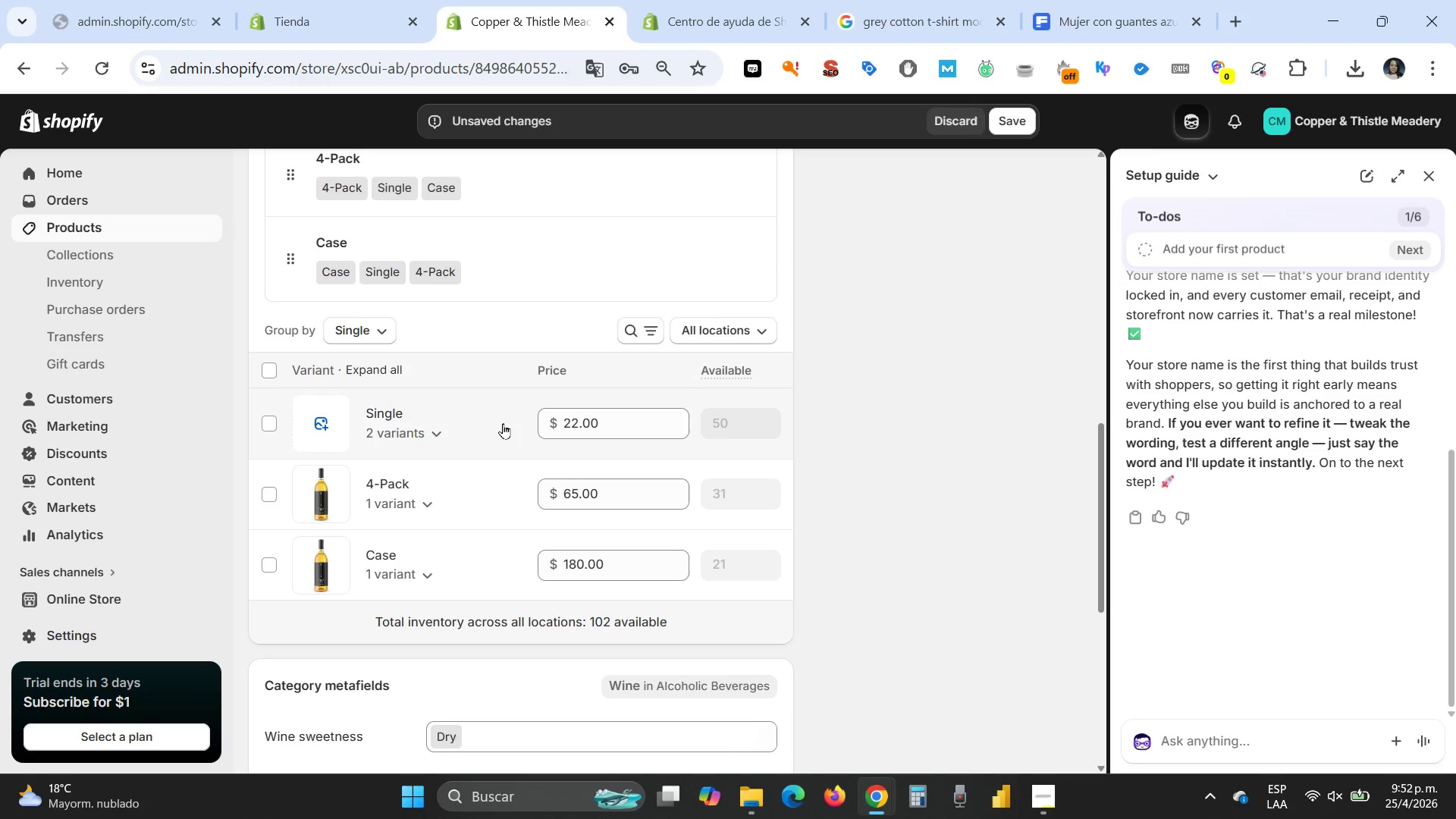 
left_click([503, 423])
 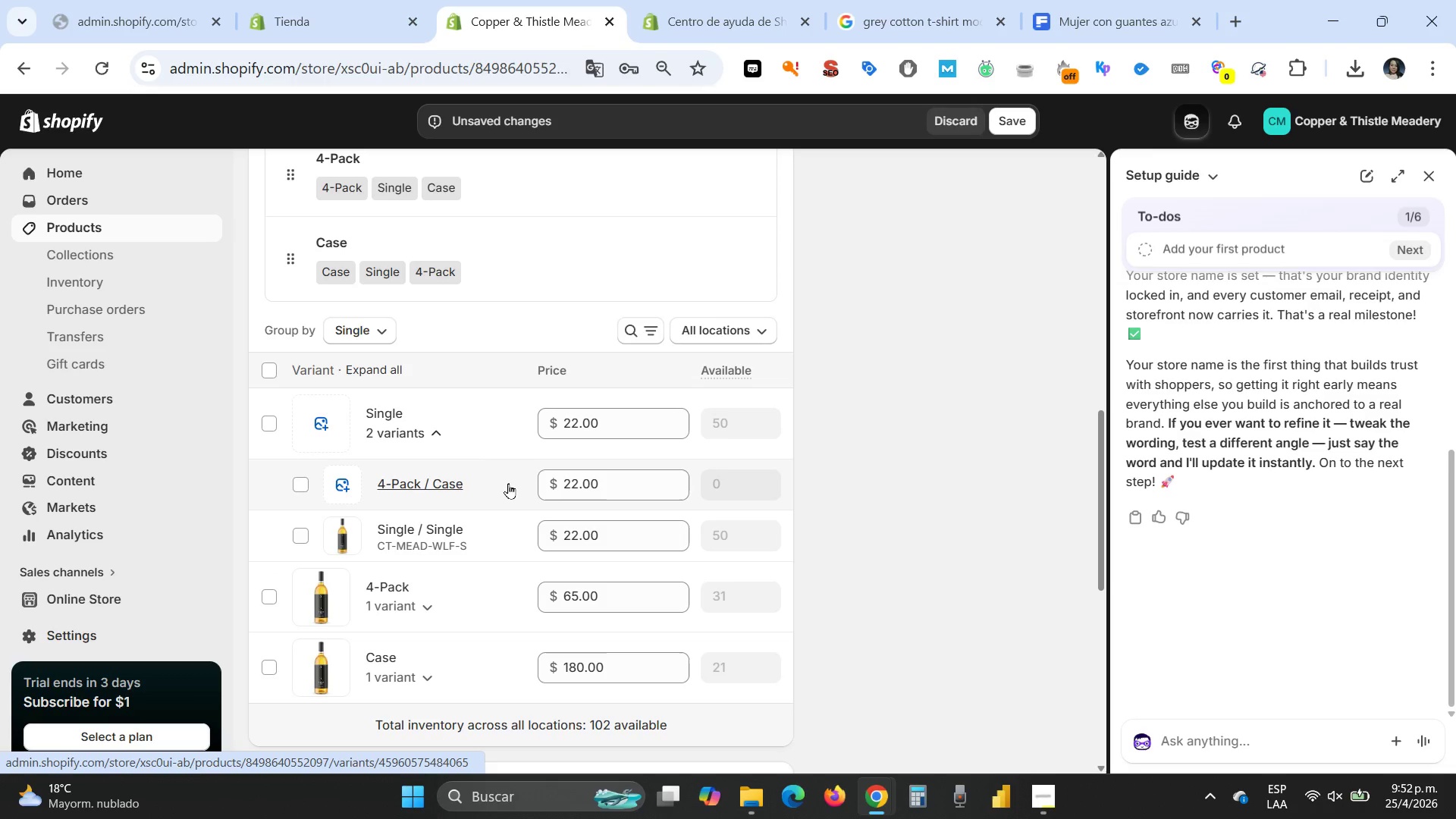 
left_click([500, 413])
 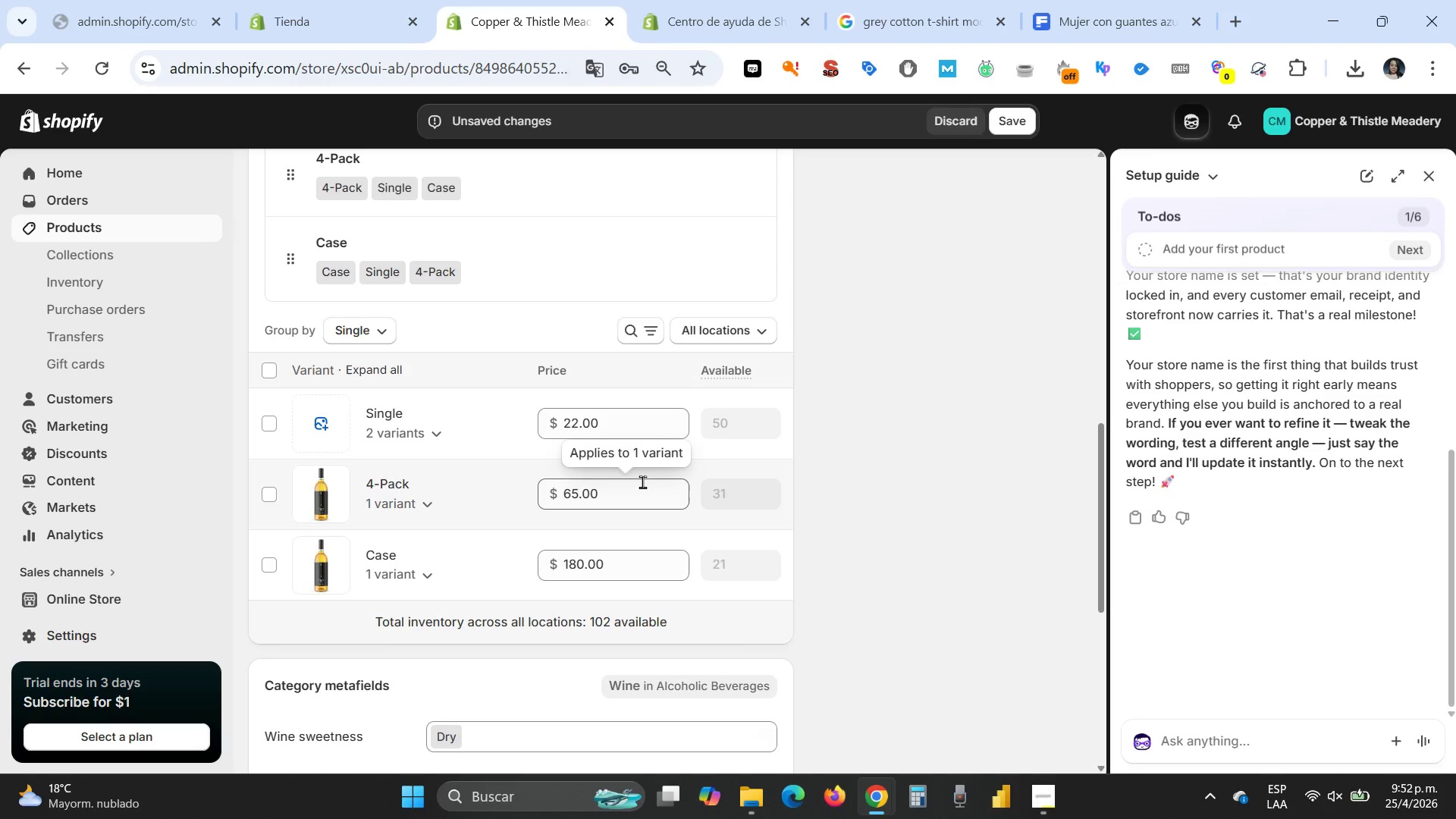 
scroll: coordinate [642, 482], scroll_direction: down, amount: 2.0
 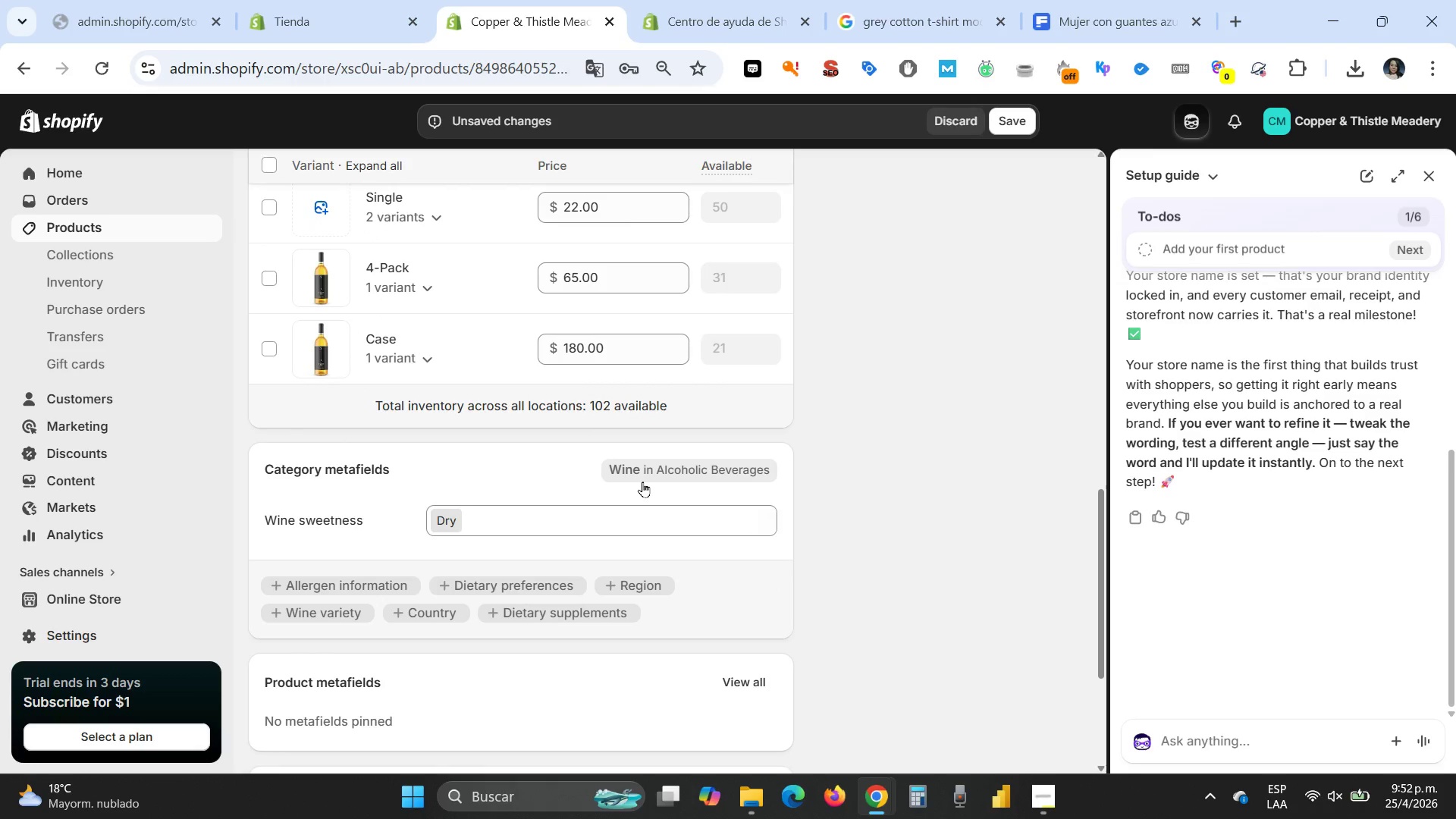 
scroll: coordinate [642, 482], scroll_direction: up, amount: 2.0
 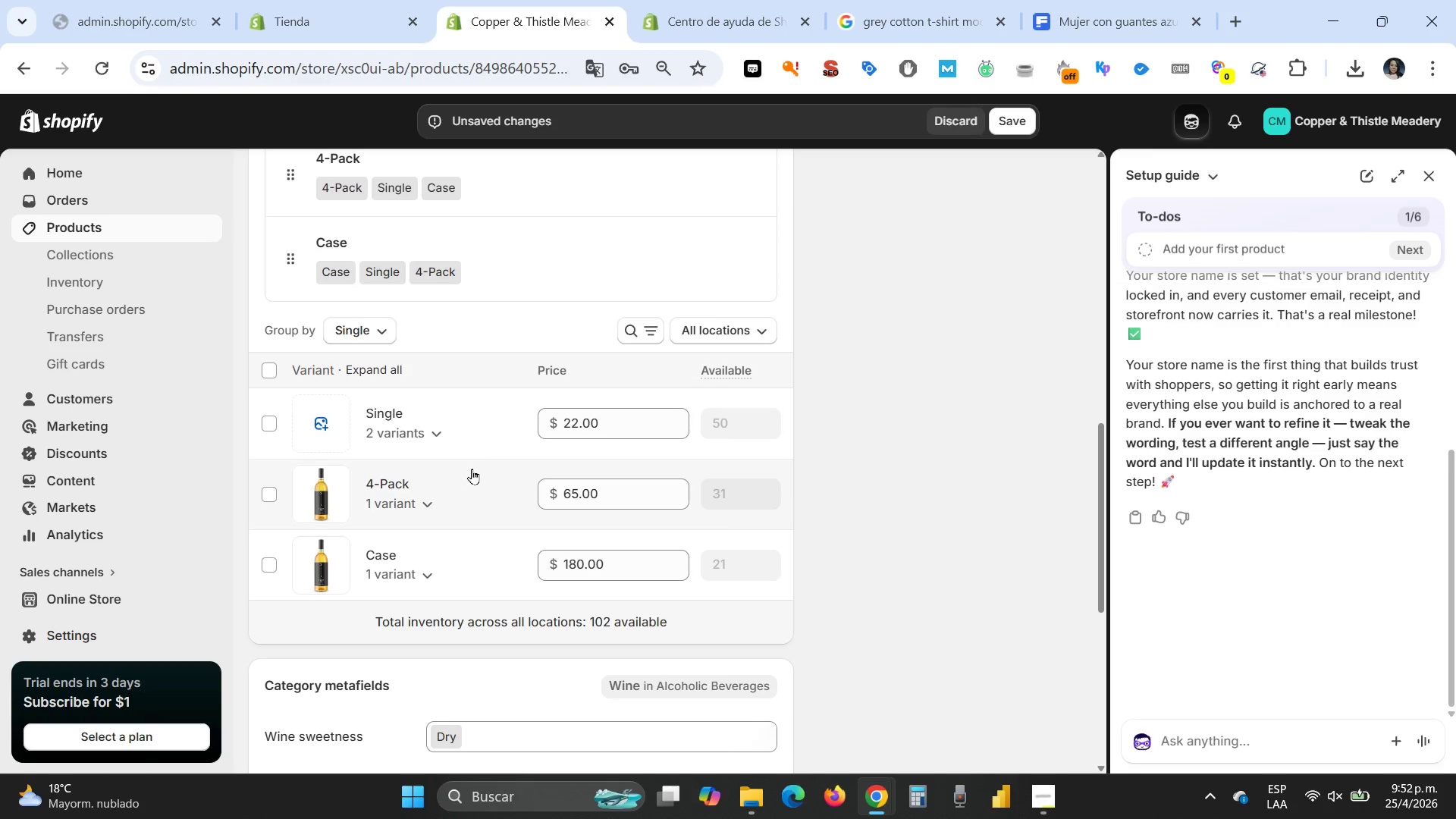 
wait(5.65)
 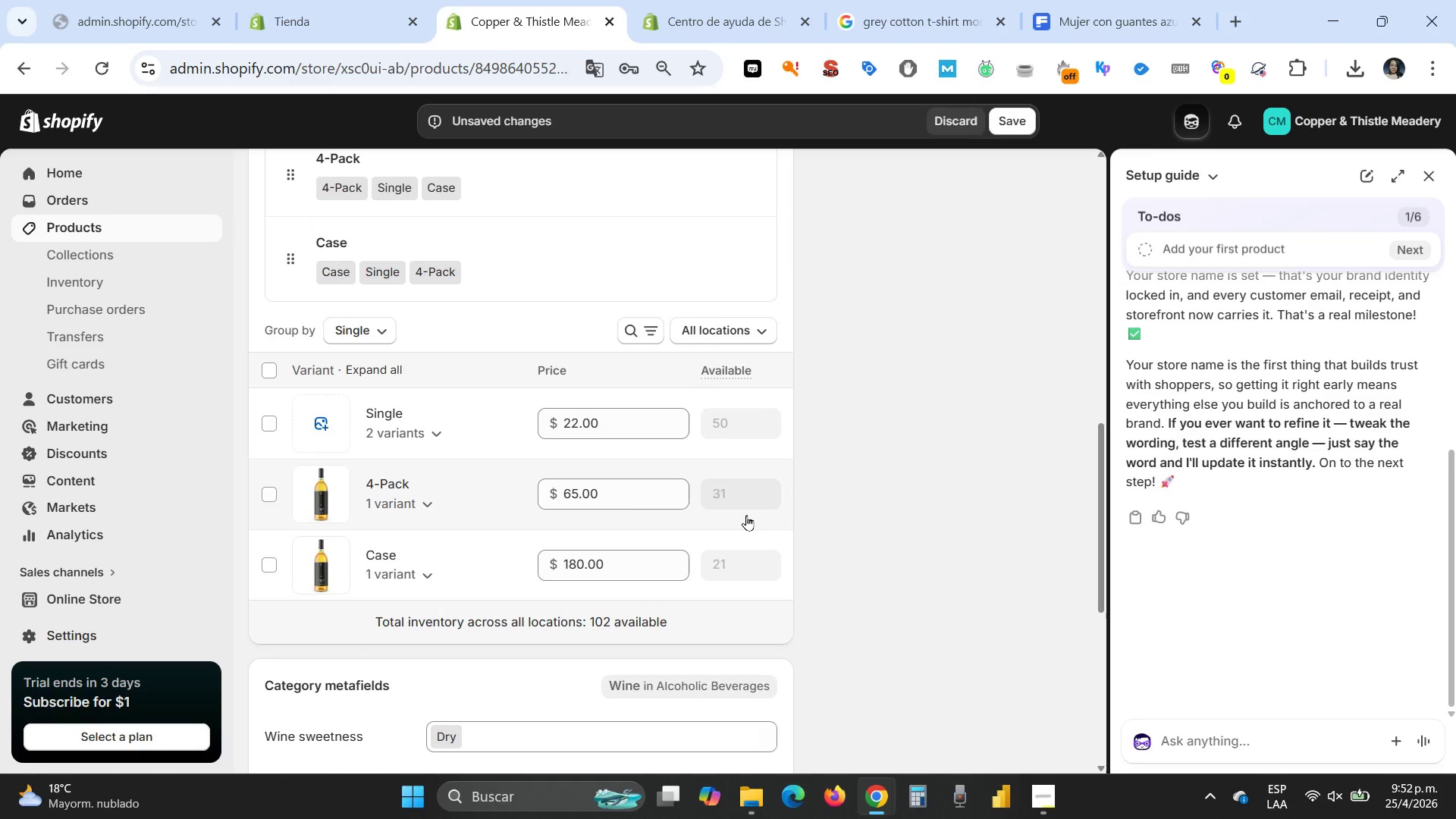 
left_click([489, 441])
 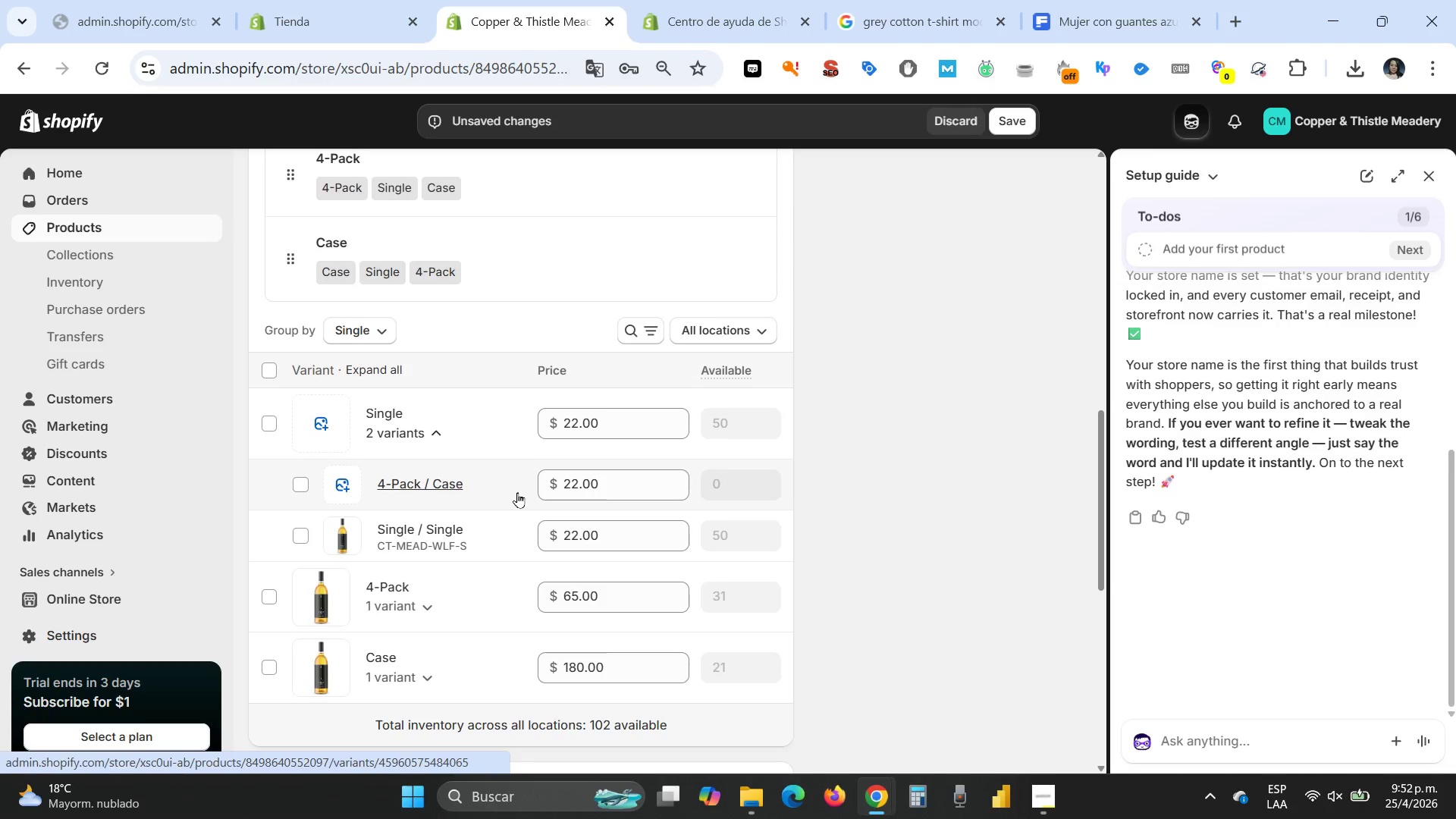 
left_click([514, 490])
 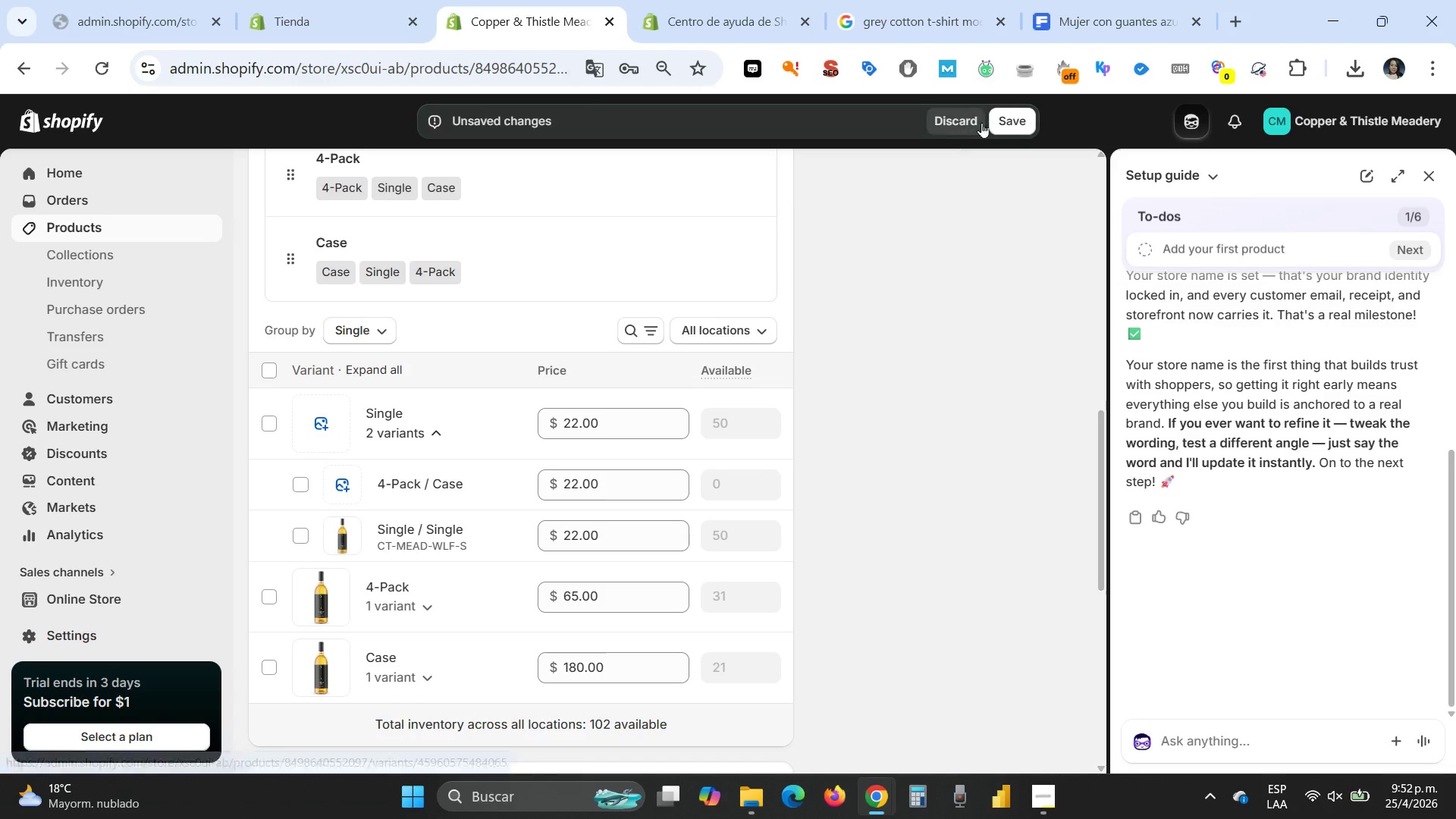 
left_click([1009, 125])
 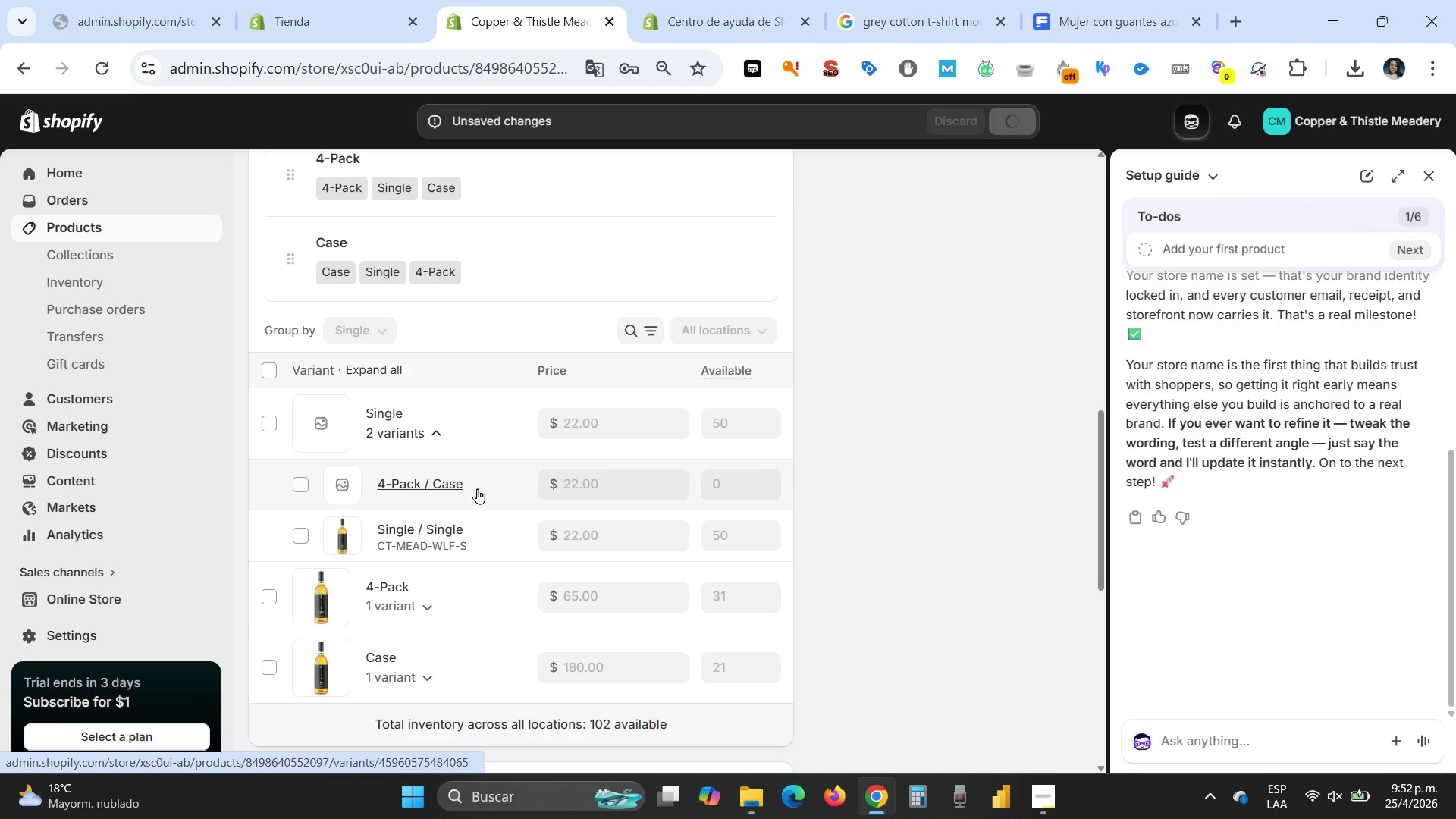 
left_click([474, 488])
 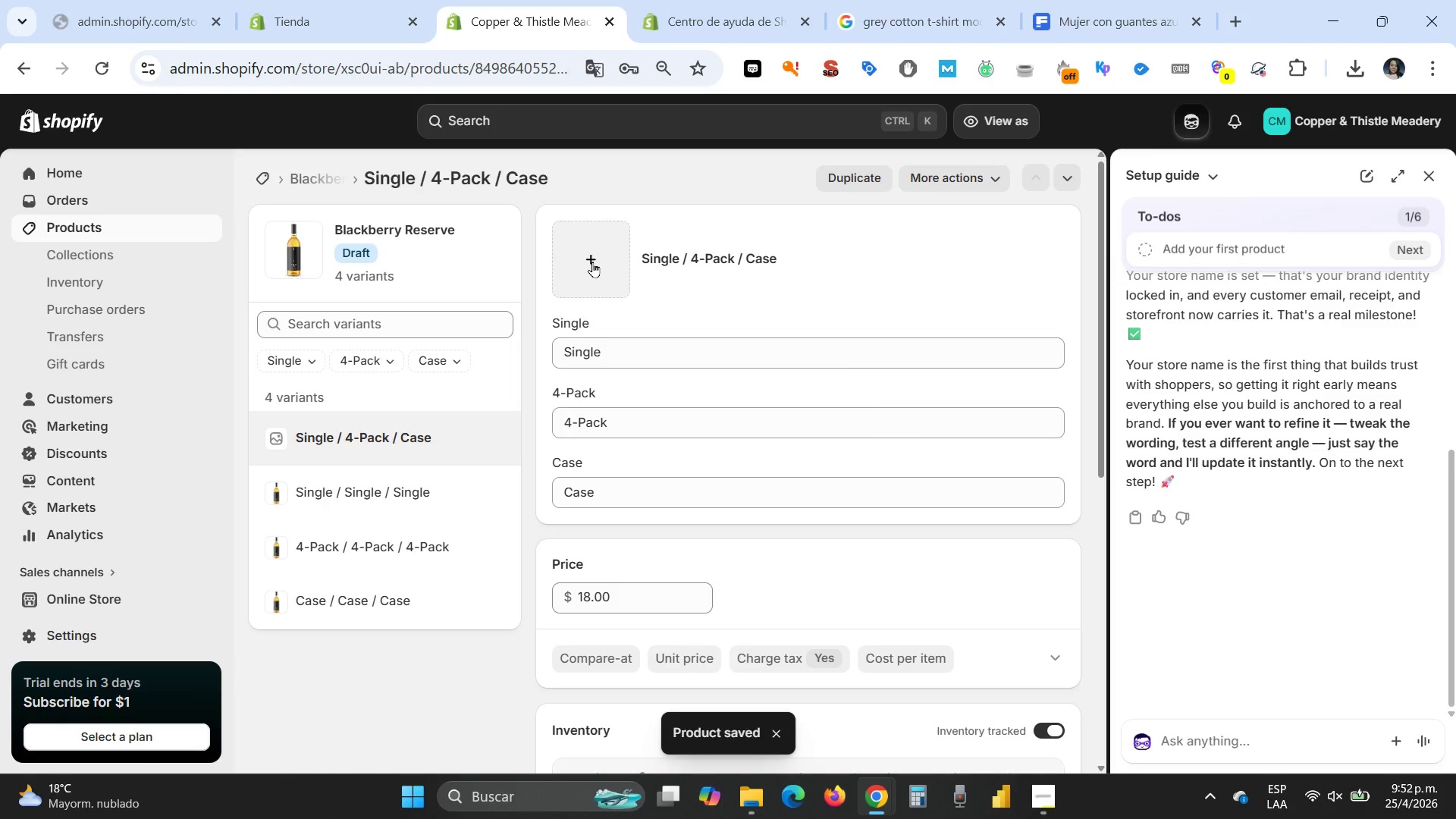 
wait(6.75)
 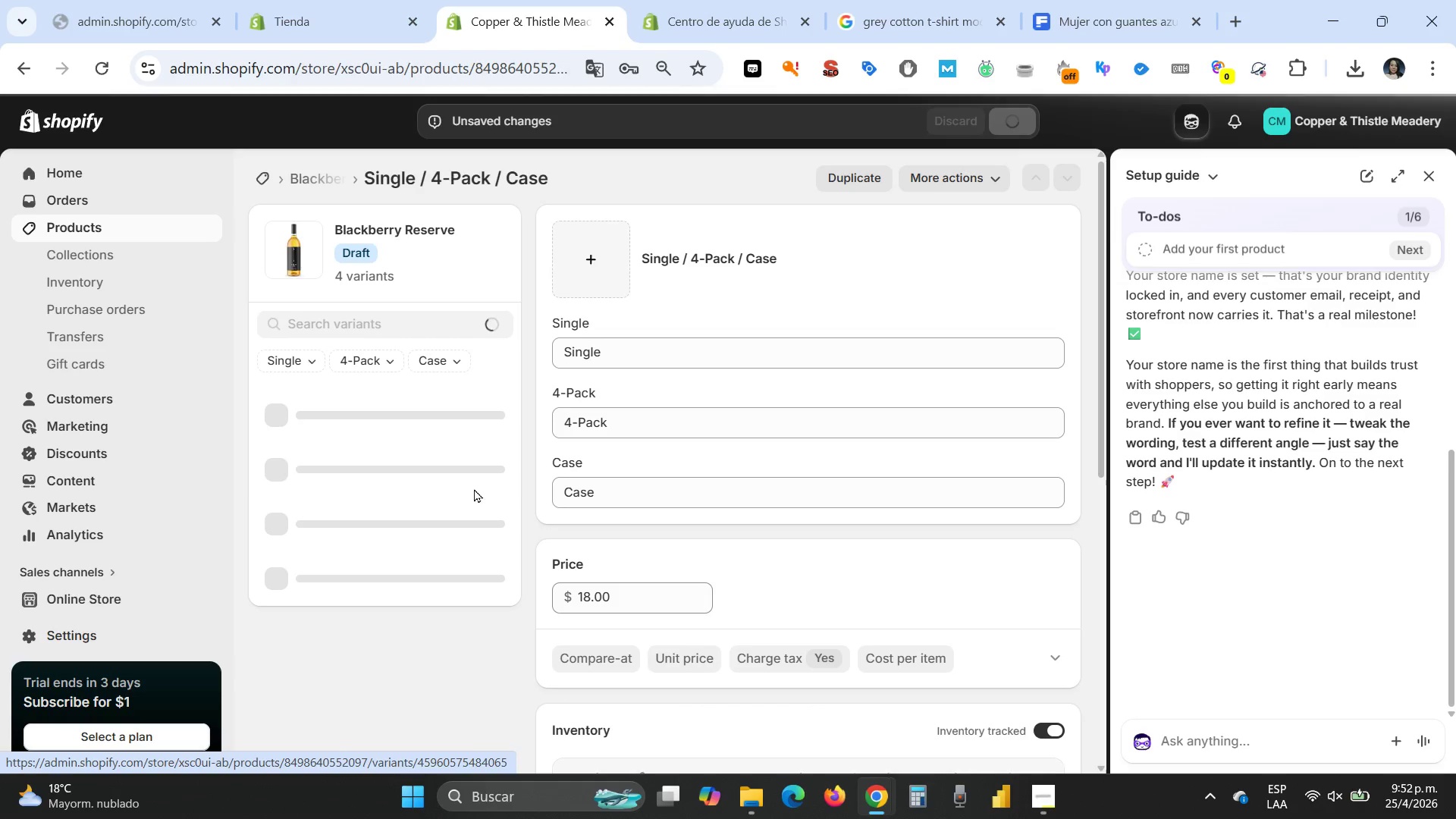 
left_click([592, 262])
 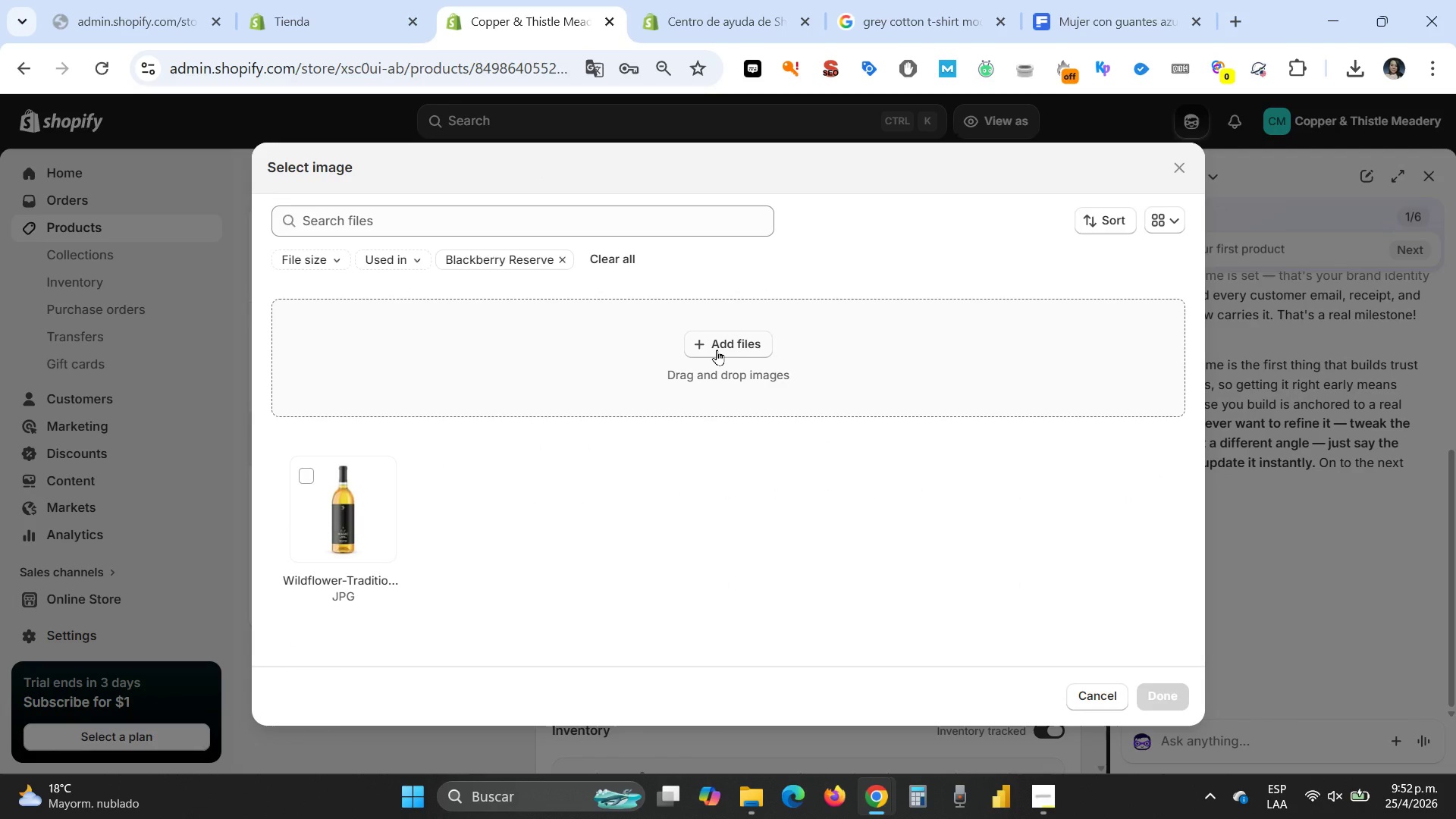 
left_click([717, 350])
 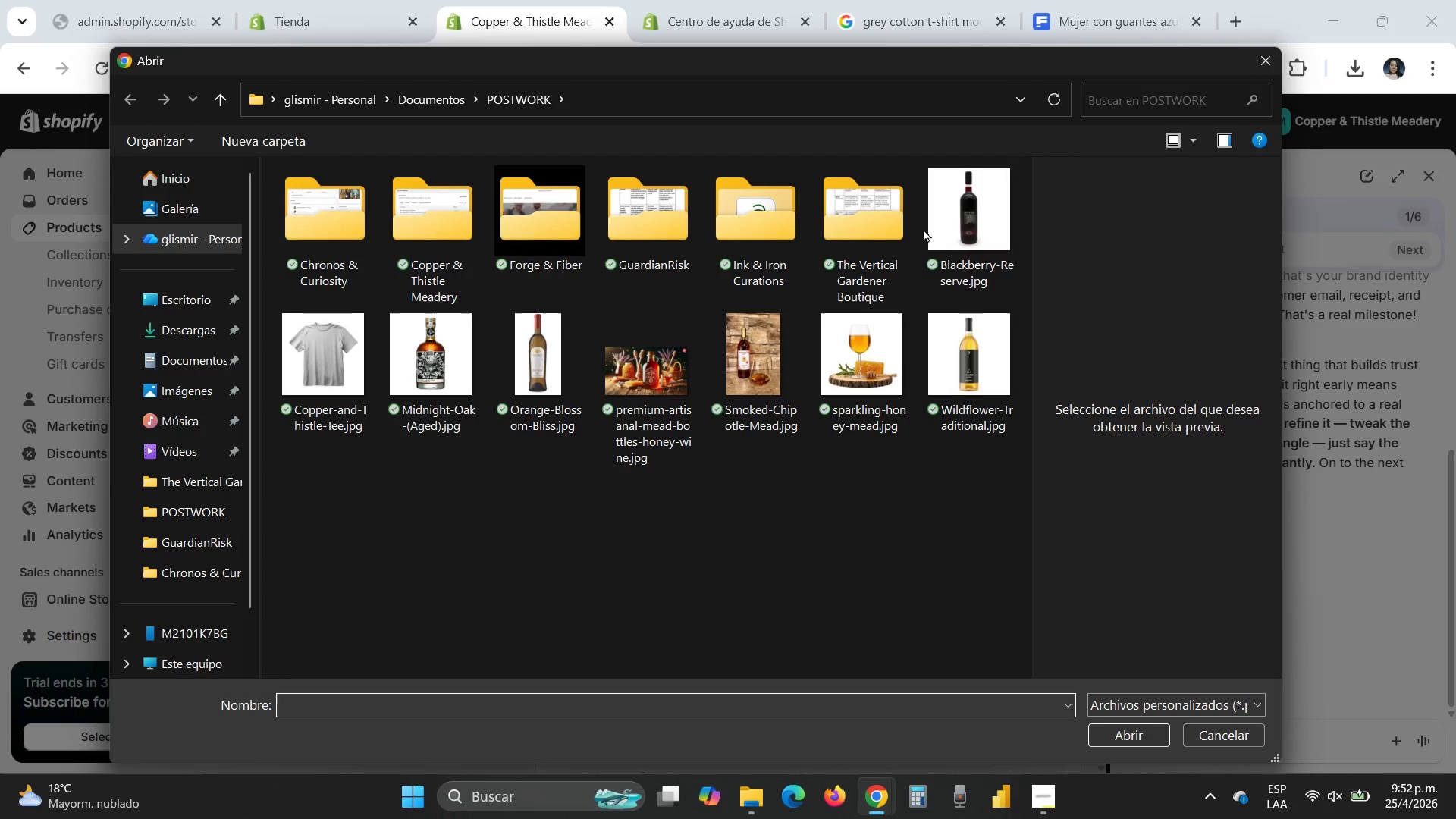 
double_click([962, 225])
 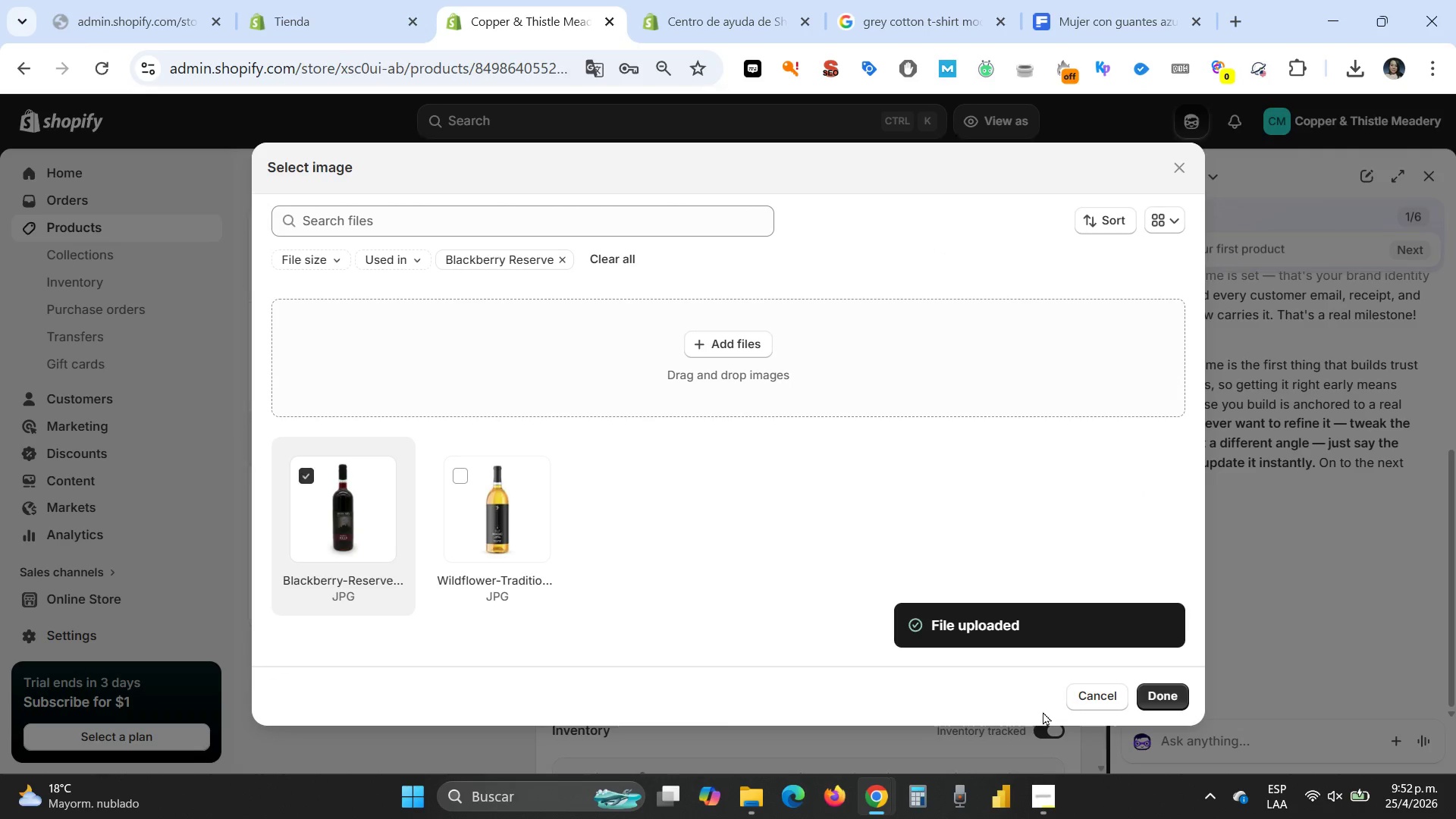 
wait(6.59)
 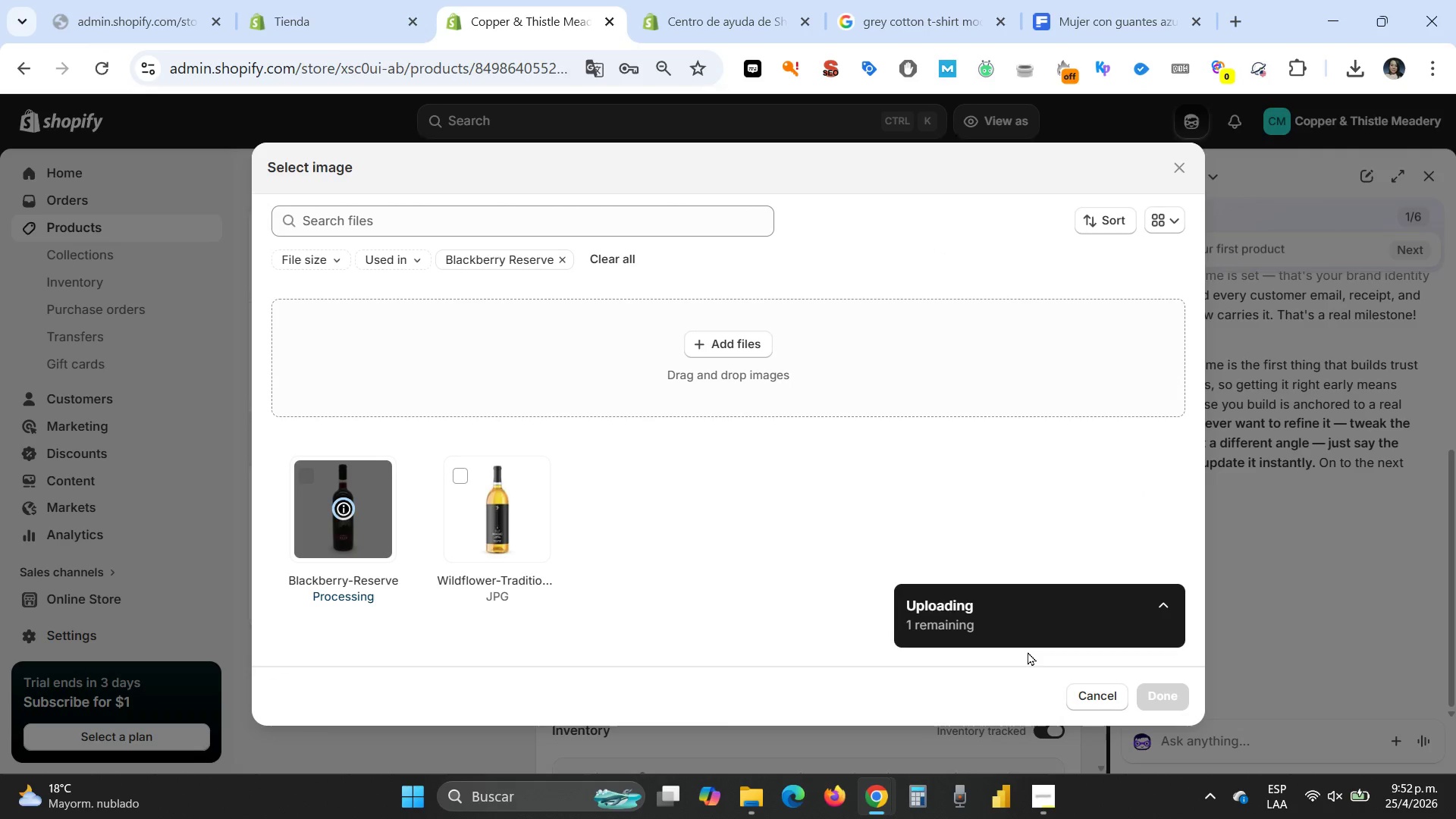 
left_click([1172, 695])
 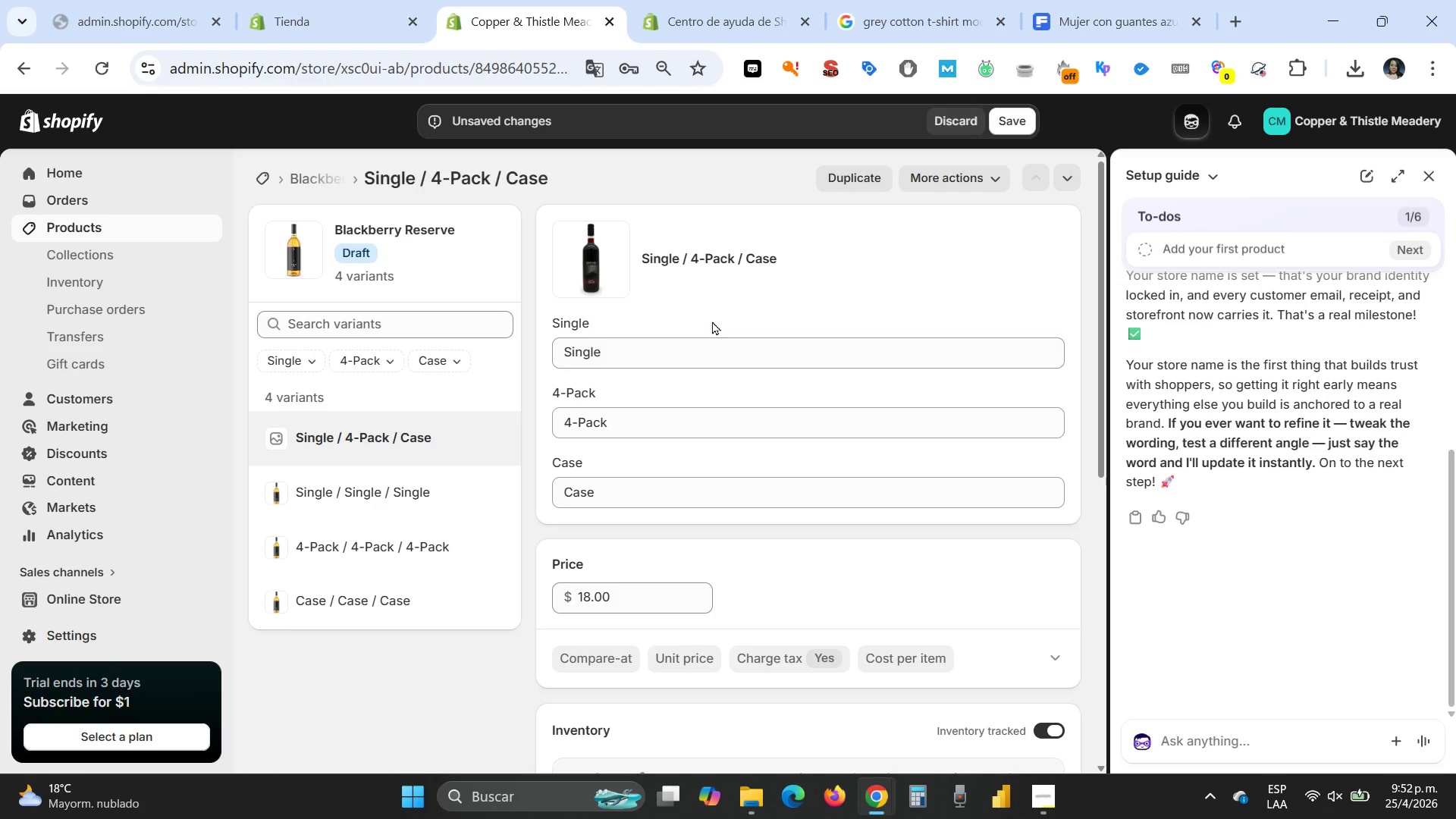 
left_click([608, 250])
 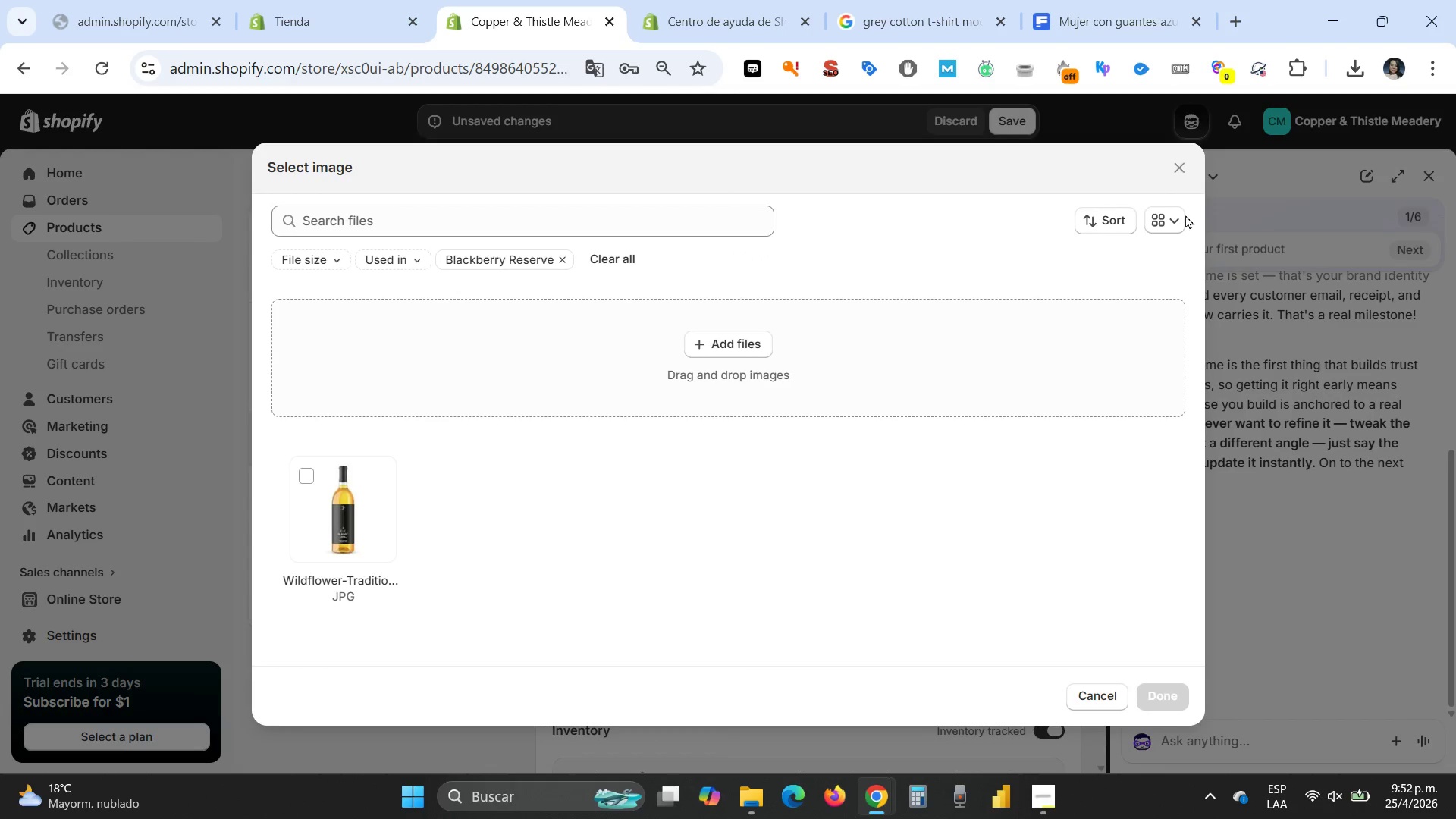 
left_click([1178, 162])
 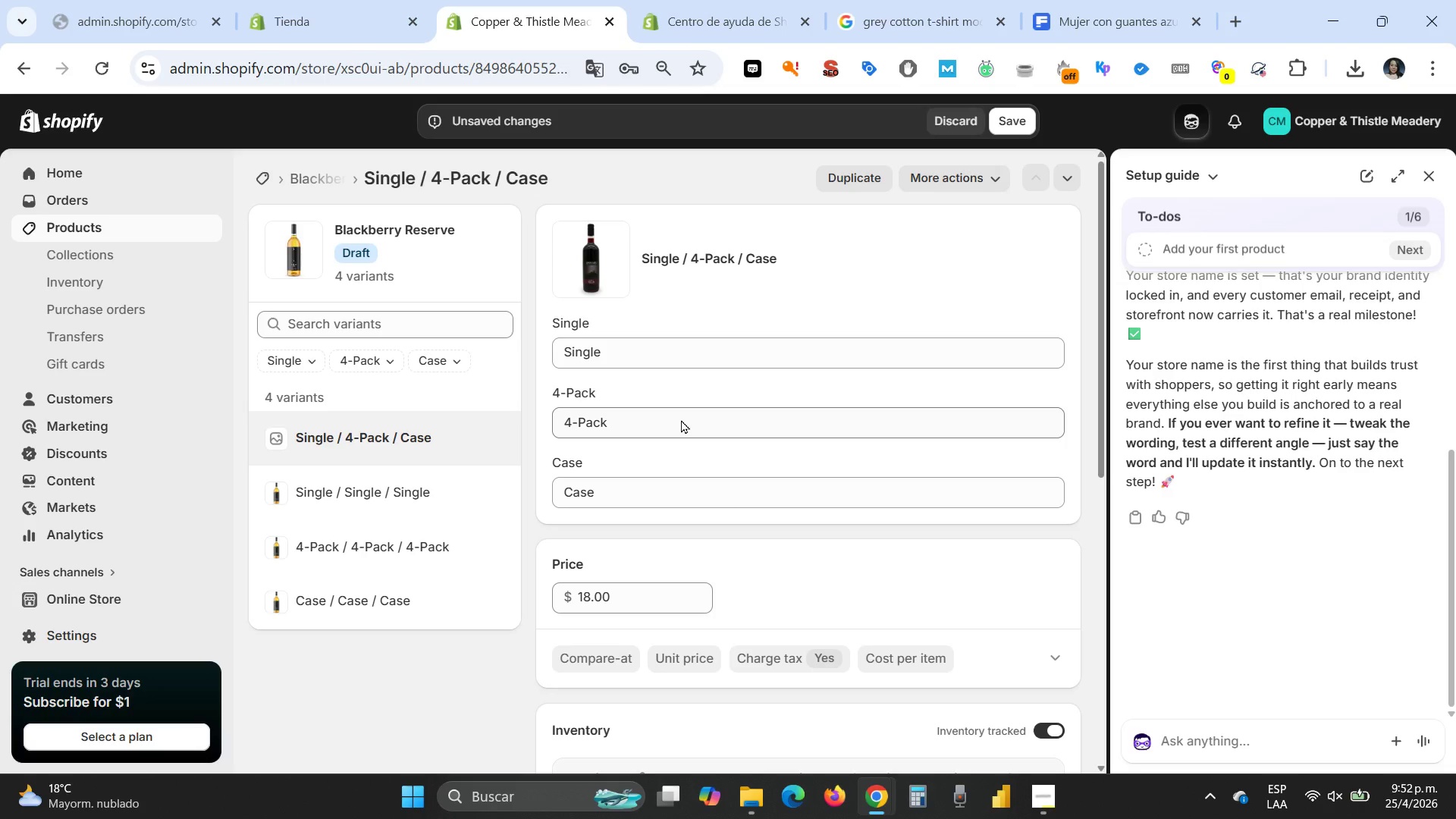 
scroll: coordinate [682, 425], scroll_direction: down, amount: 1.0
 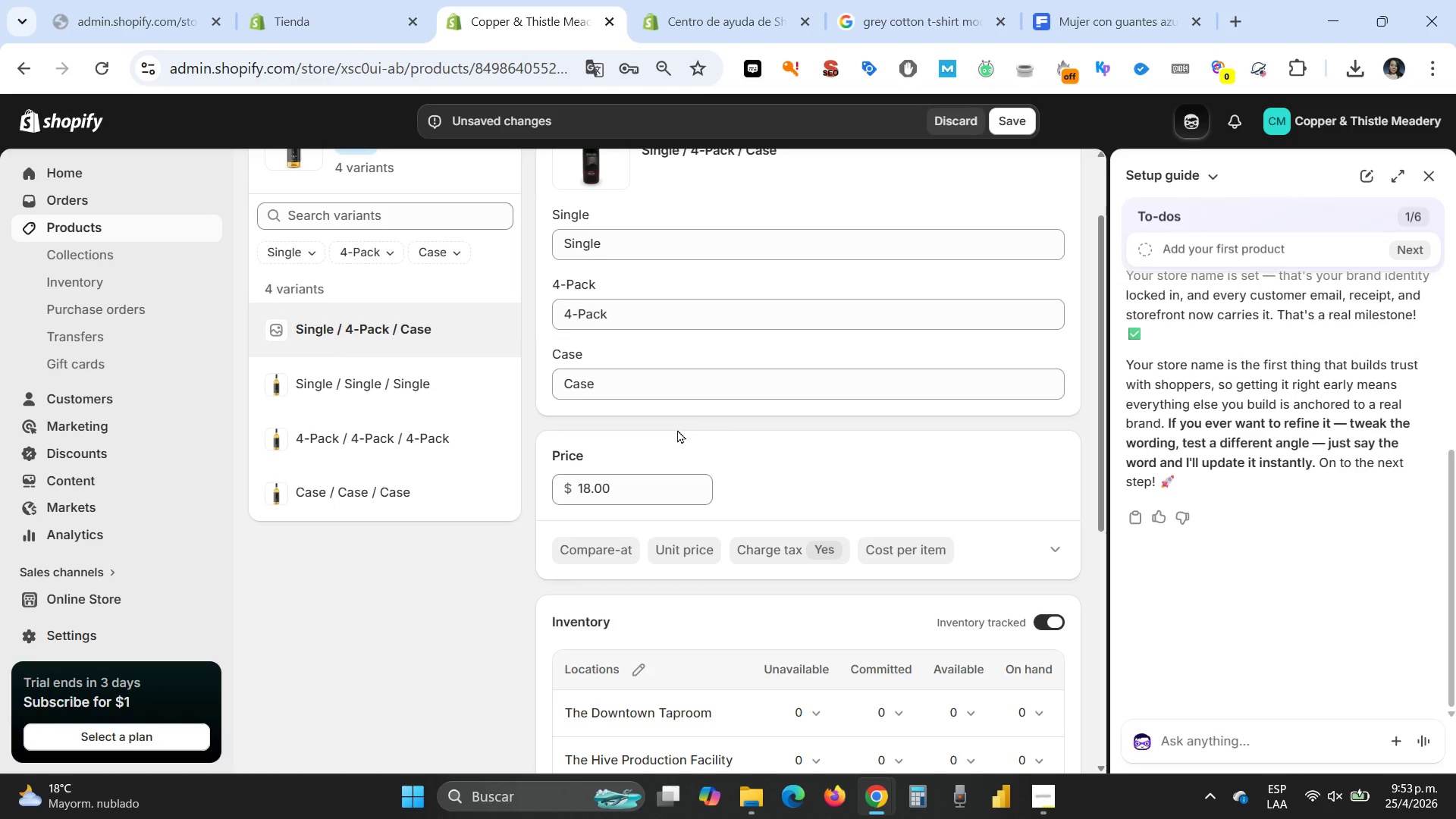 
left_click_drag(start_coordinate=[629, 483], to_coordinate=[567, 476])
 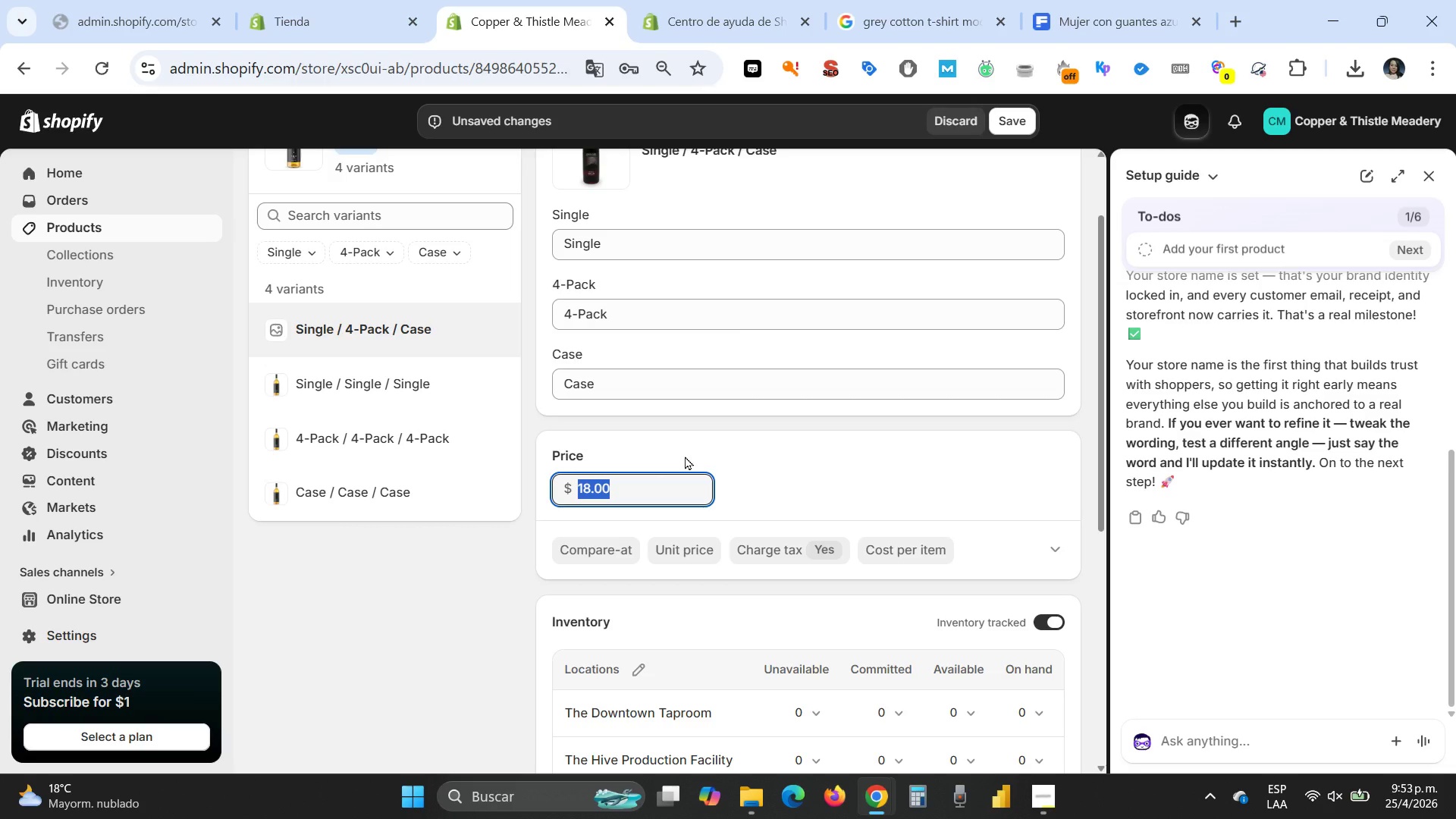 
type(22)
 